 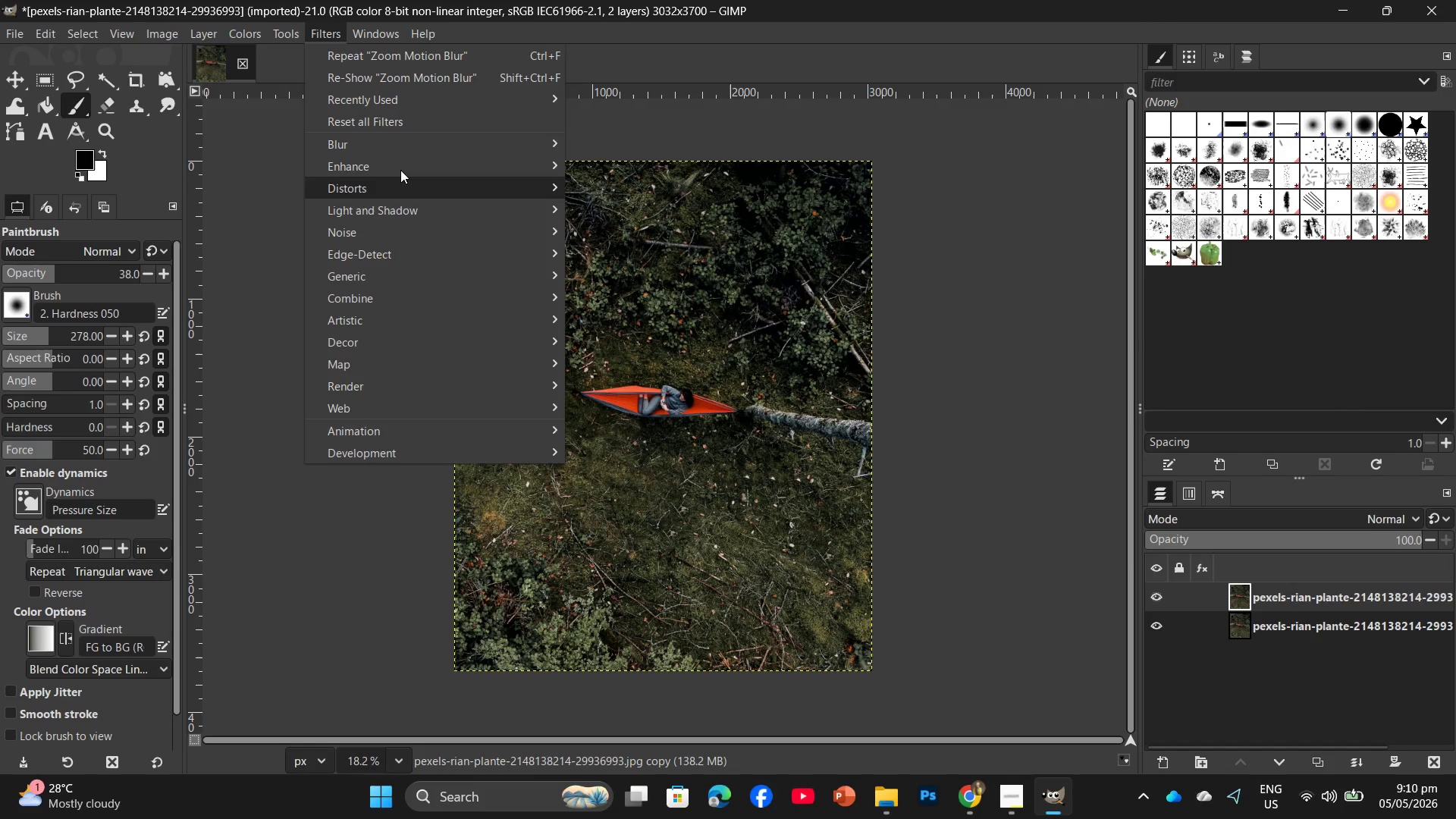 
left_click([673, 171])
 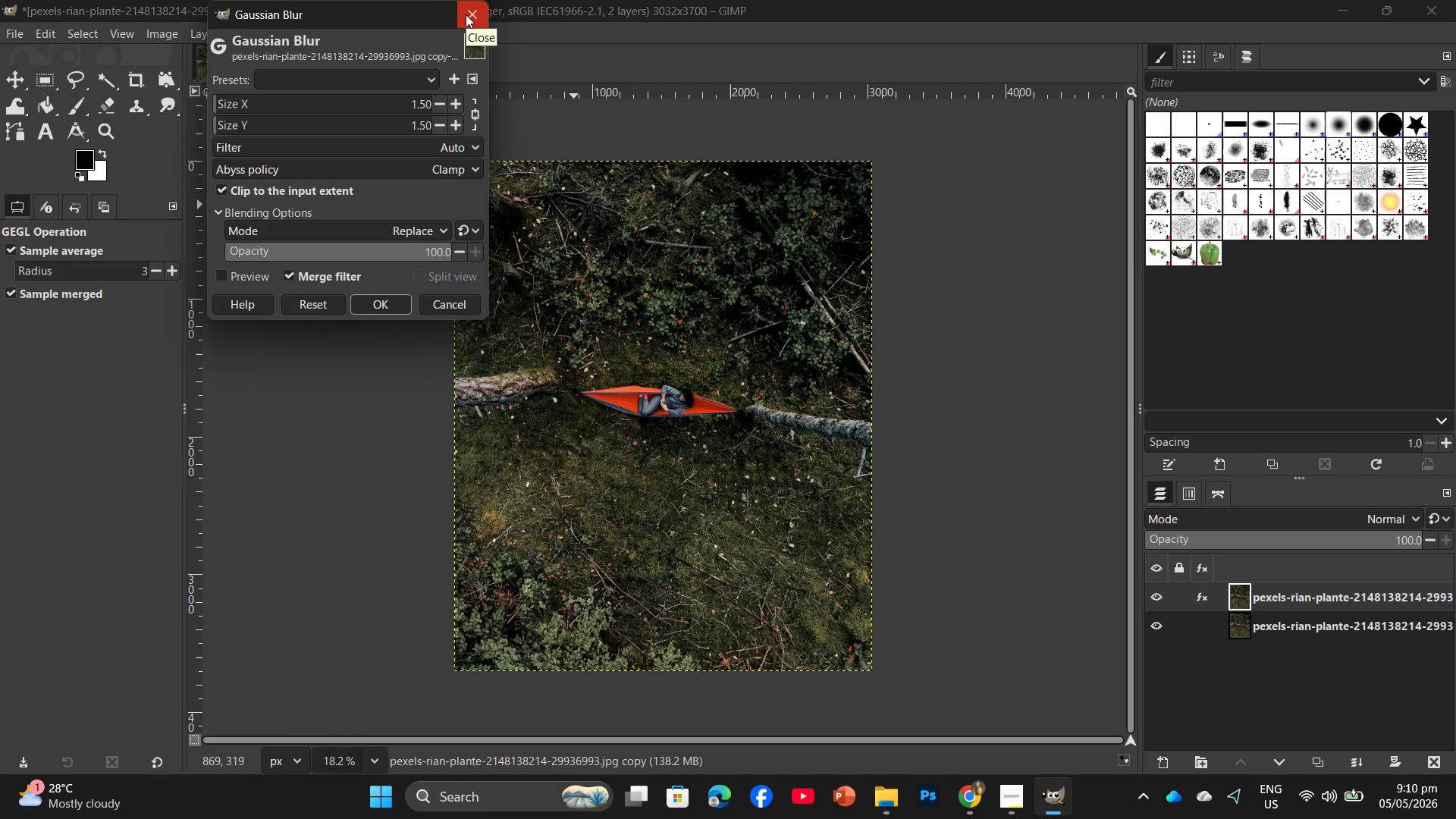 
left_click([466, 14])
 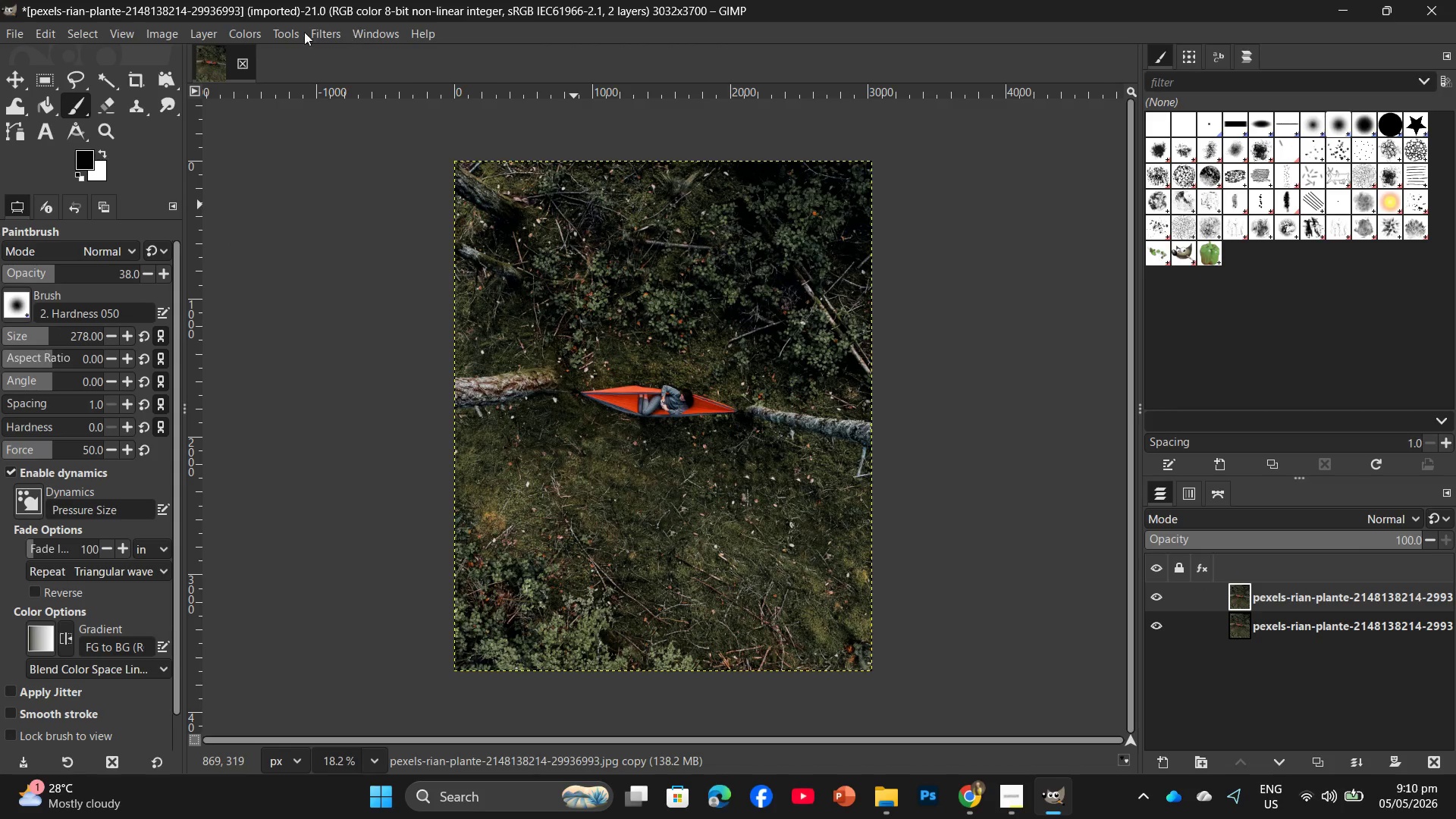 
left_click([312, 25])
 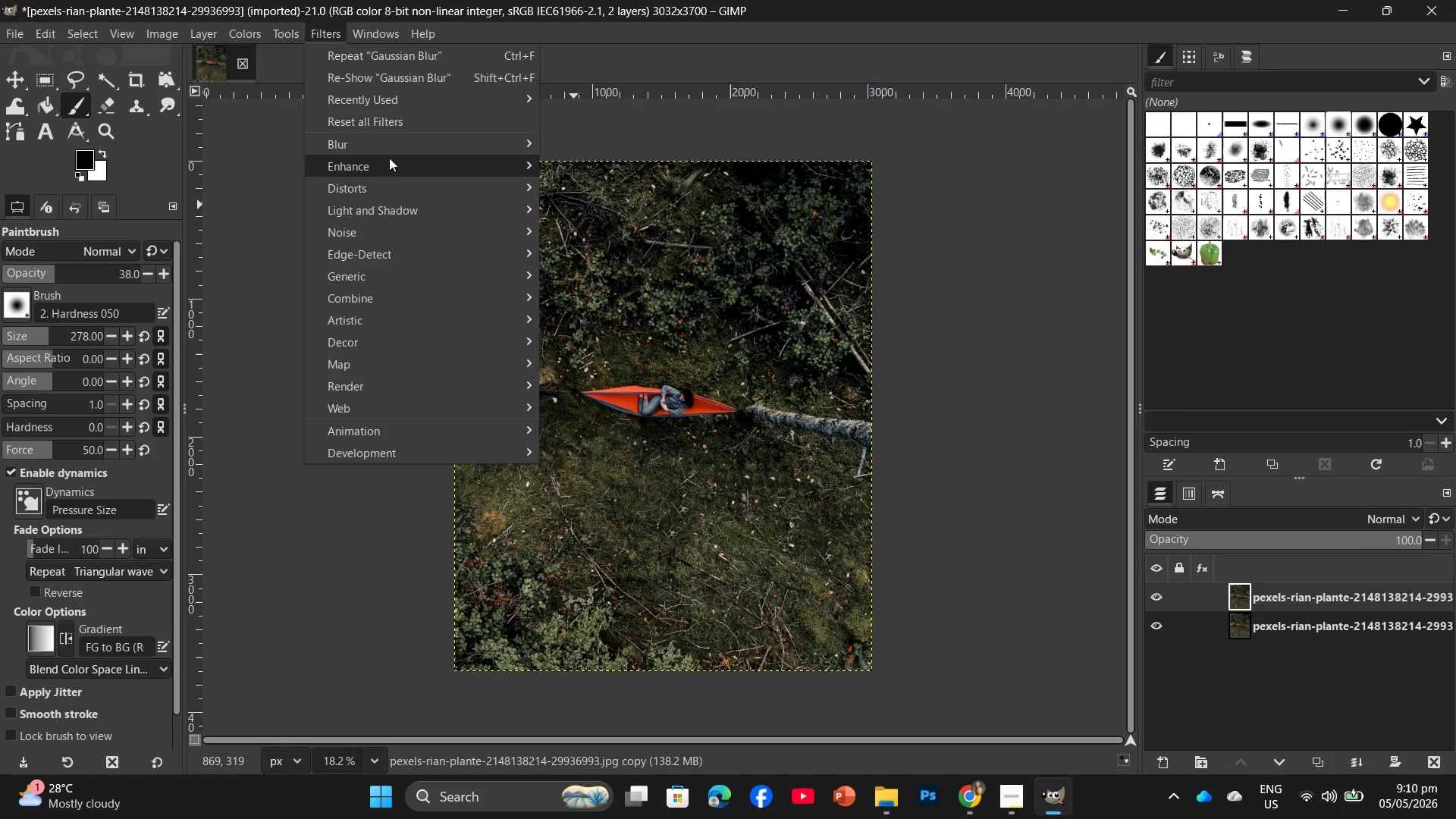 
left_click([389, 142])
 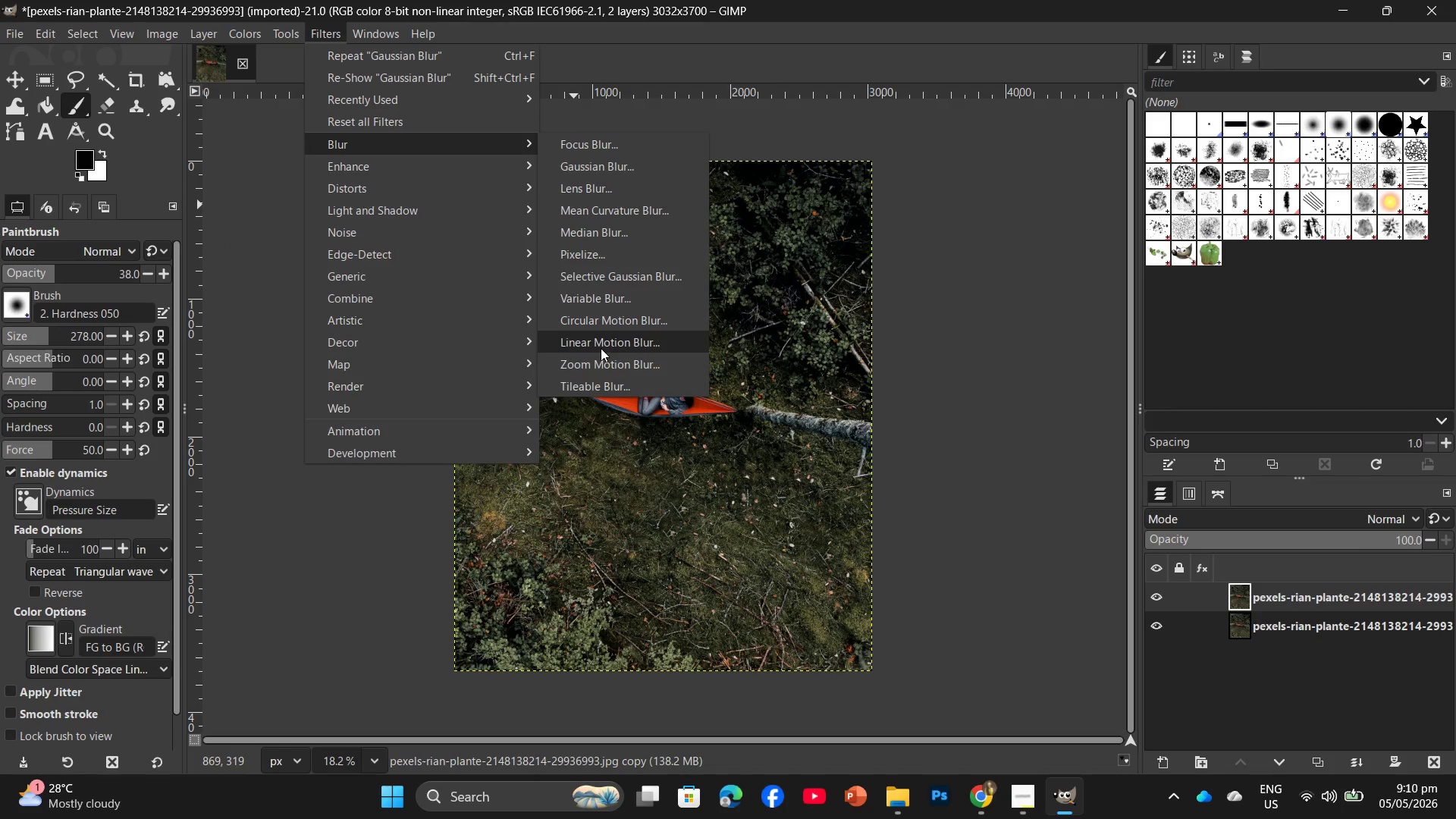 
left_click([598, 361])
 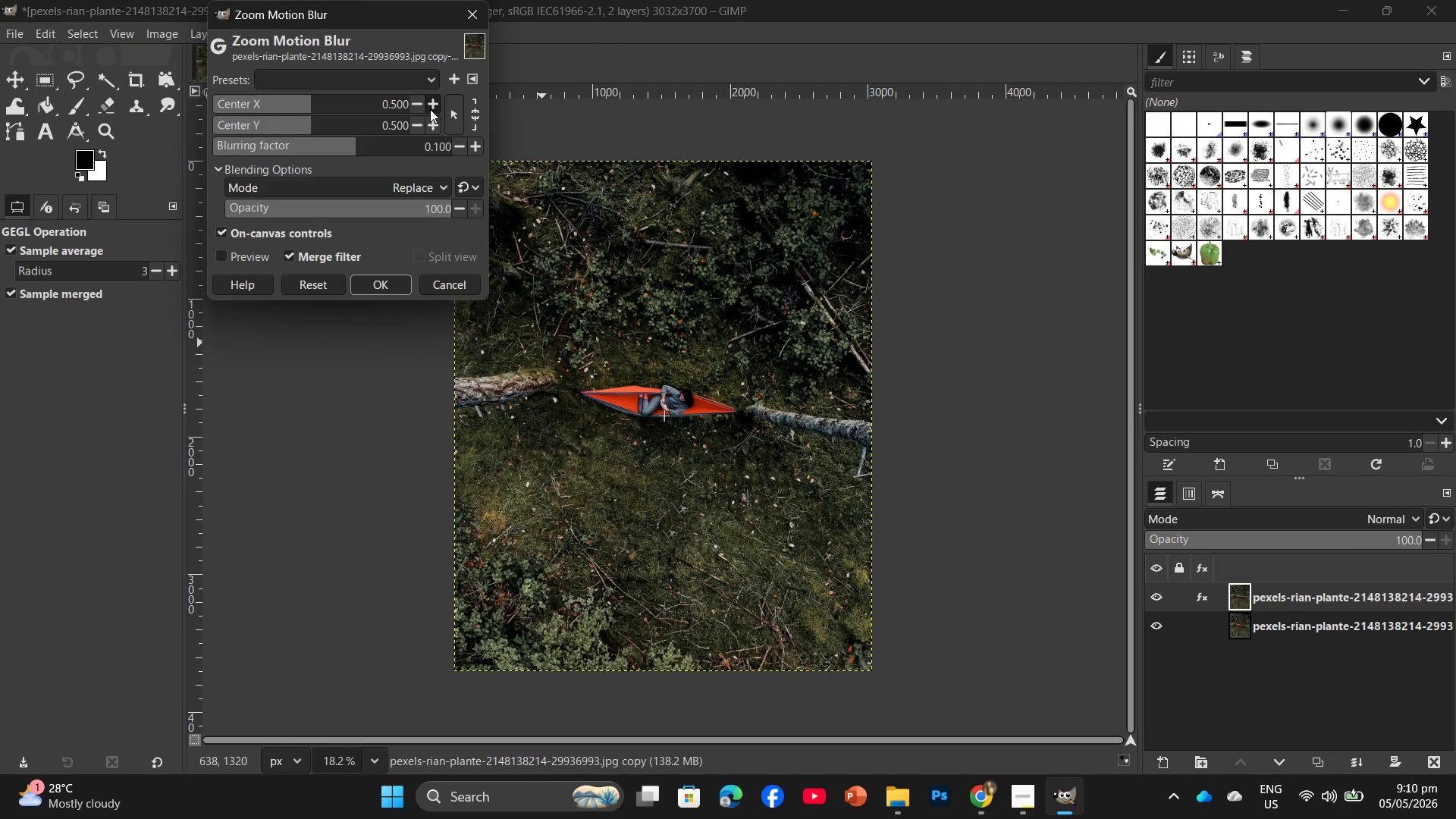 
left_click([449, 106])
 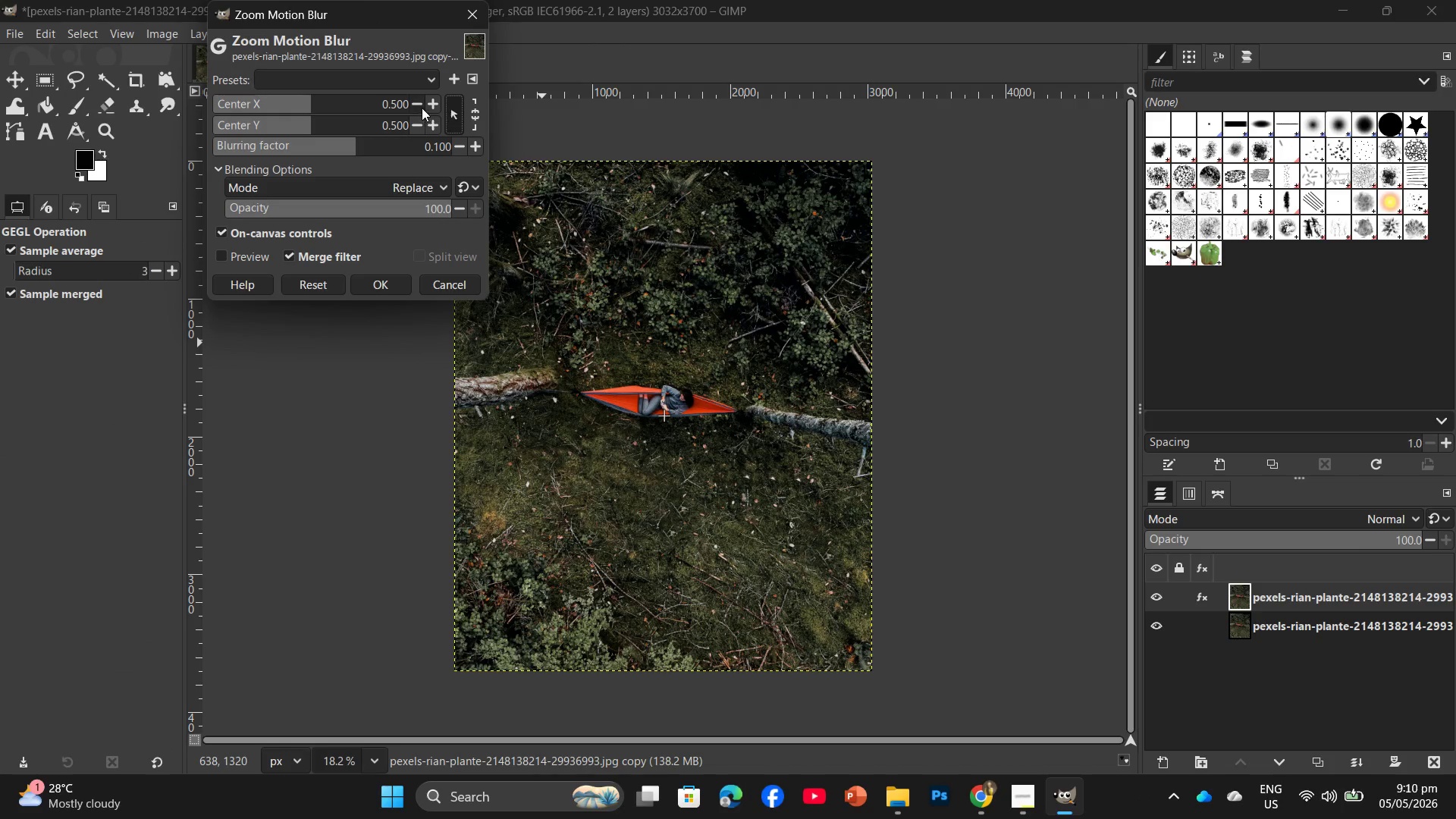 
double_click([422, 108])
 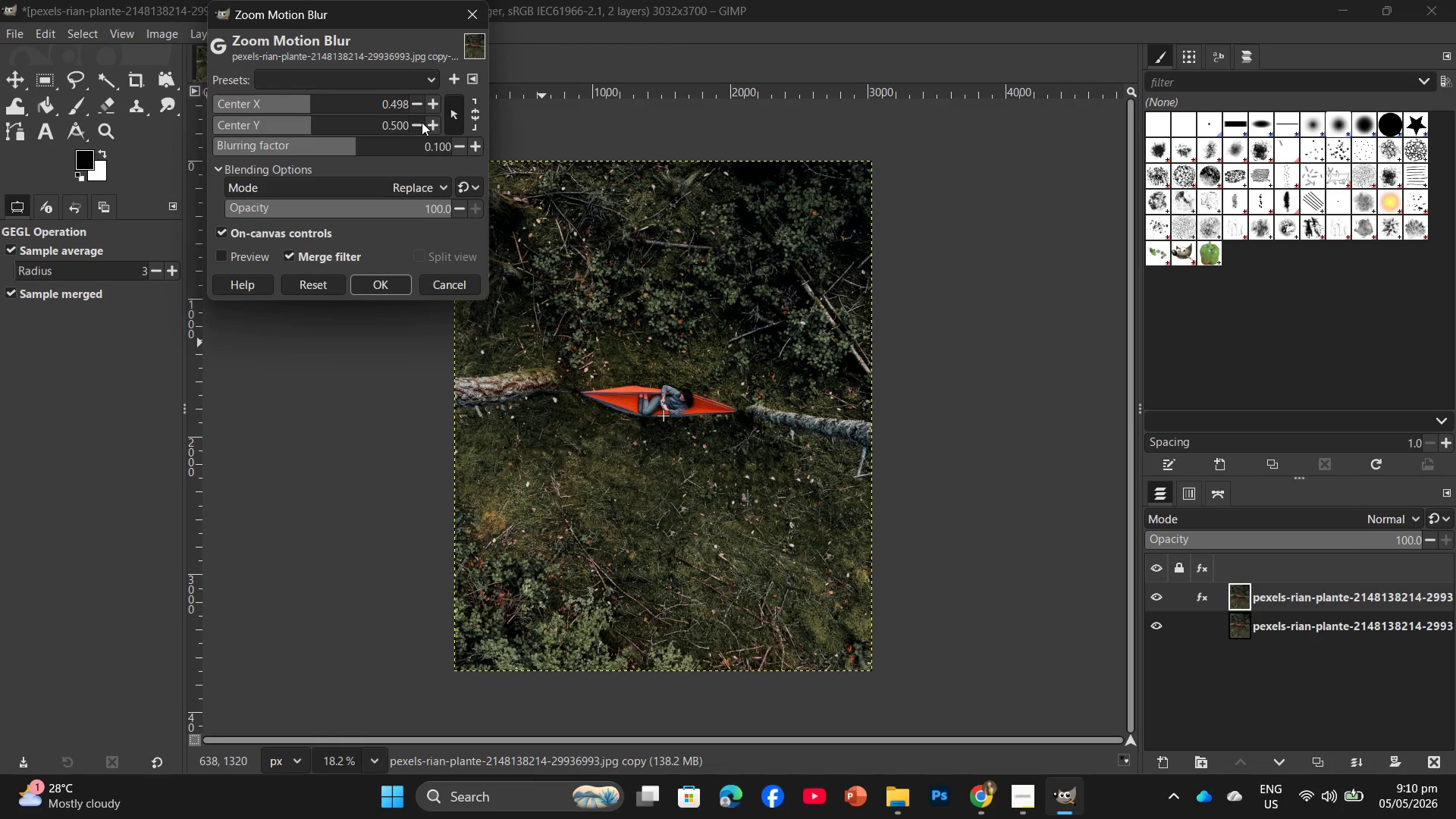 
double_click([422, 122])
 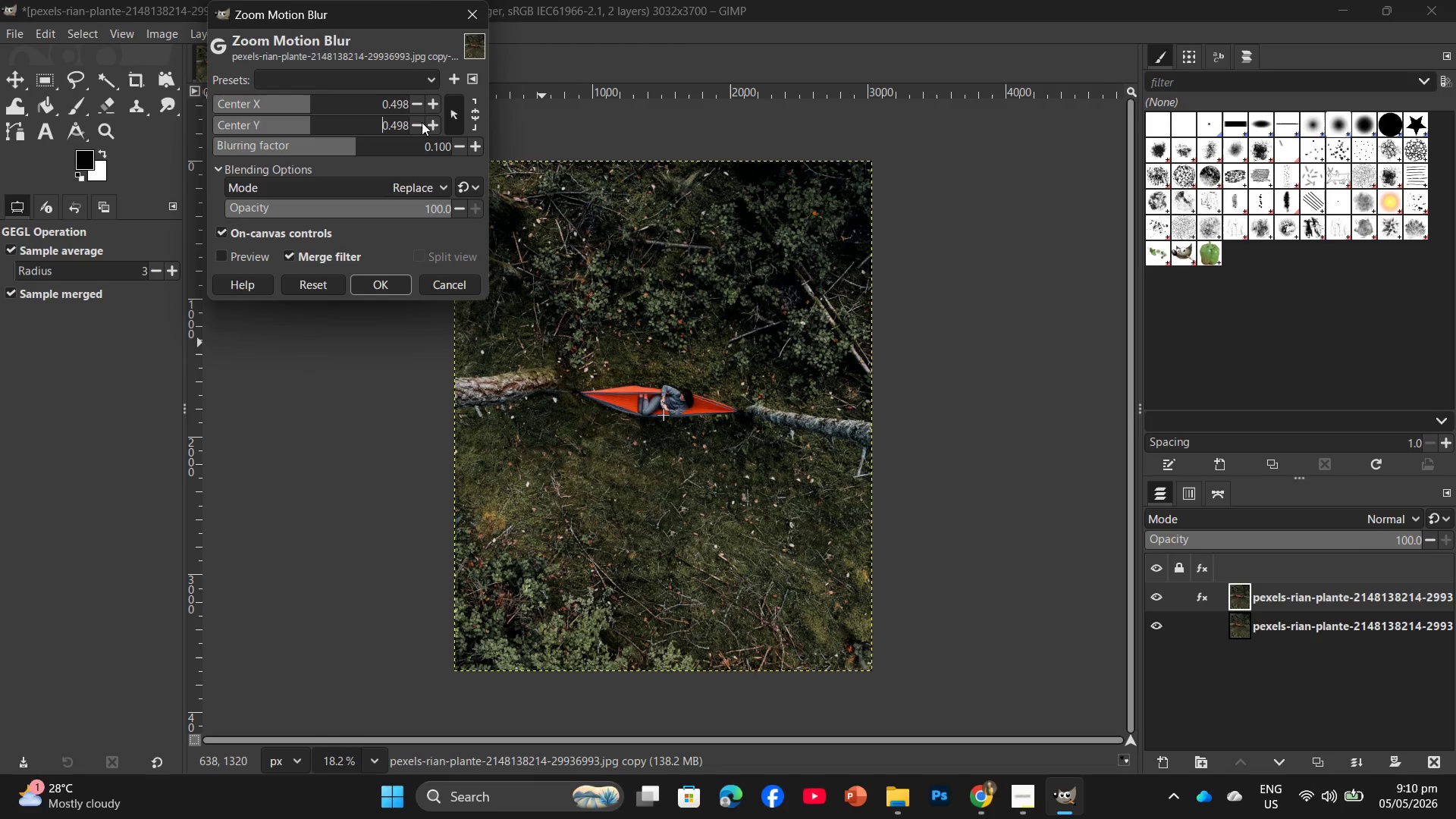 
triple_click([422, 122])
 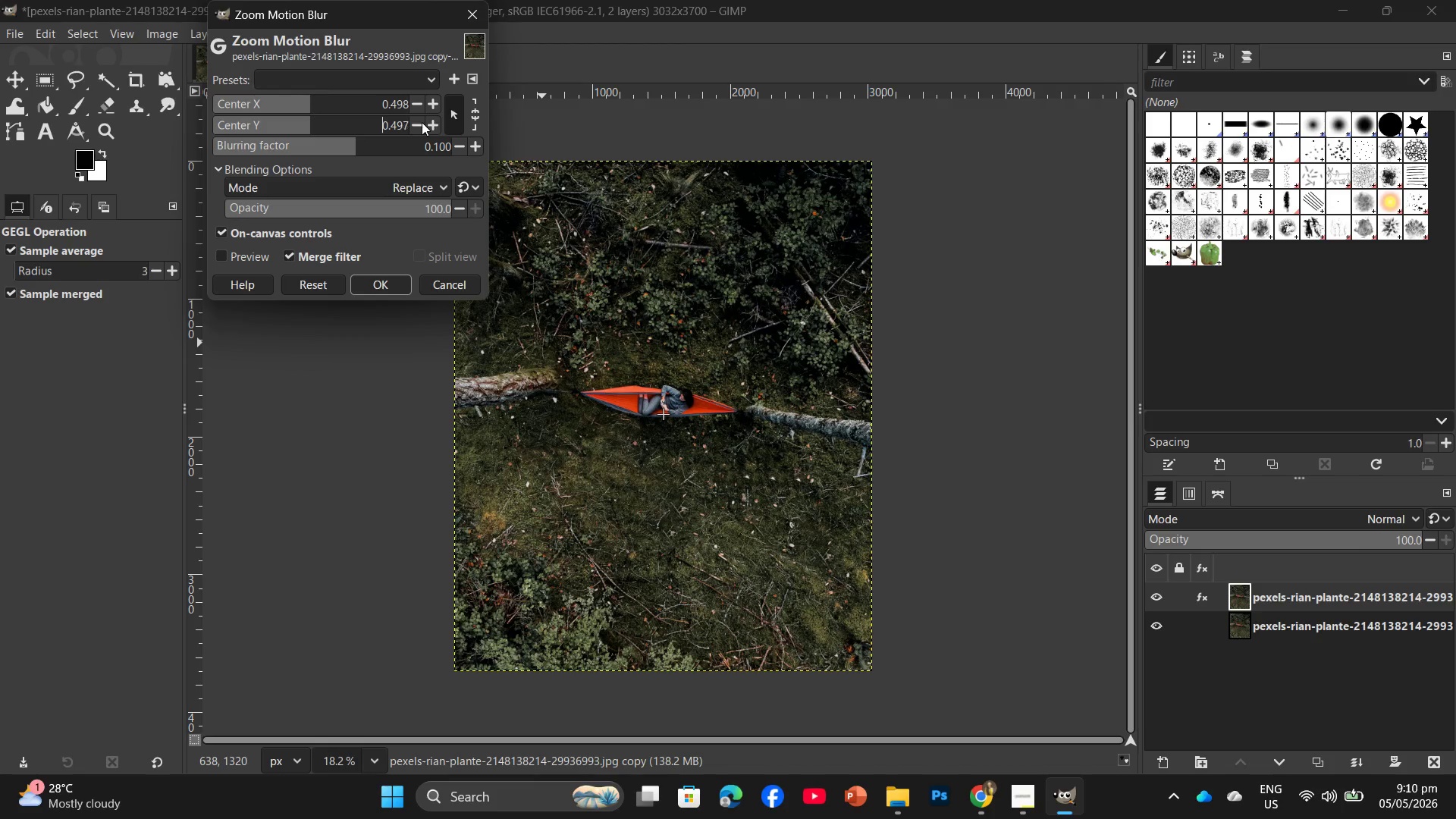 
triple_click([422, 122])
 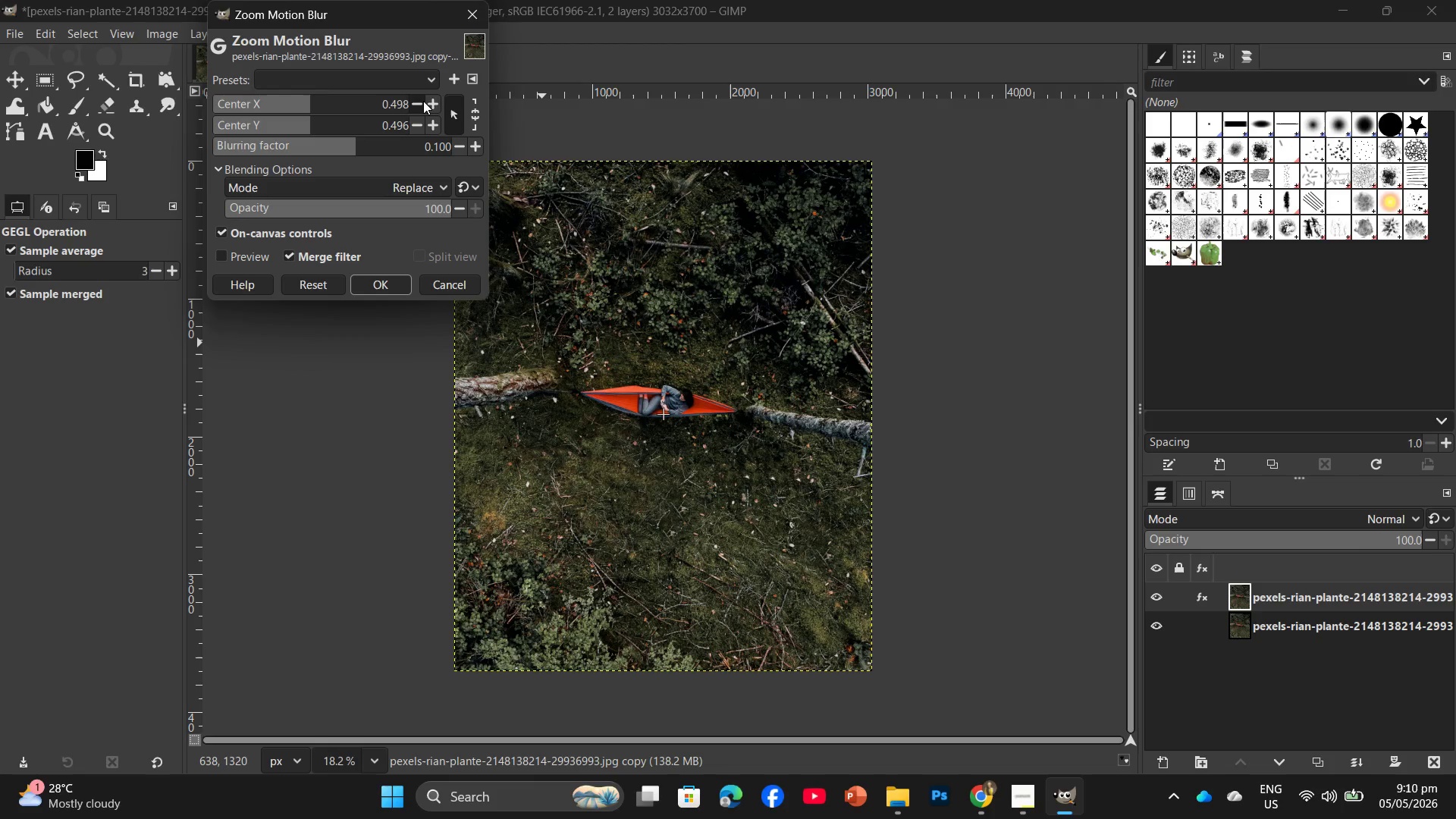 
double_click([423, 101])
 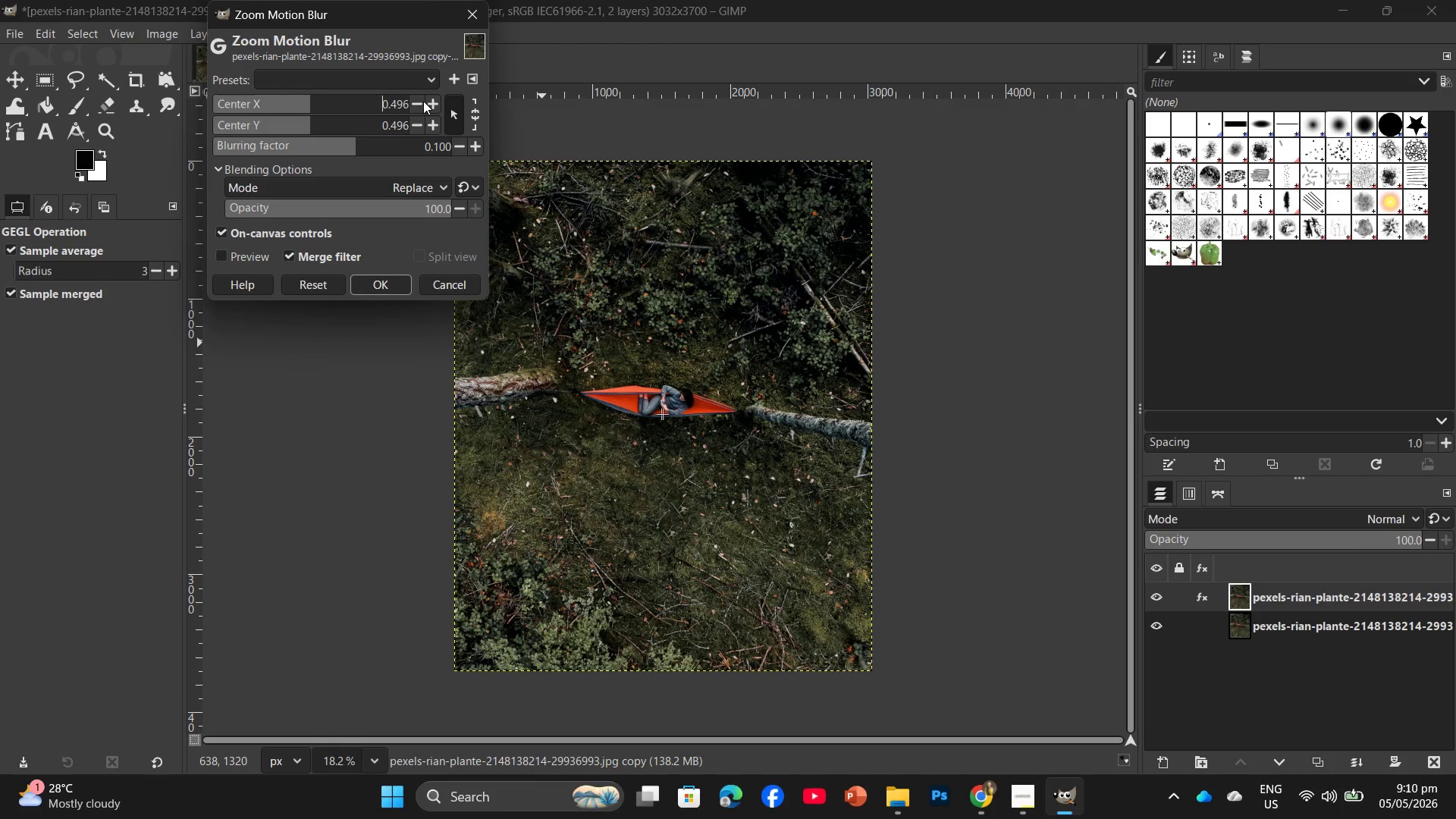 
triple_click([423, 101])
 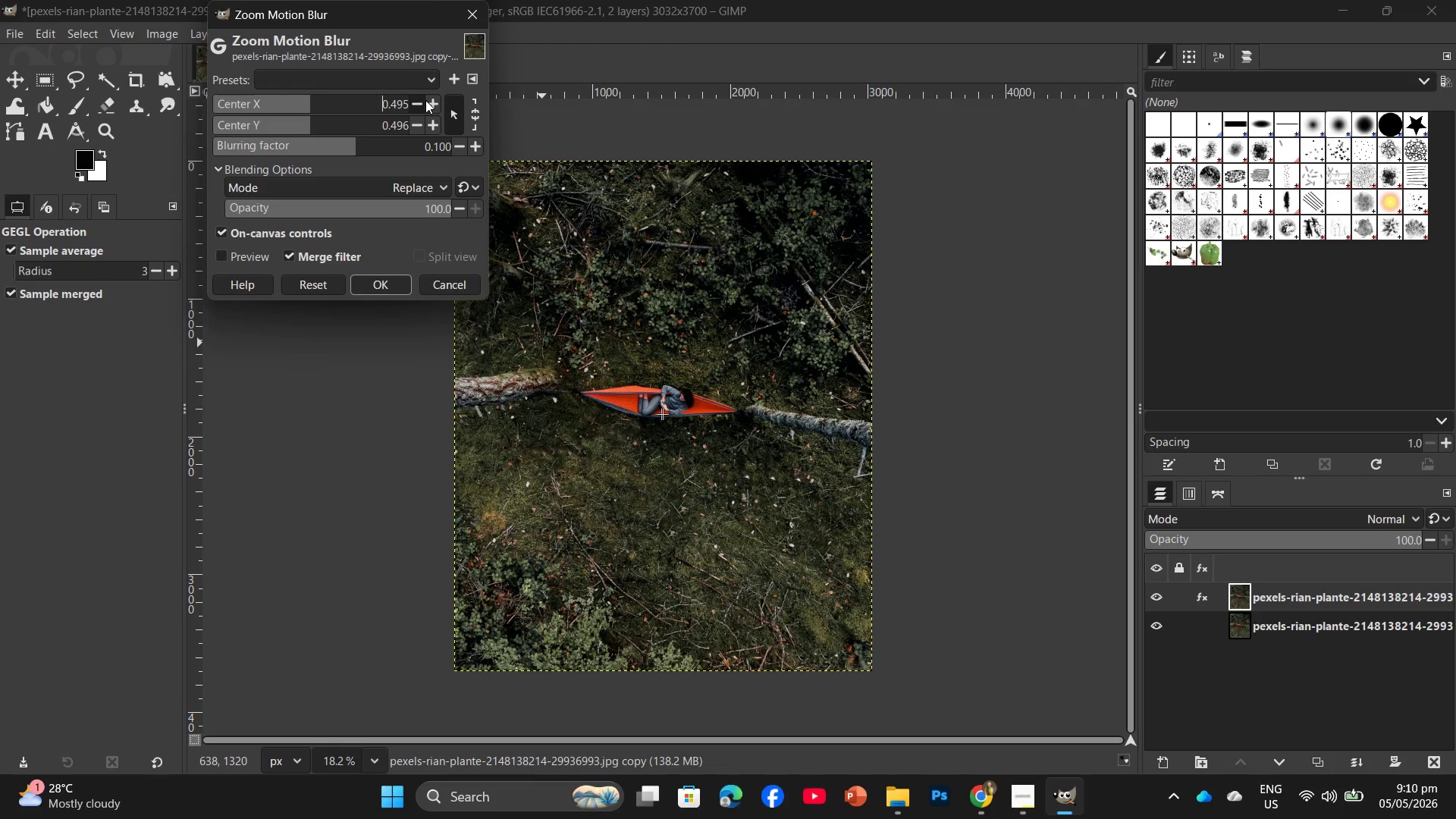 
triple_click([428, 100])
 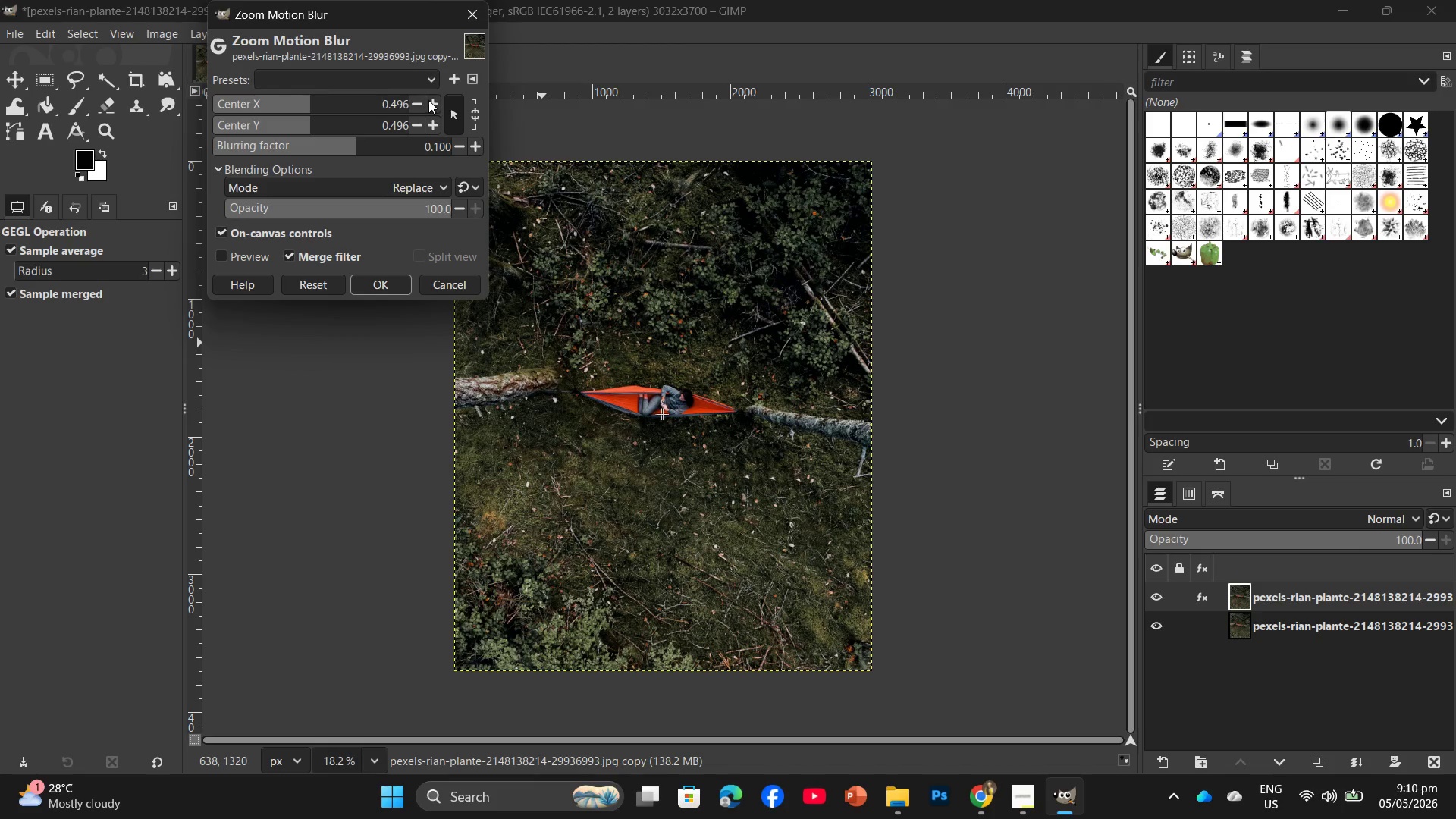 
triple_click([428, 100])
 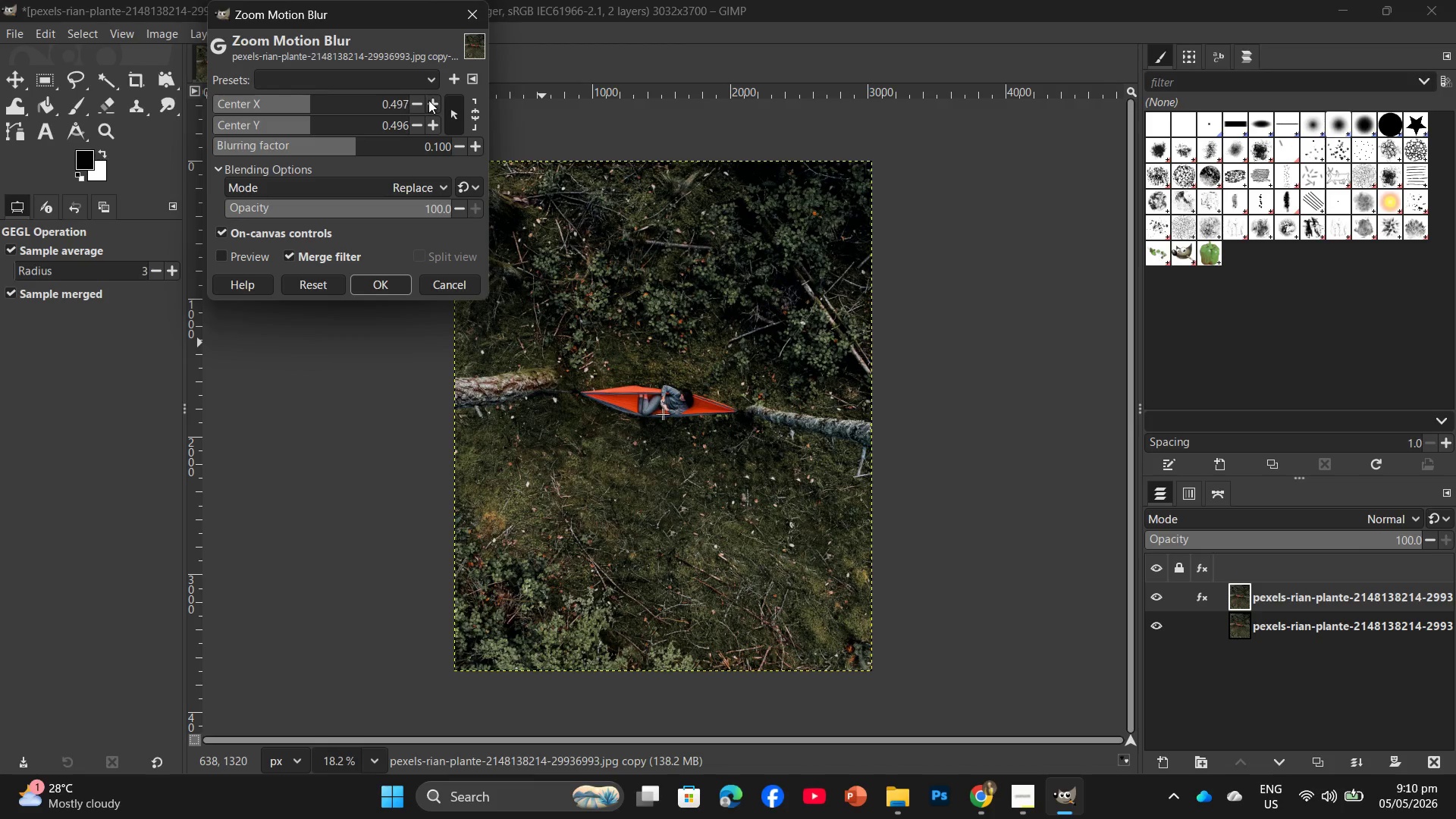 
triple_click([428, 100])
 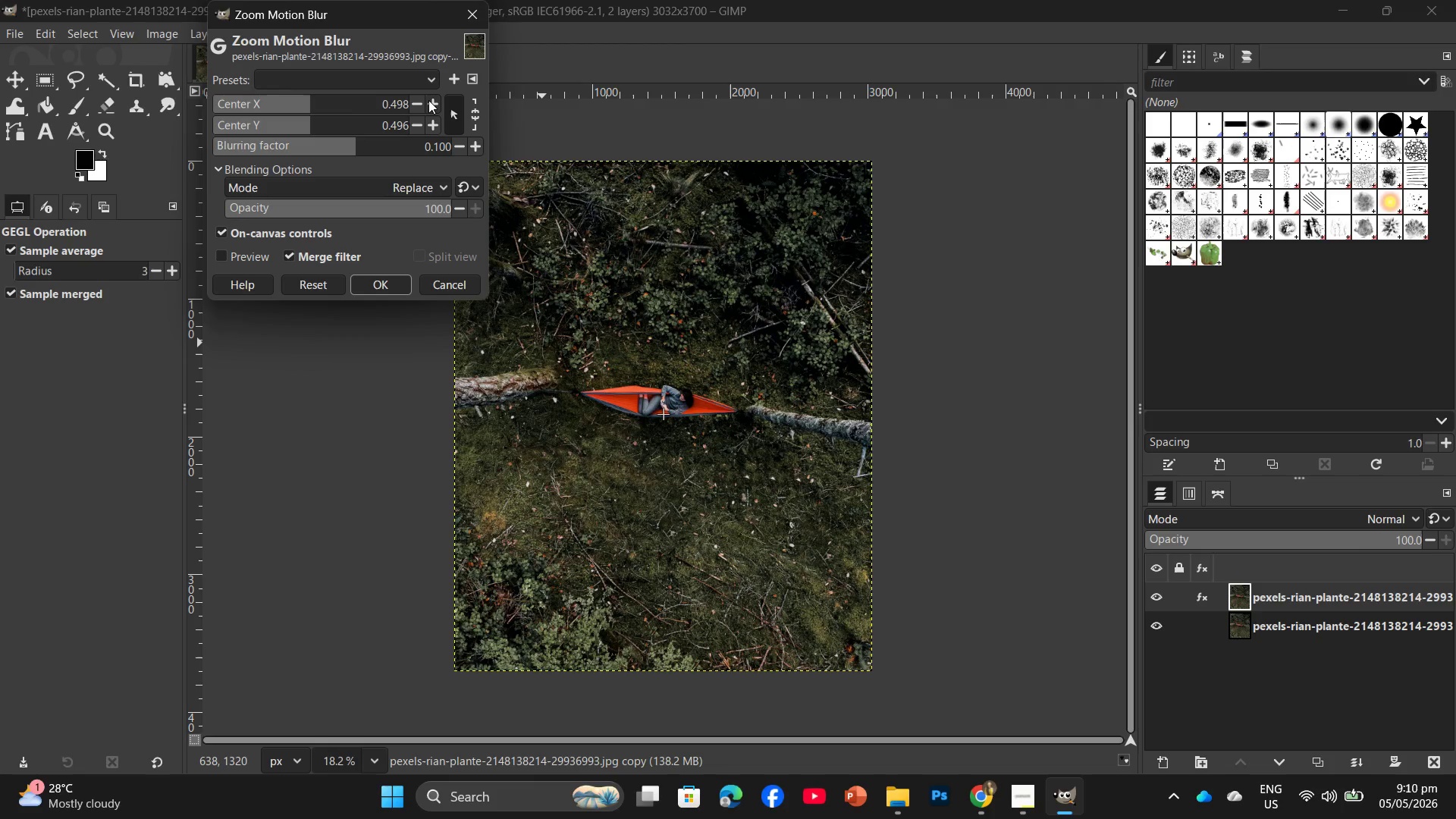 
triple_click([428, 100])
 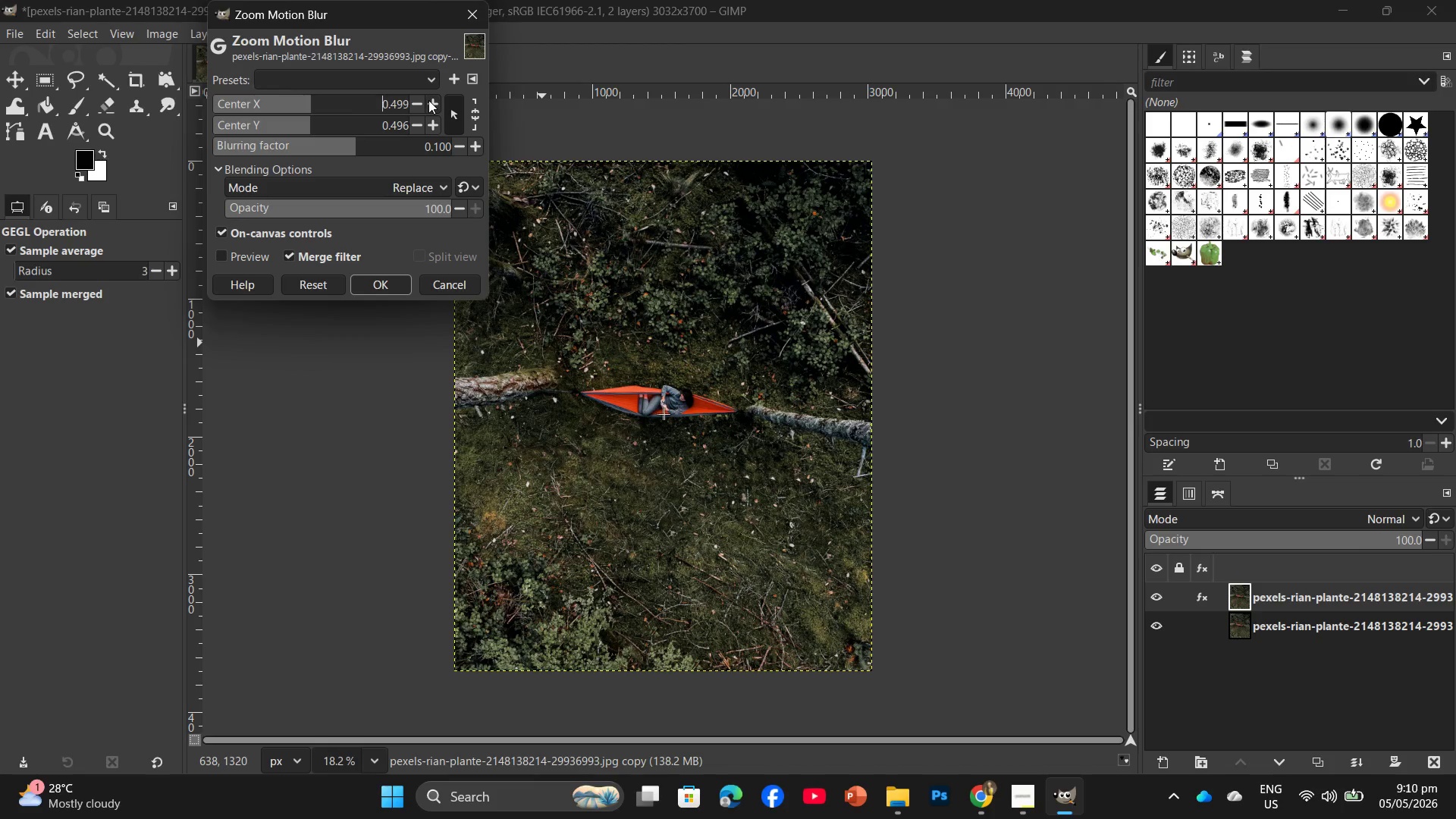 
triple_click([428, 100])
 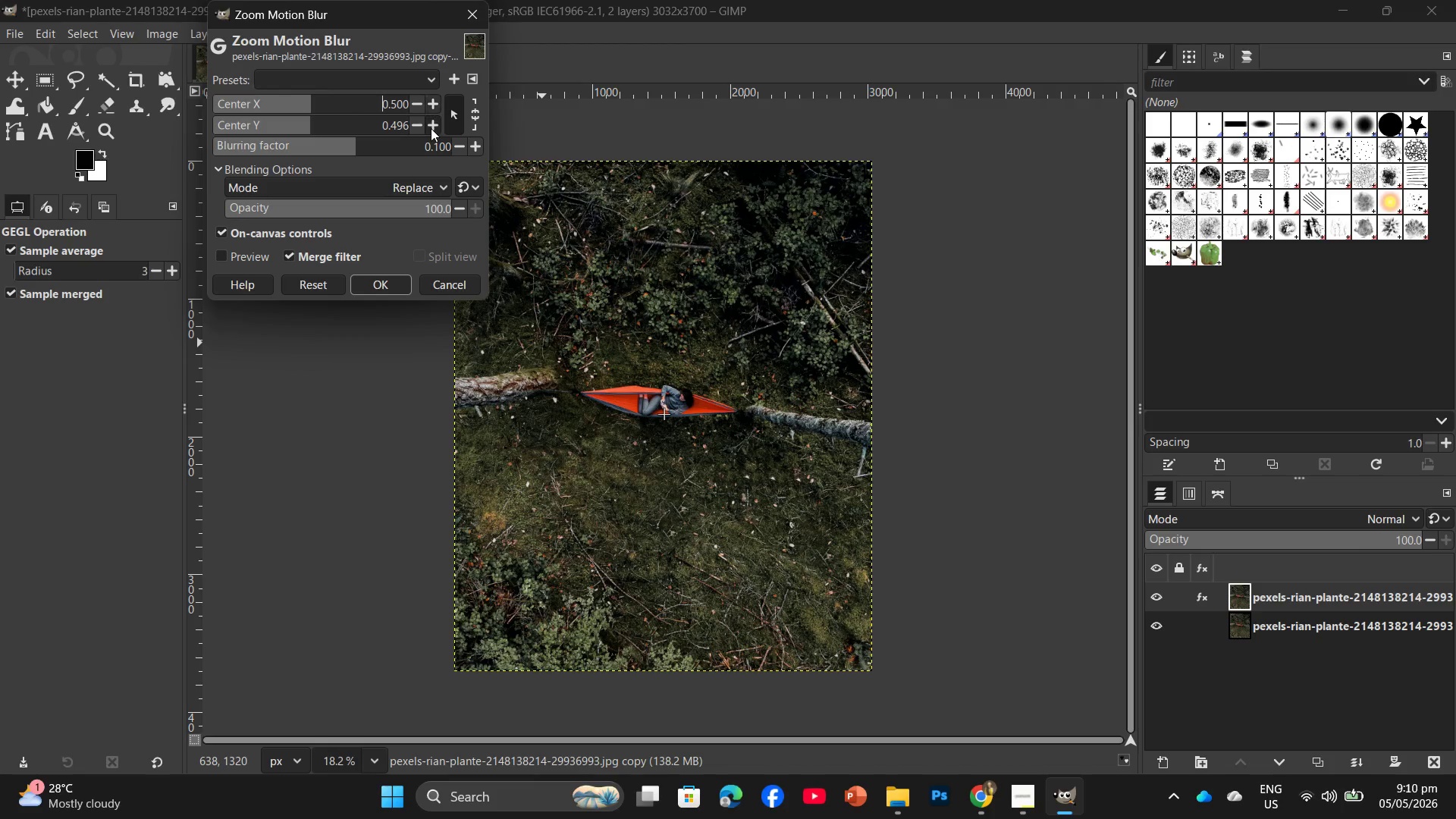 
double_click([431, 128])
 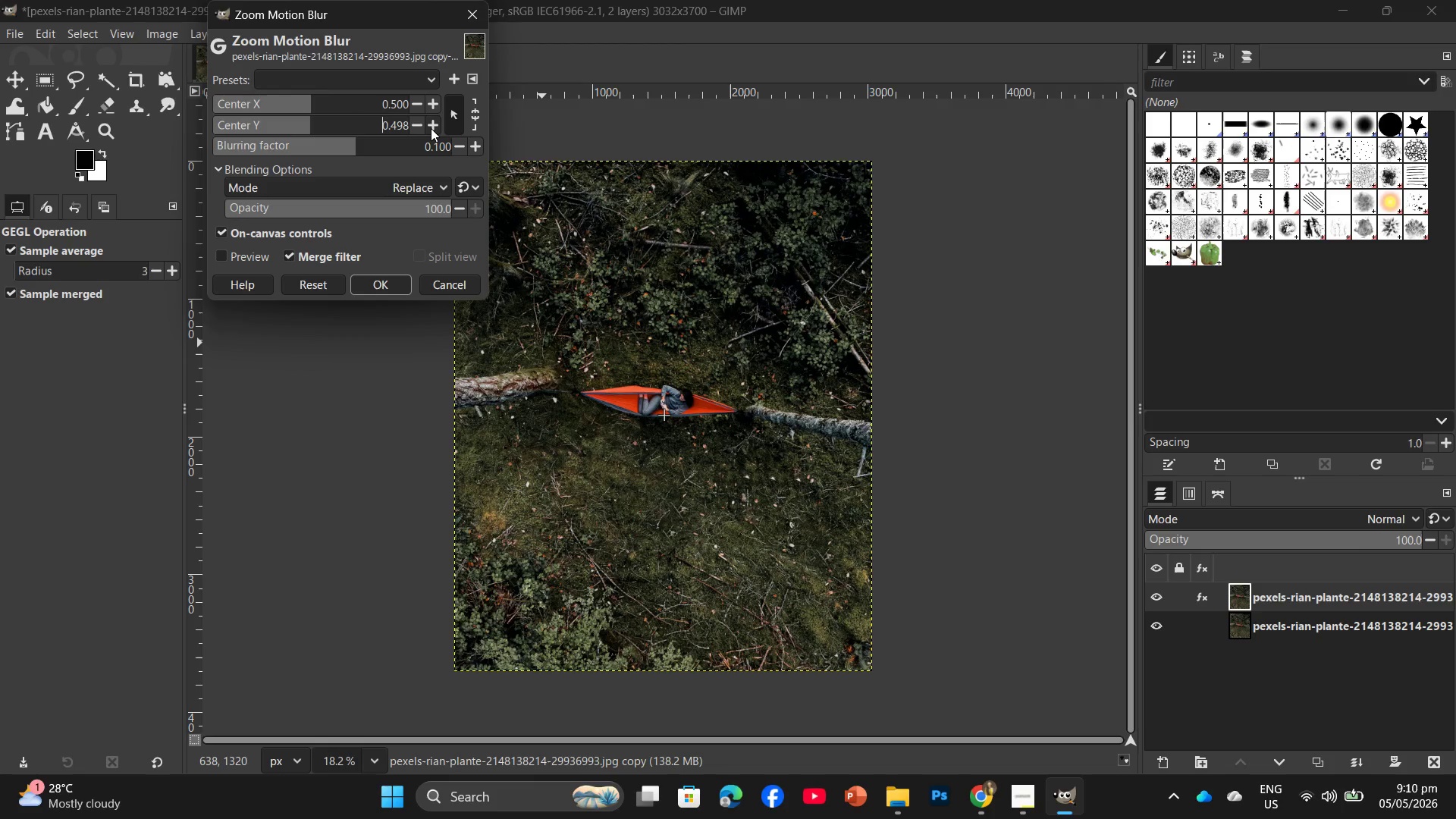 
triple_click([431, 128])
 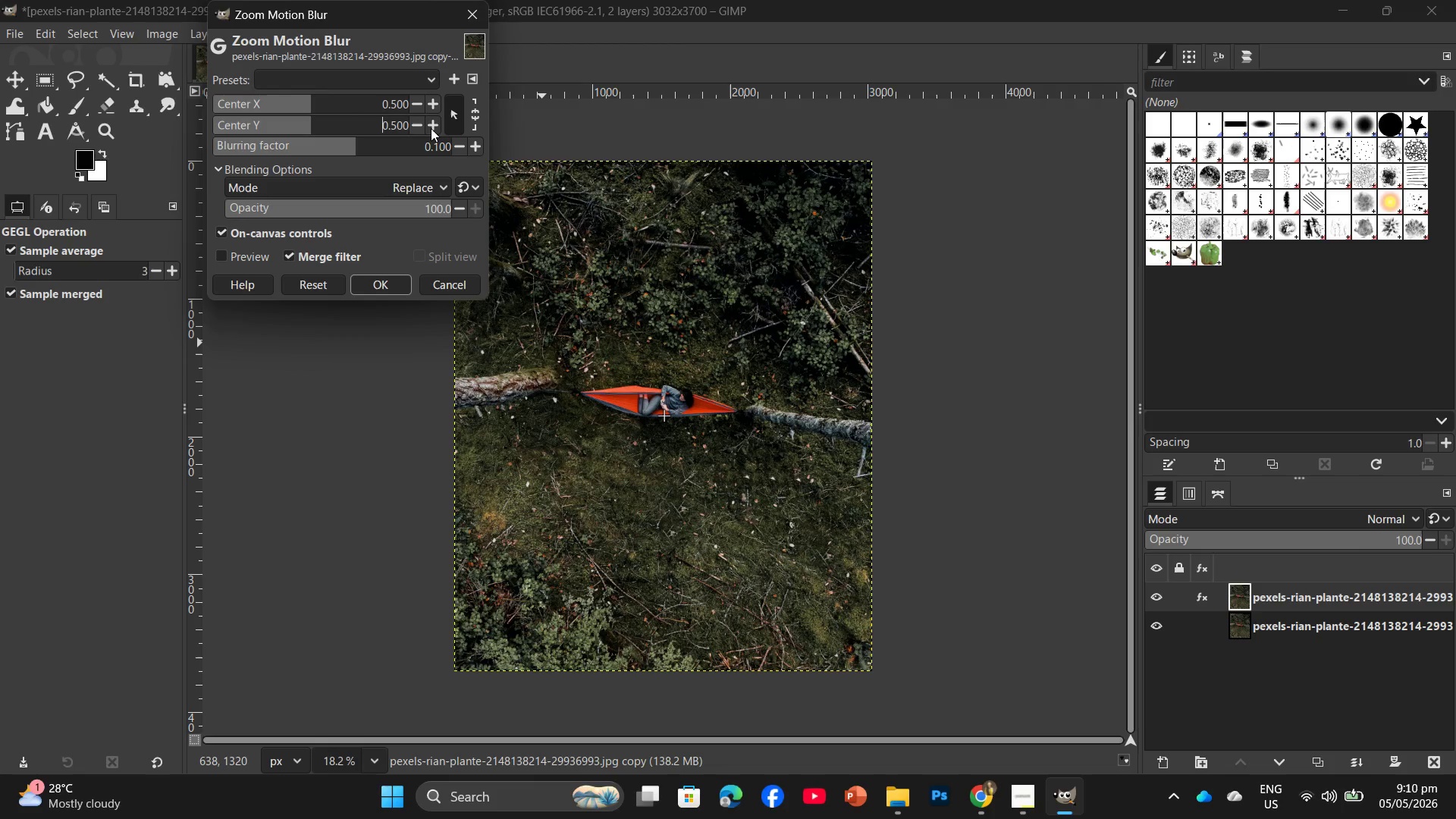 
triple_click([431, 128])
 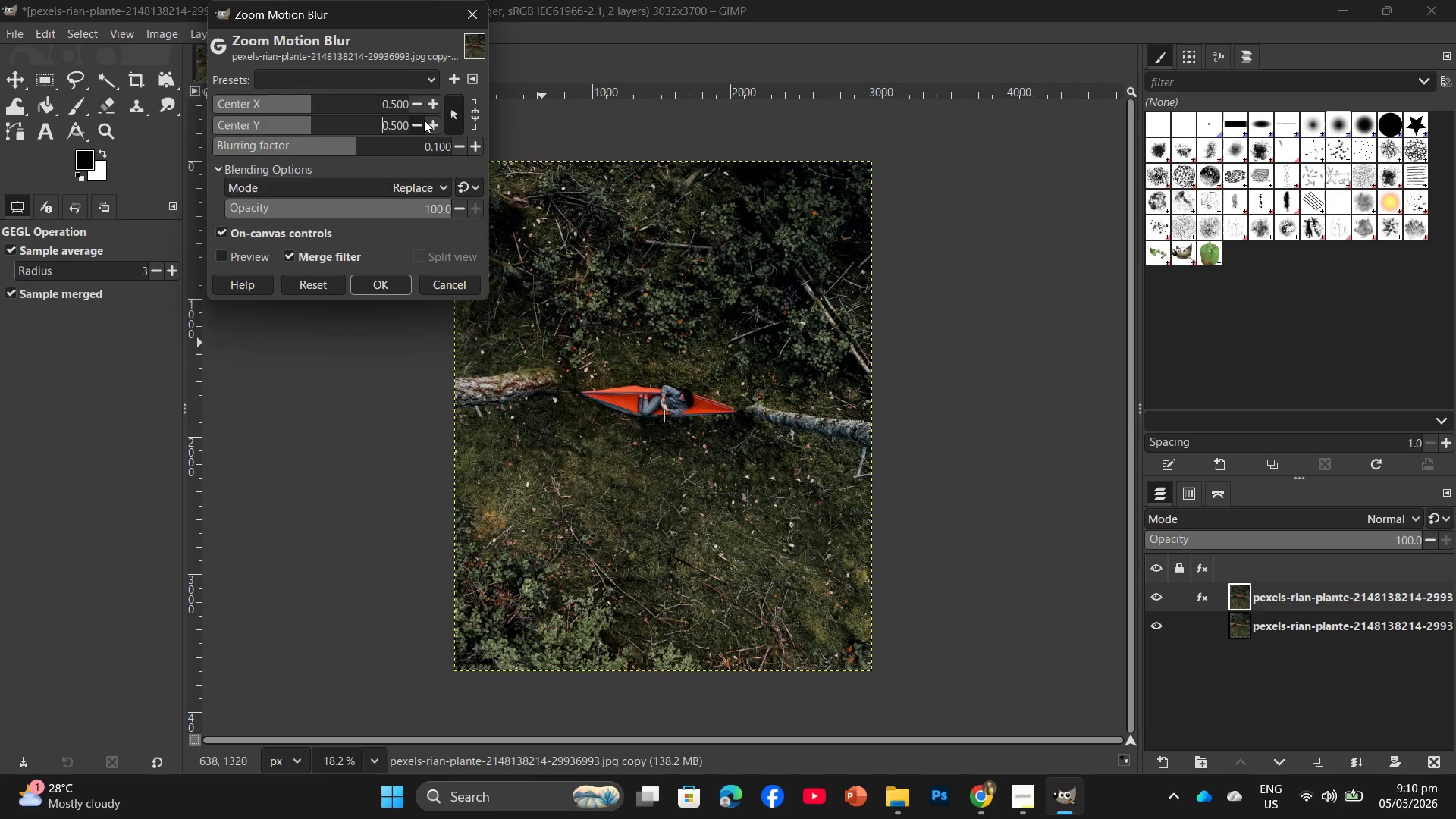 
double_click([422, 98])
 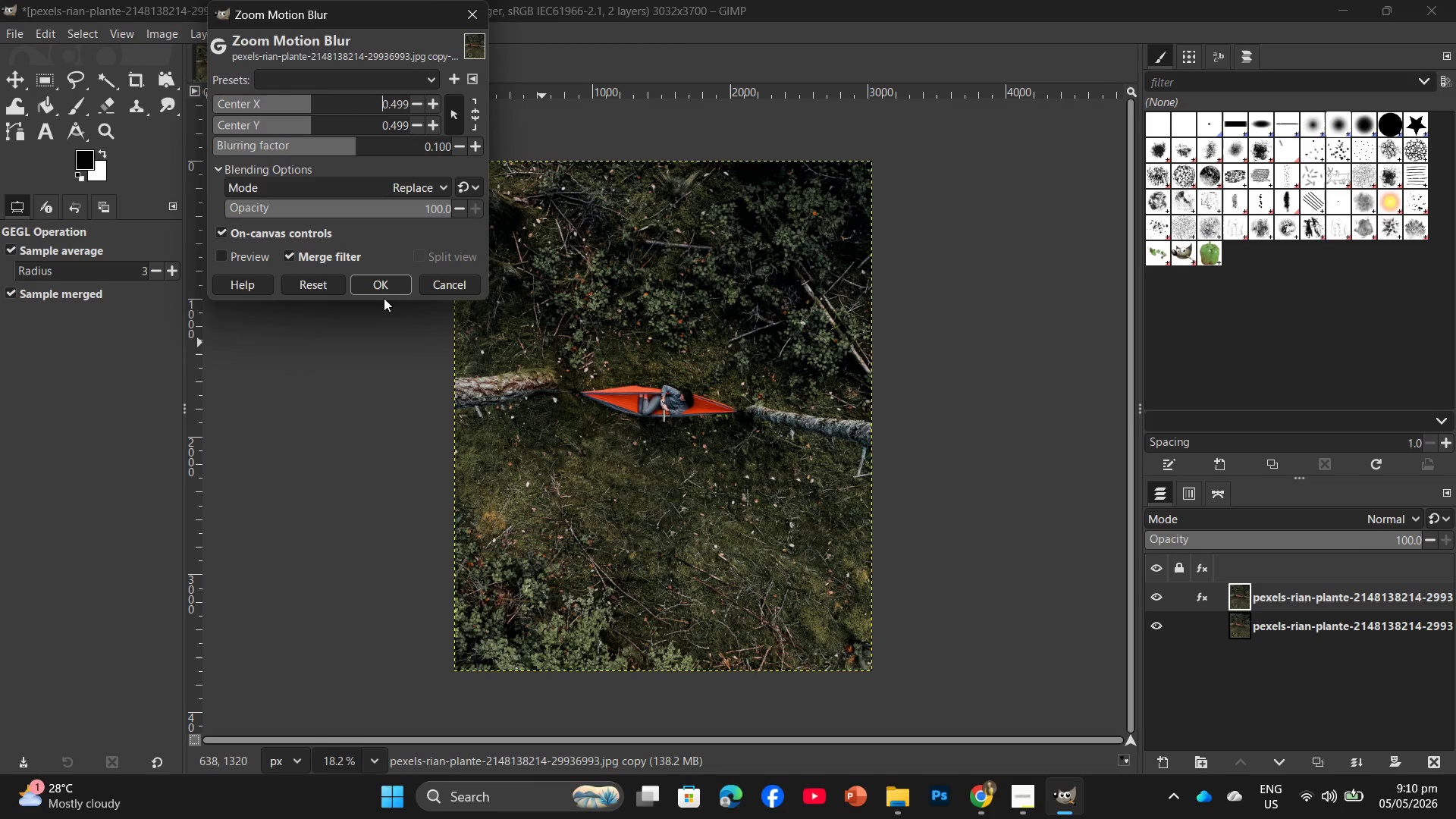 
left_click([384, 290])
 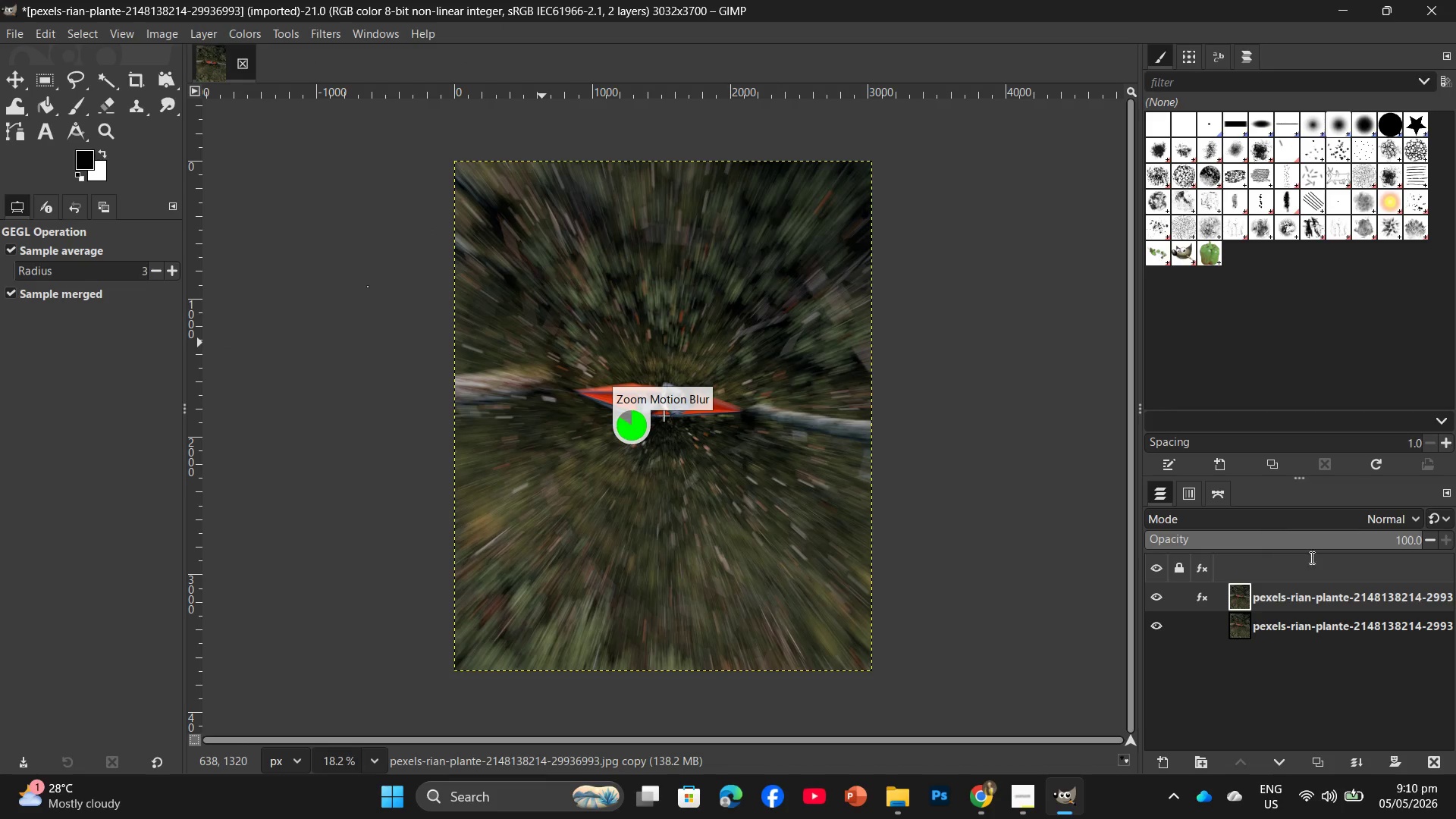 
right_click([1323, 592])
 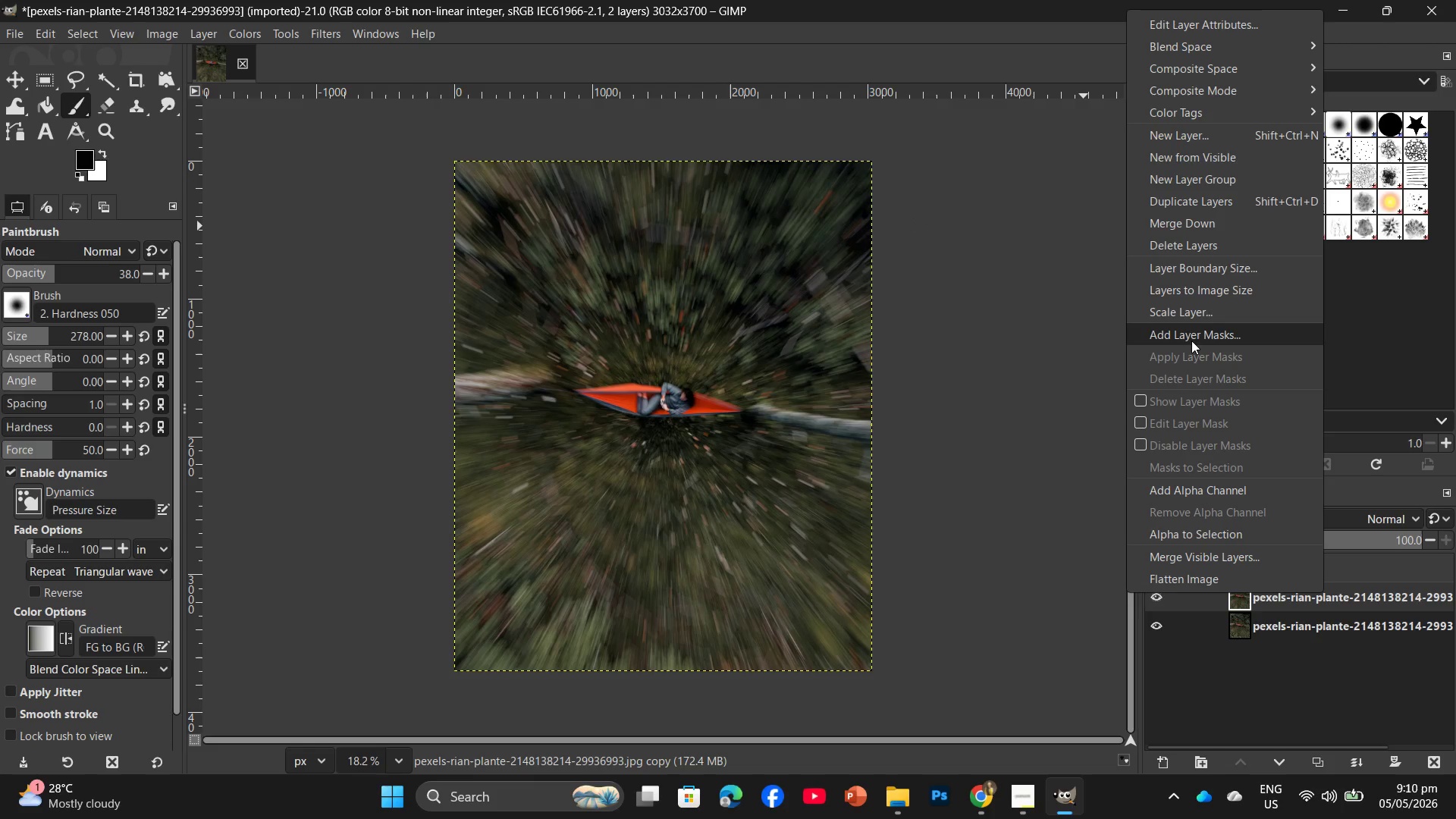 
left_click([1191, 340])
 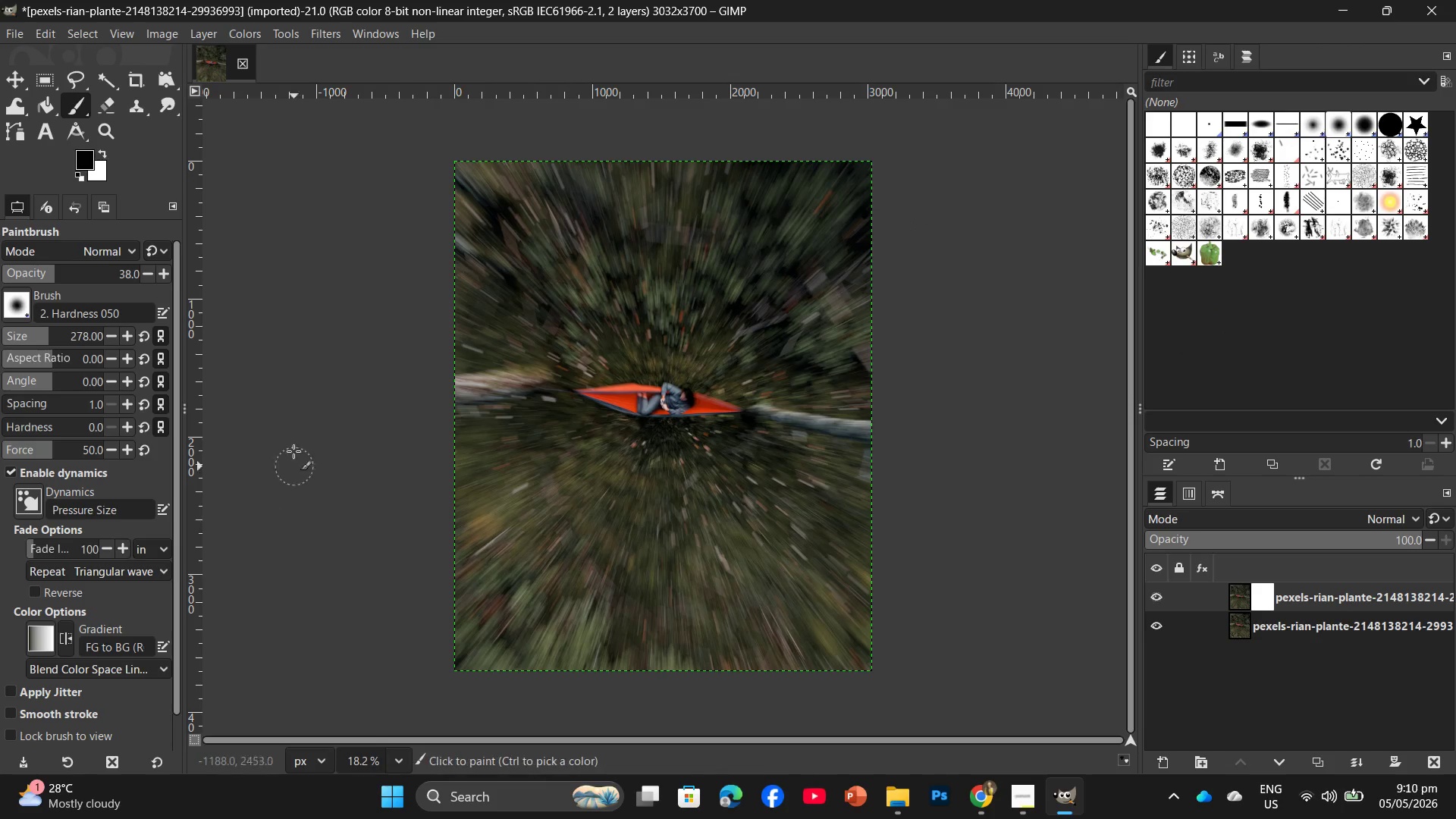 
wait(7.03)
 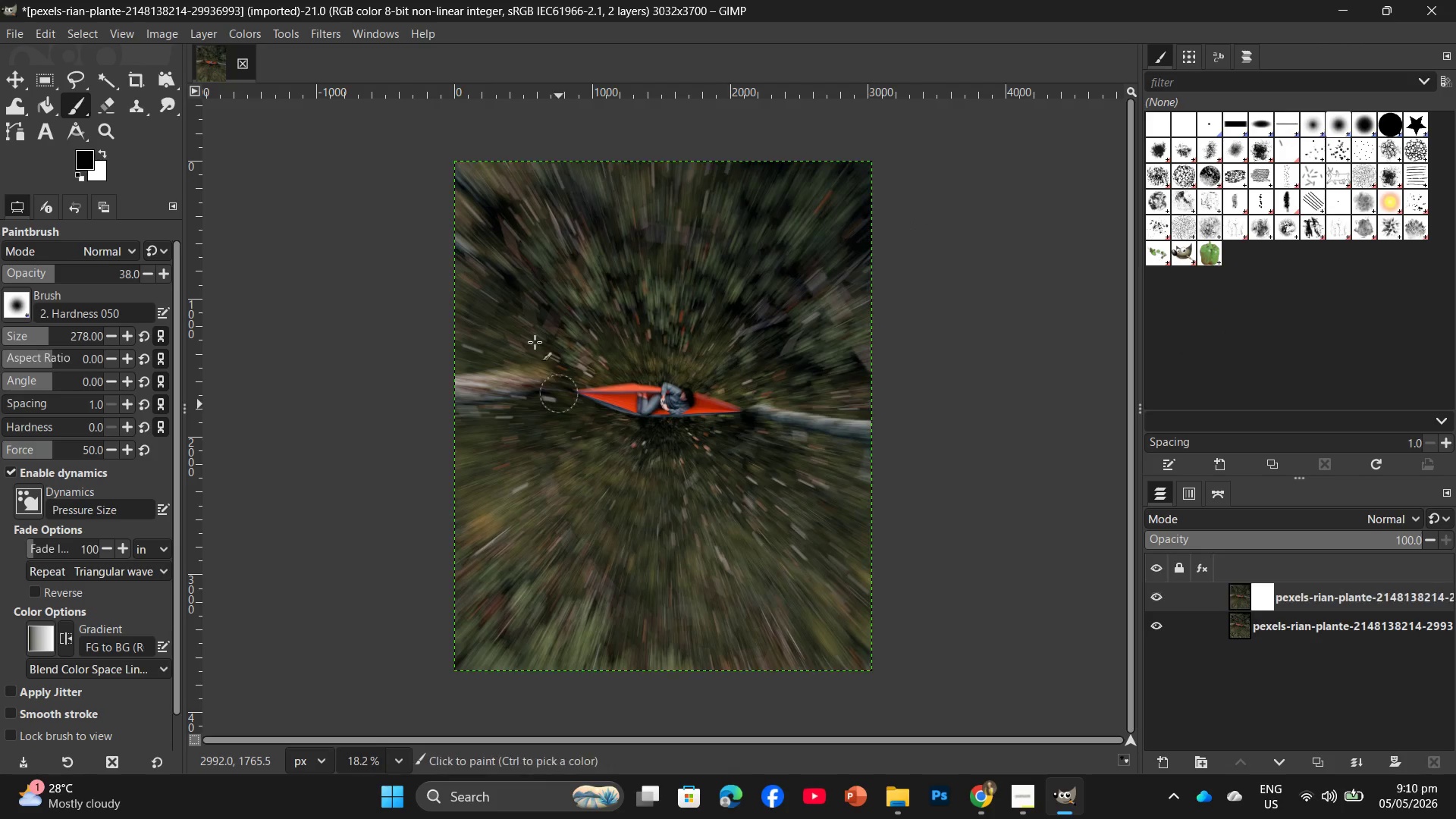 
hold_key(key=ControlLeft, duration=0.64)
scroll: coordinate [651, 384], scroll_direction: up, amount: 9.0
 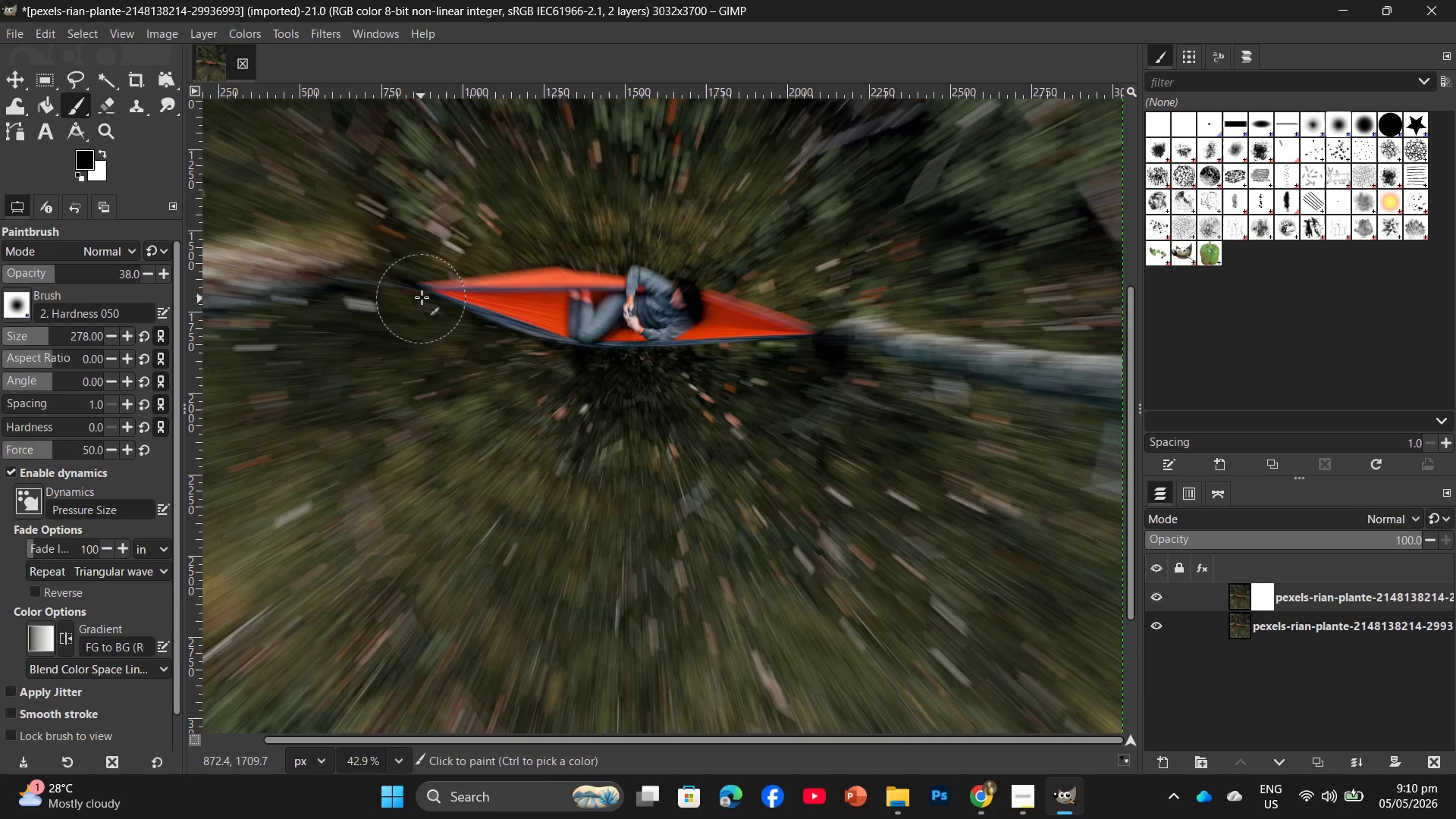 
left_click_drag(start_coordinate=[424, 288], to_coordinate=[532, 307])
 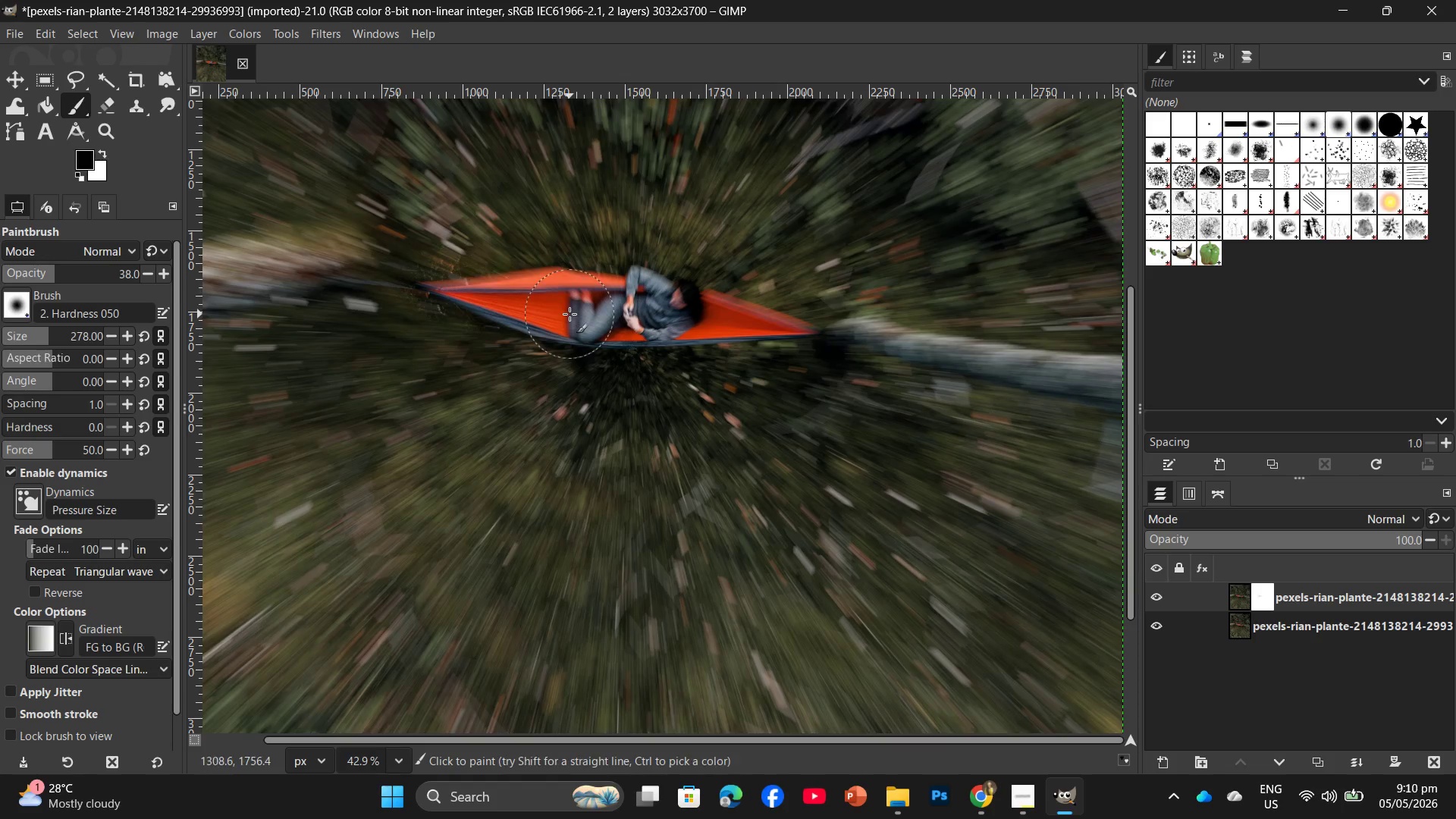 
double_click([570, 314])
 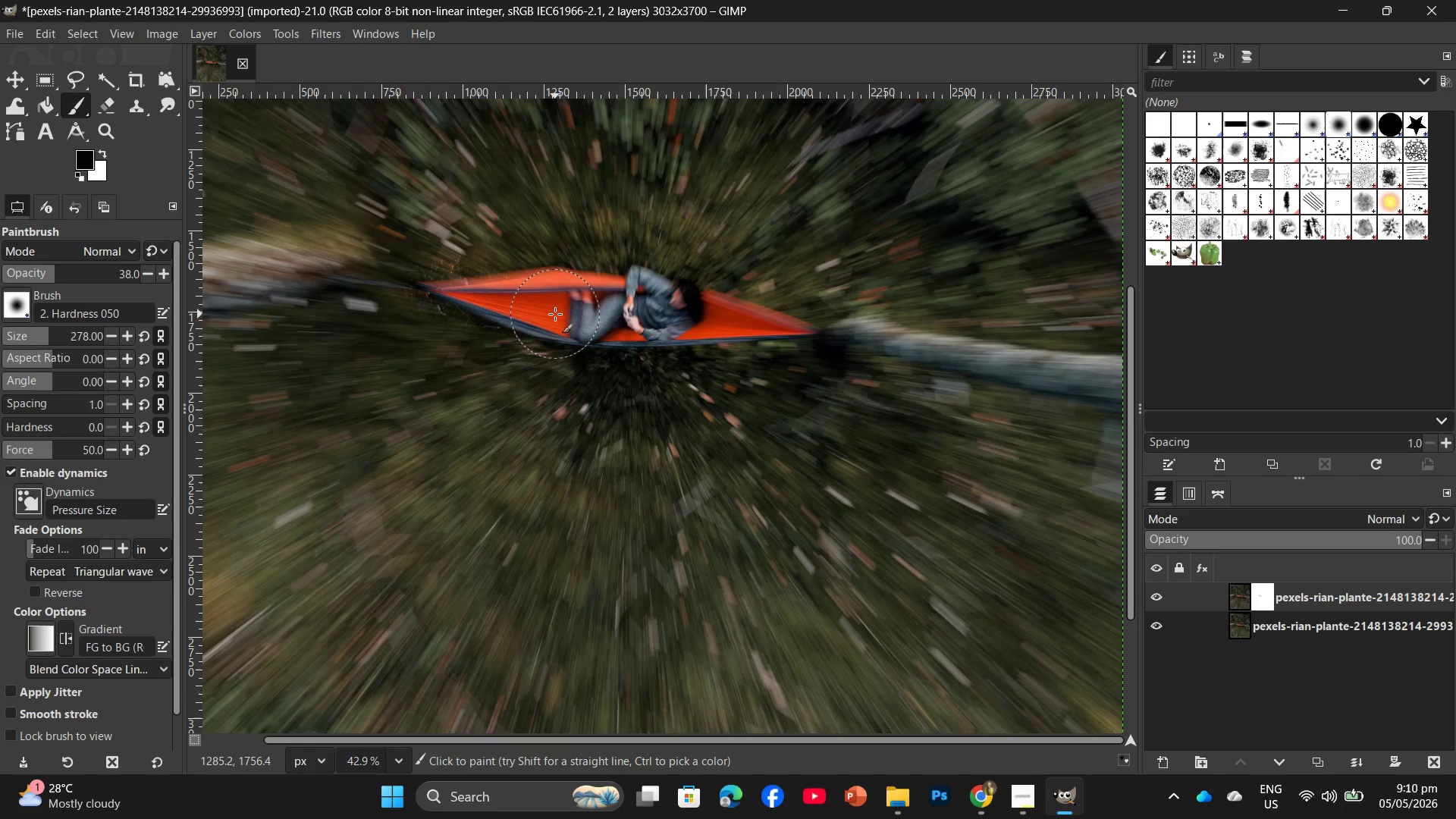 
left_click_drag(start_coordinate=[617, 318], to_coordinate=[666, 328])
 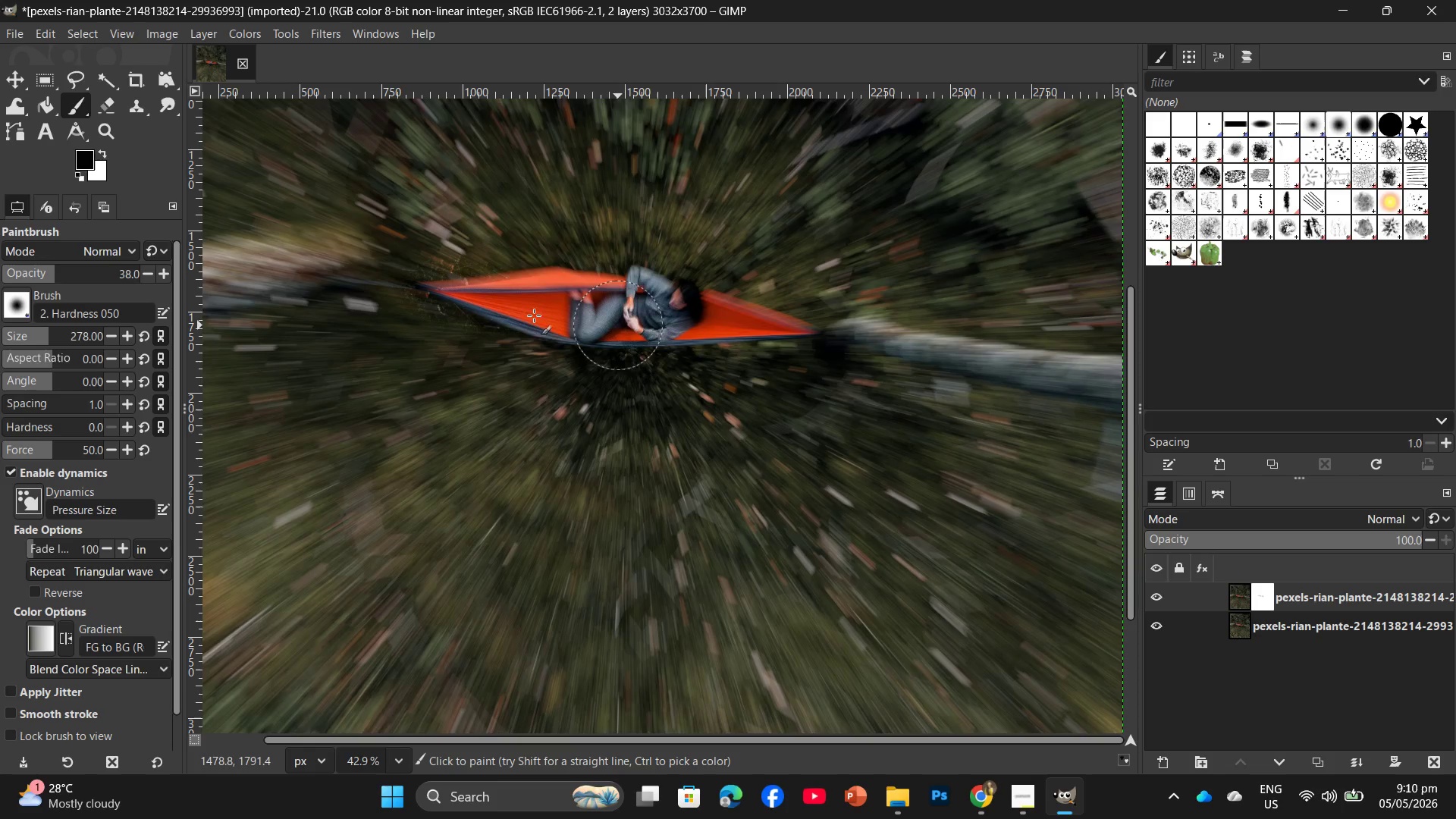 
left_click_drag(start_coordinate=[510, 313], to_coordinate=[601, 313])
 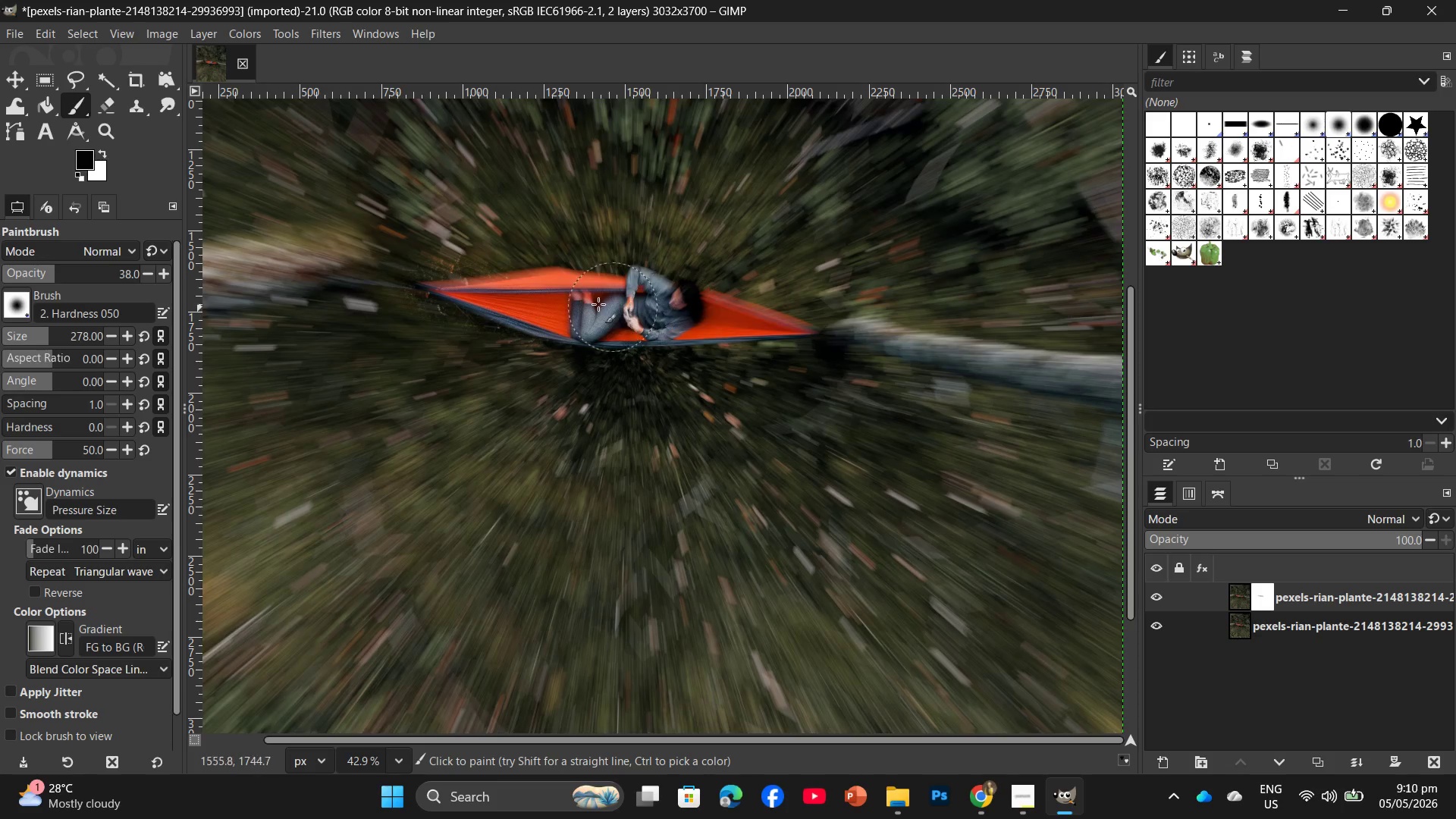 
left_click_drag(start_coordinate=[588, 303], to_coordinate=[747, 318])
 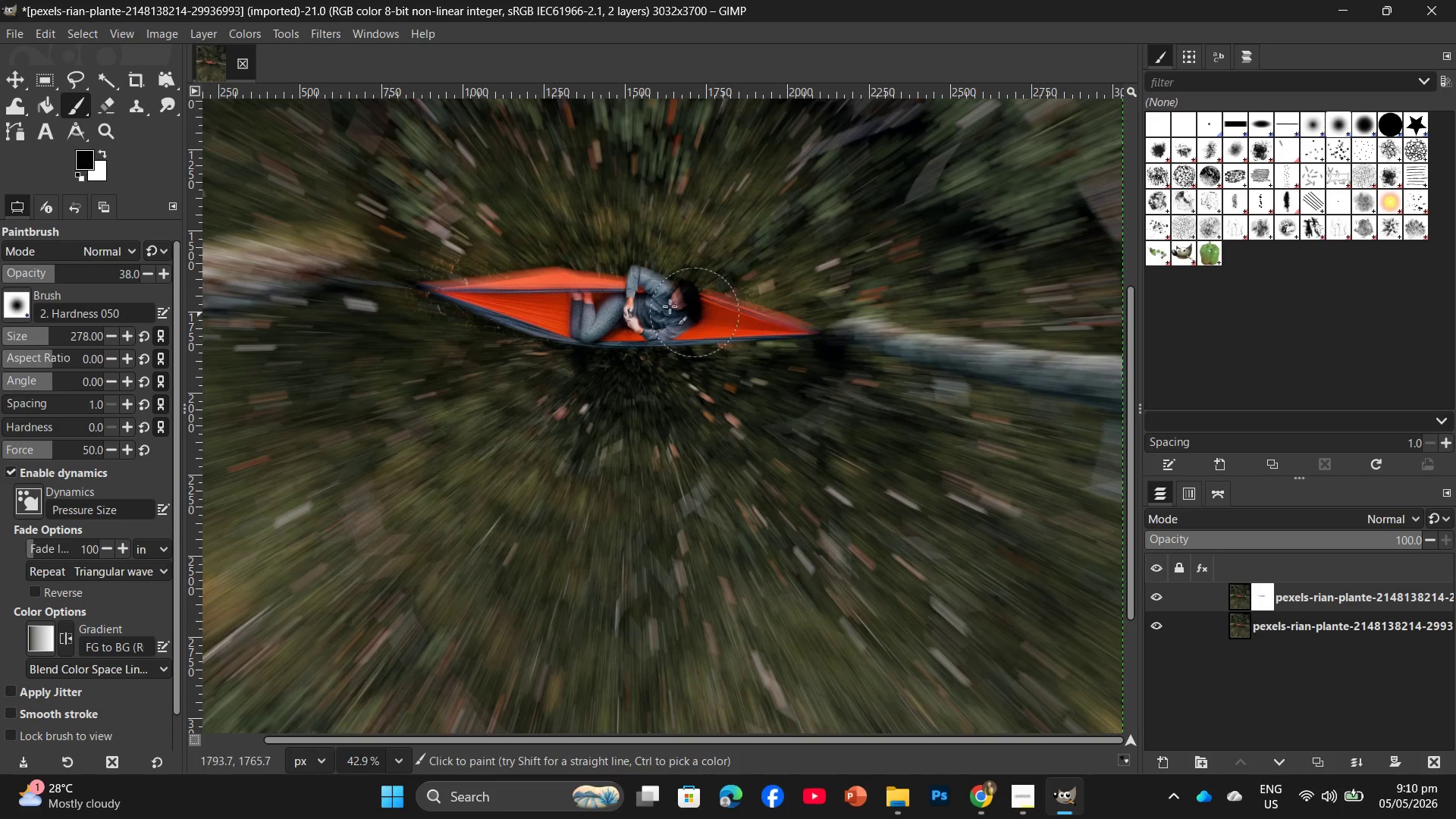 
left_click_drag(start_coordinate=[661, 303], to_coordinate=[743, 312])
 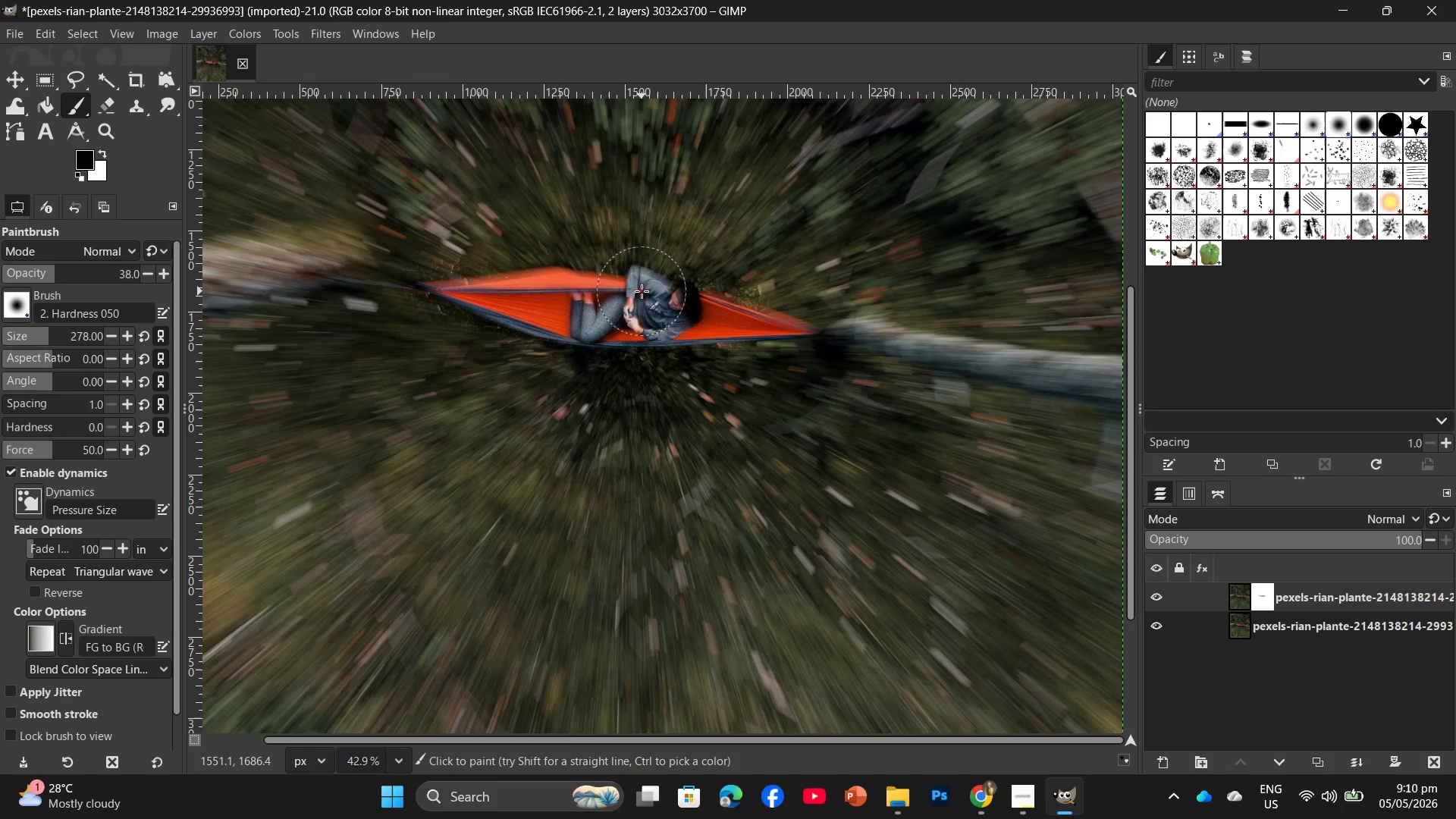 
left_click_drag(start_coordinate=[642, 291], to_coordinate=[758, 313])
 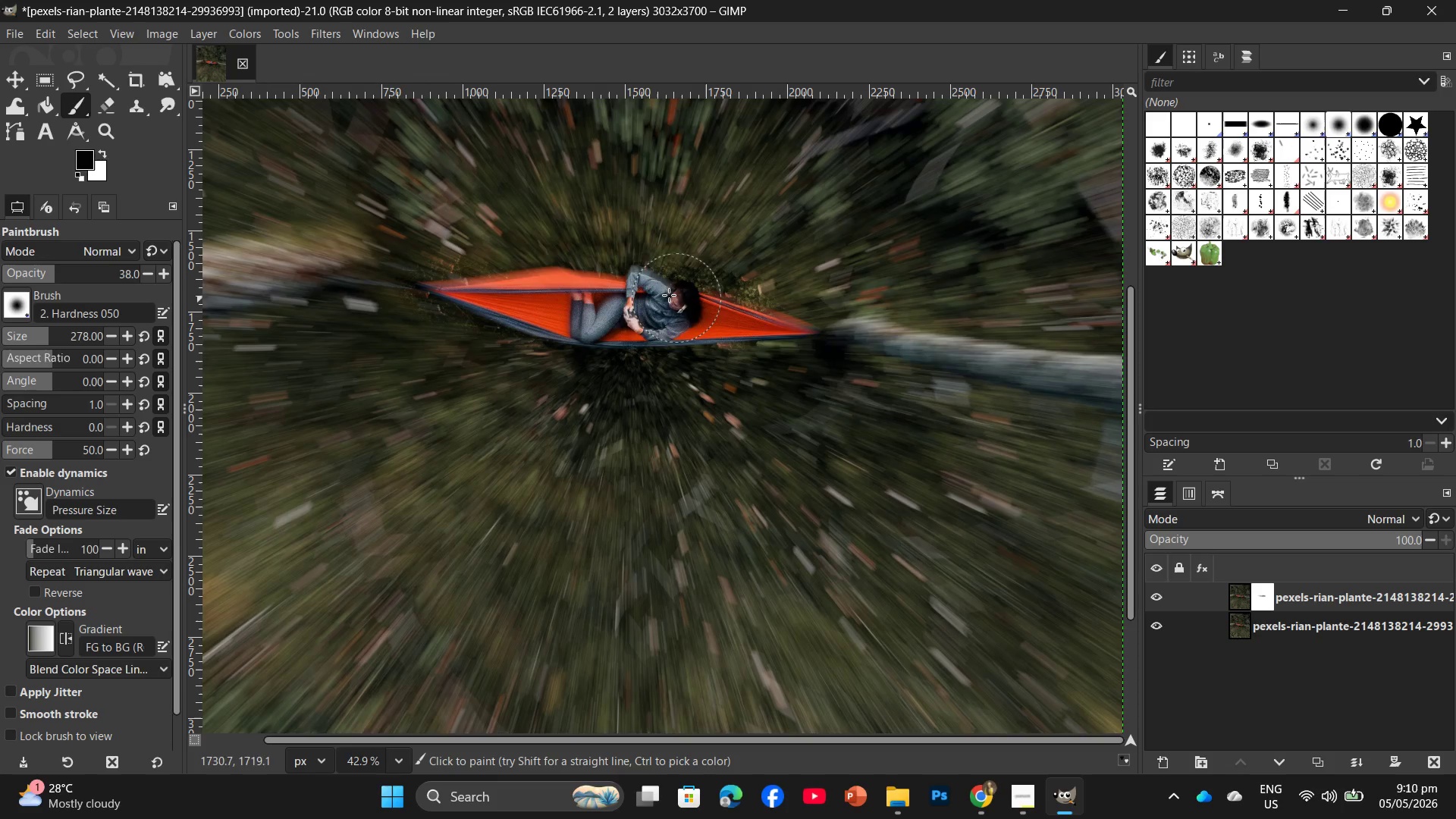 
left_click_drag(start_coordinate=[662, 294], to_coordinate=[775, 316])
 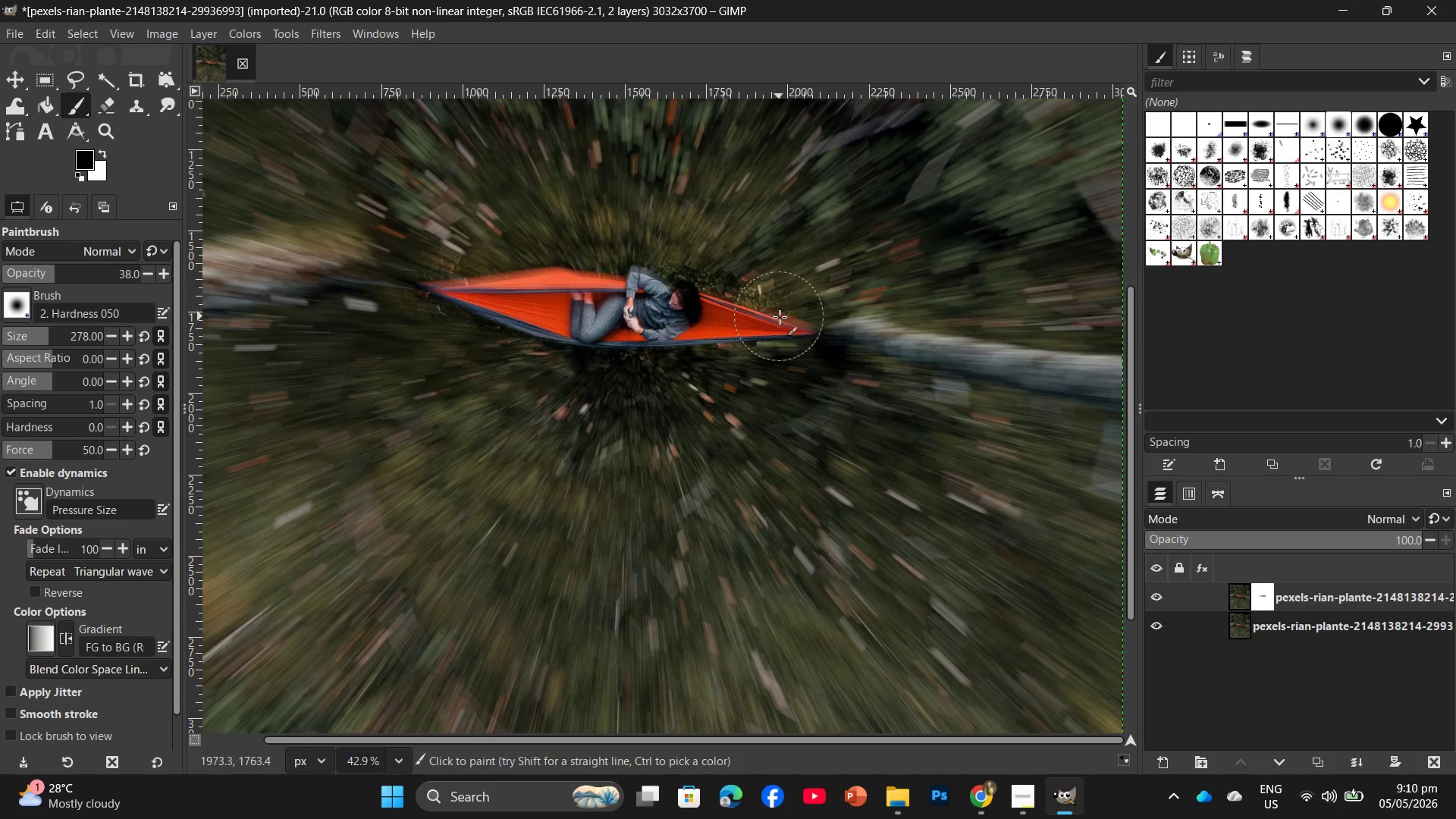 
left_click_drag(start_coordinate=[763, 317], to_coordinate=[786, 322])
 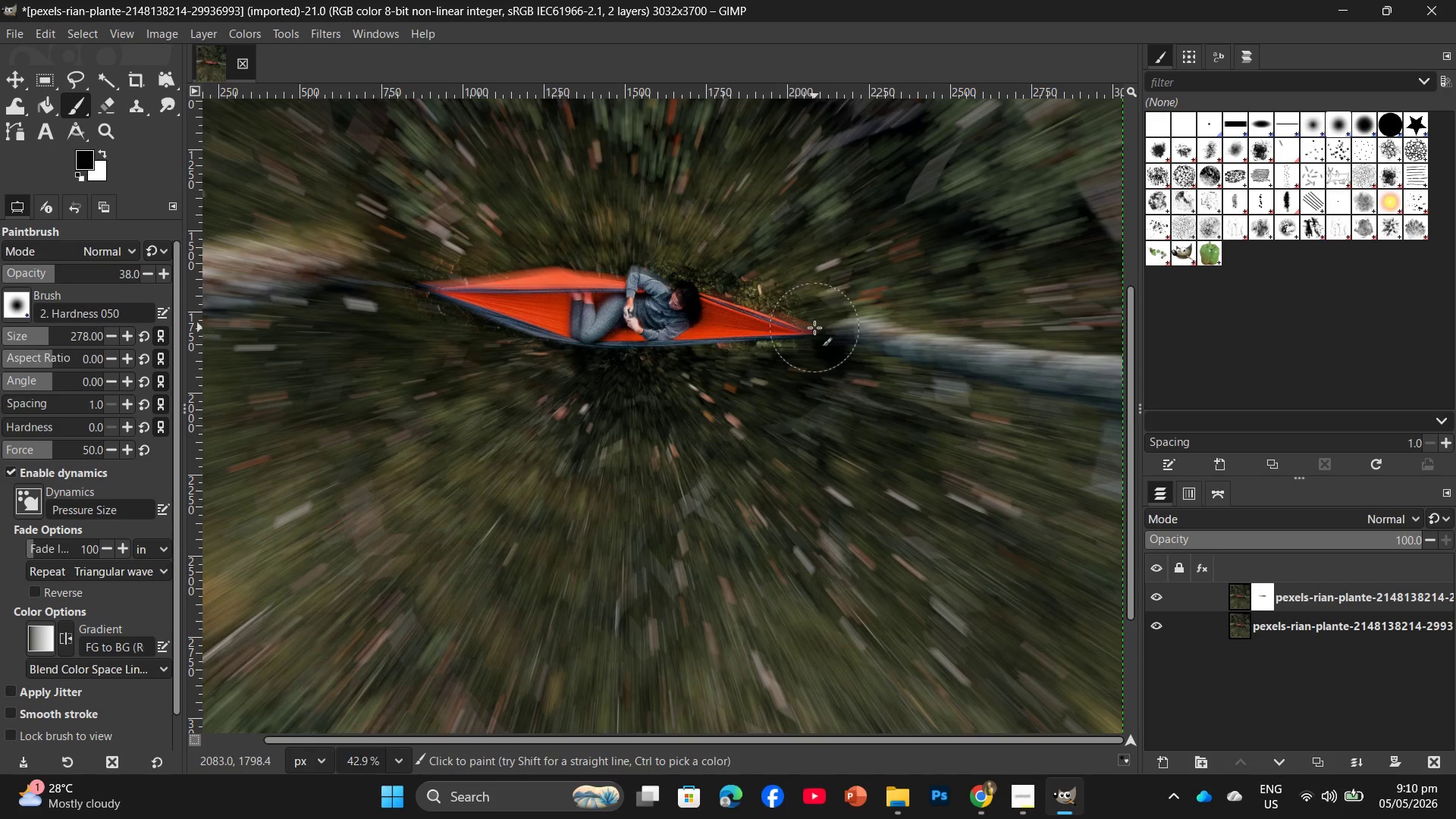 
left_click_drag(start_coordinate=[773, 331], to_coordinate=[652, 334])
 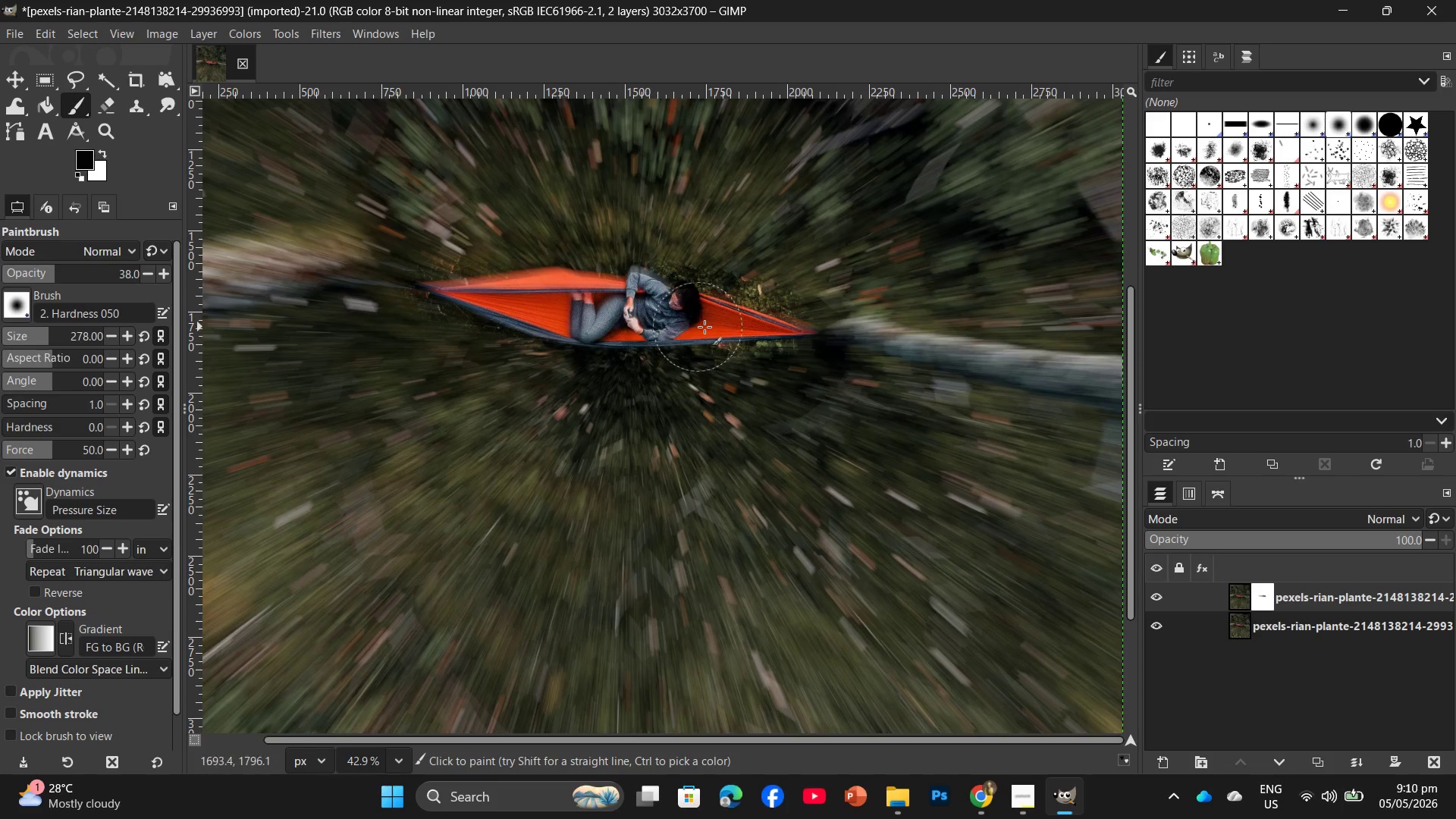 
left_click_drag(start_coordinate=[705, 327], to_coordinate=[576, 328])
 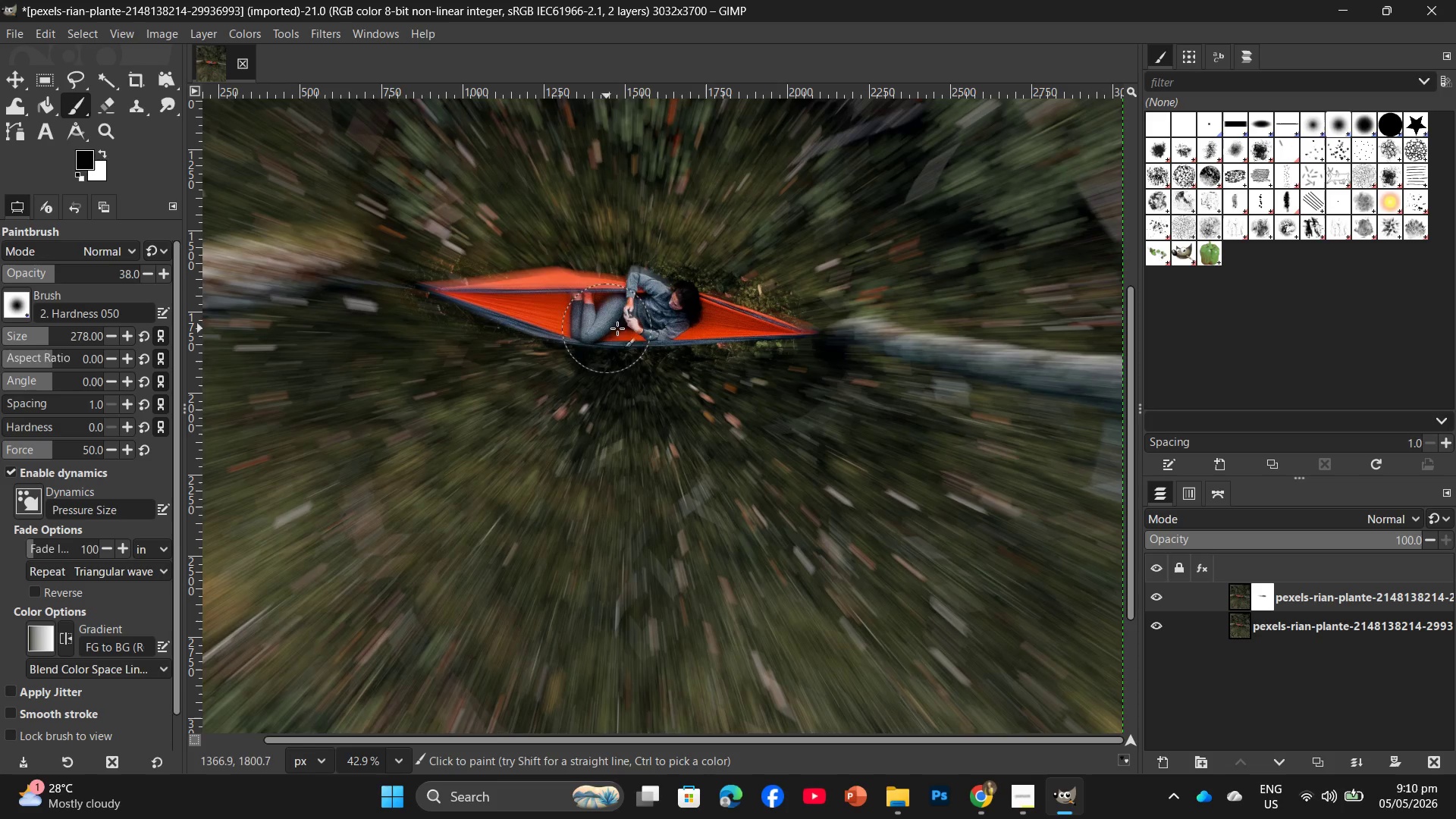 
left_click_drag(start_coordinate=[651, 328], to_coordinate=[514, 313])
 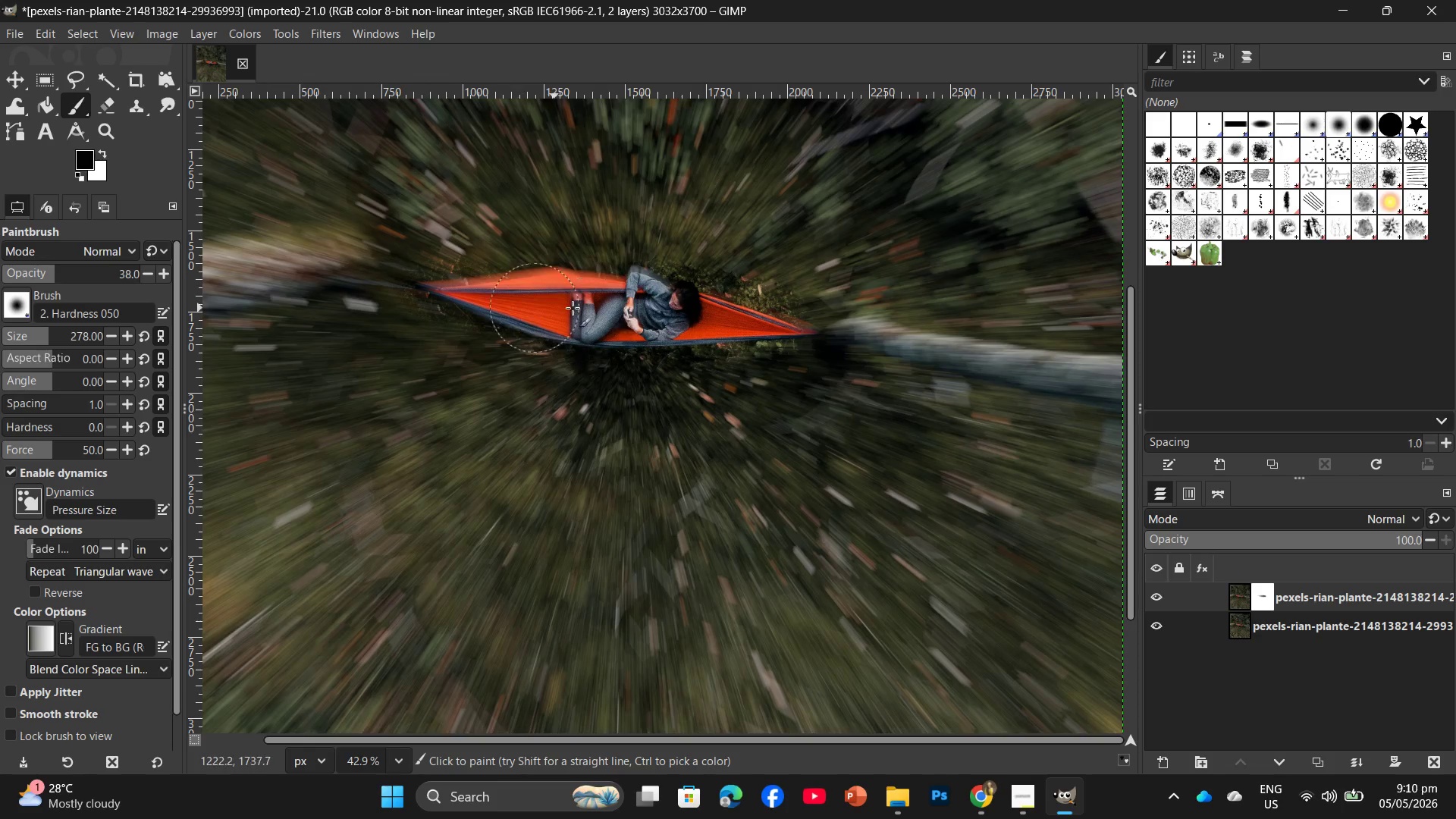 
left_click_drag(start_coordinate=[589, 309], to_coordinate=[570, 310])
 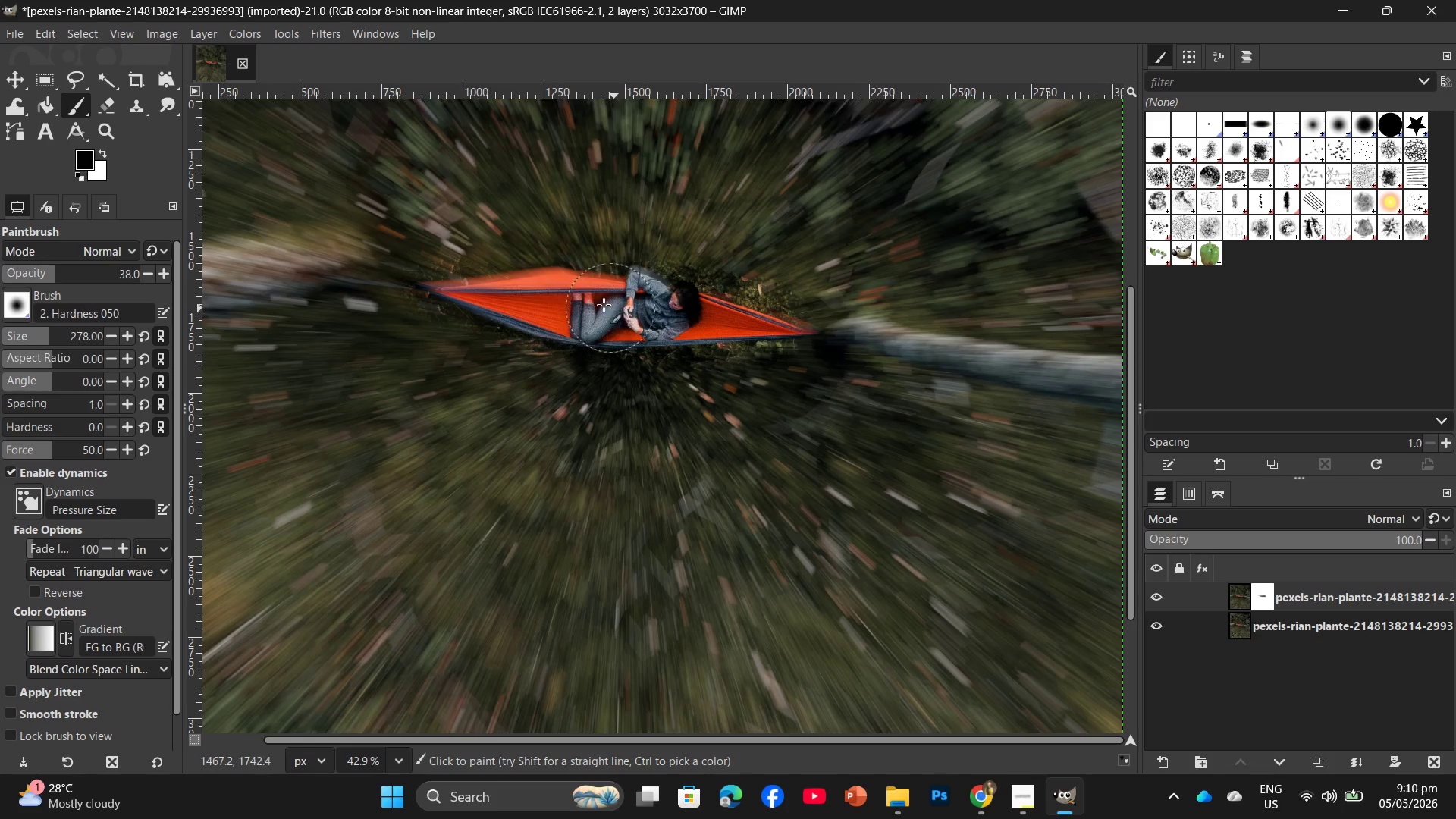 
left_click_drag(start_coordinate=[598, 304], to_coordinate=[747, 321])
 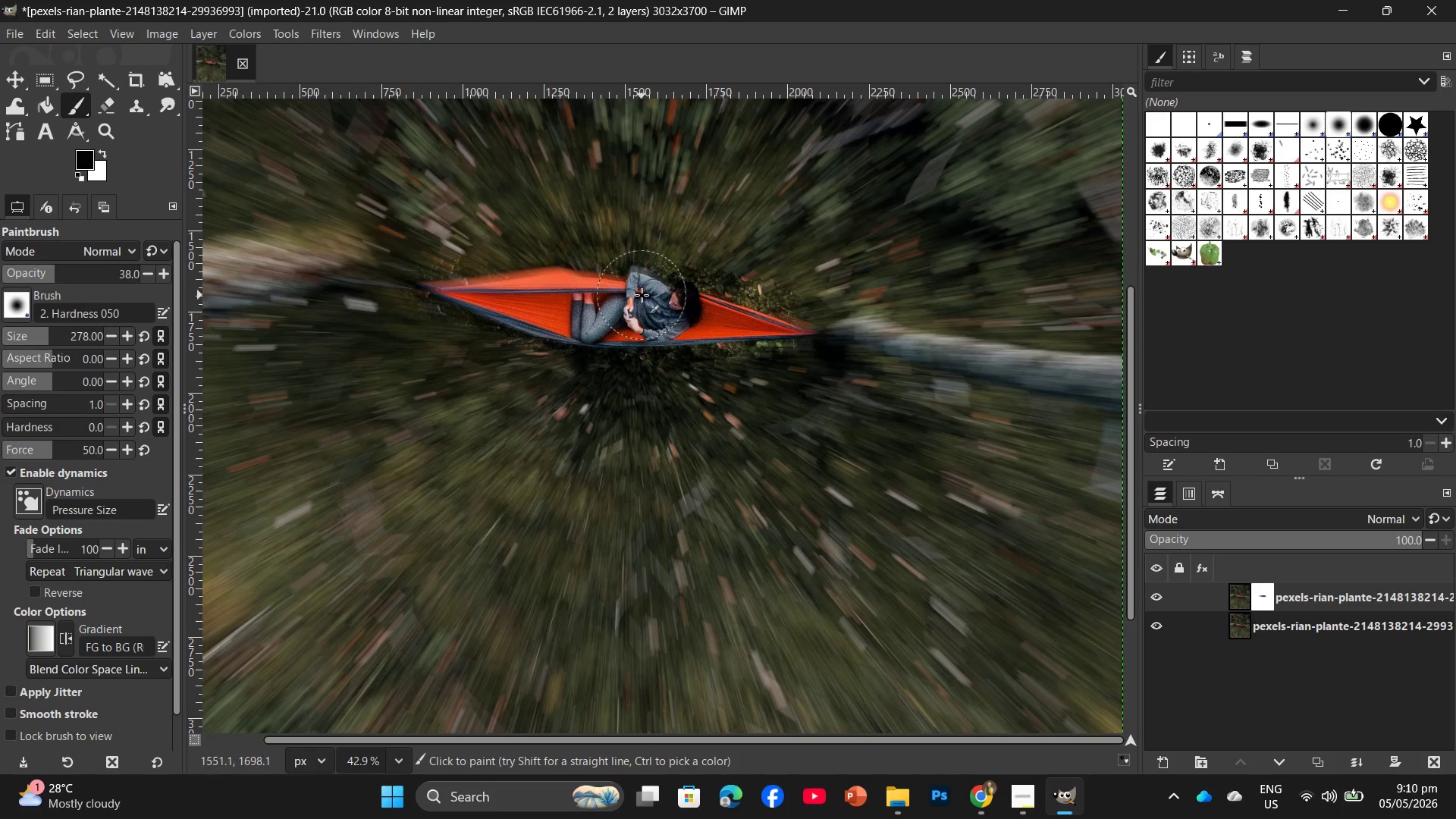 
left_click_drag(start_coordinate=[642, 295], to_coordinate=[714, 308])
 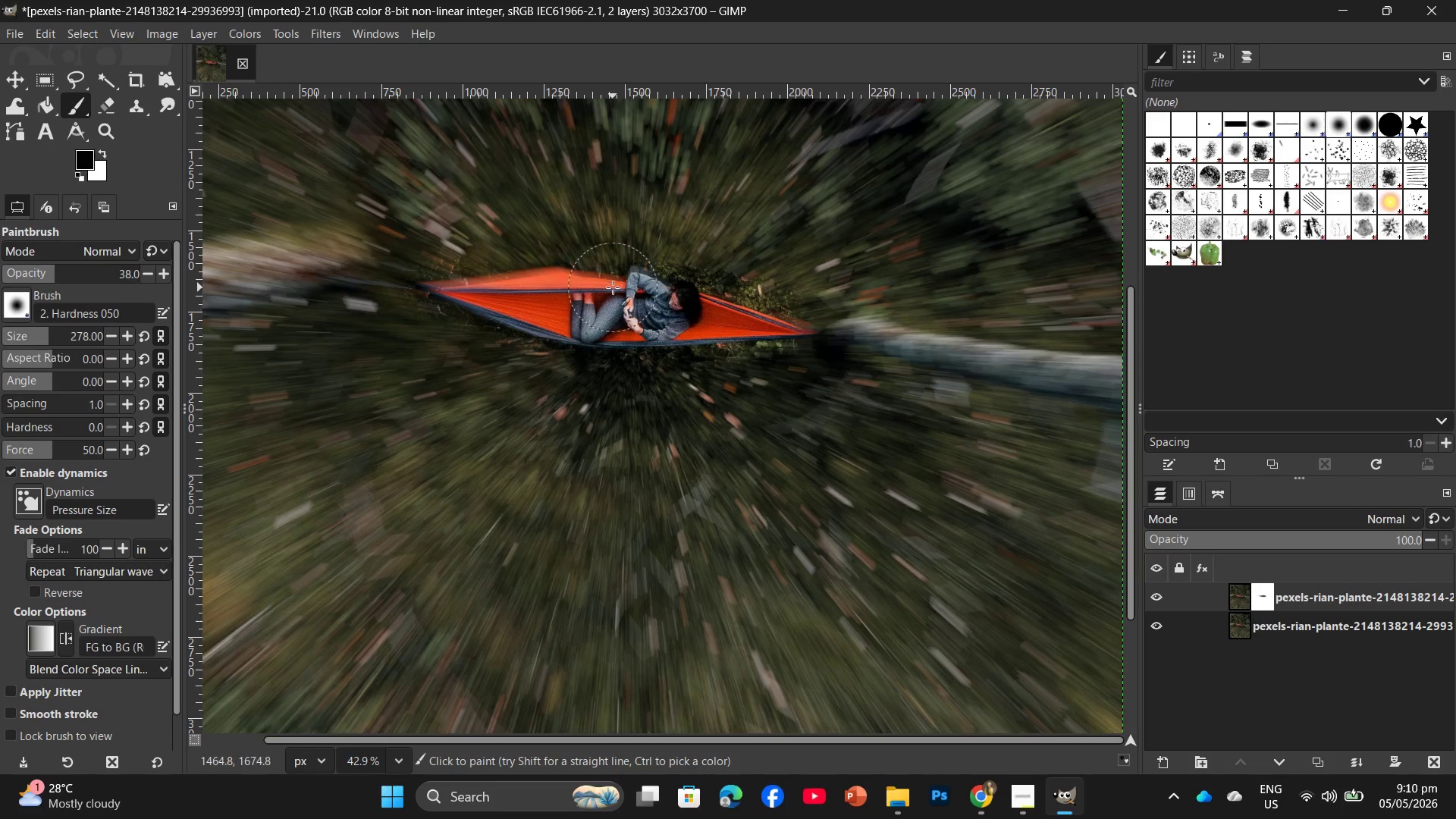 
left_click_drag(start_coordinate=[613, 287], to_coordinate=[642, 289])
 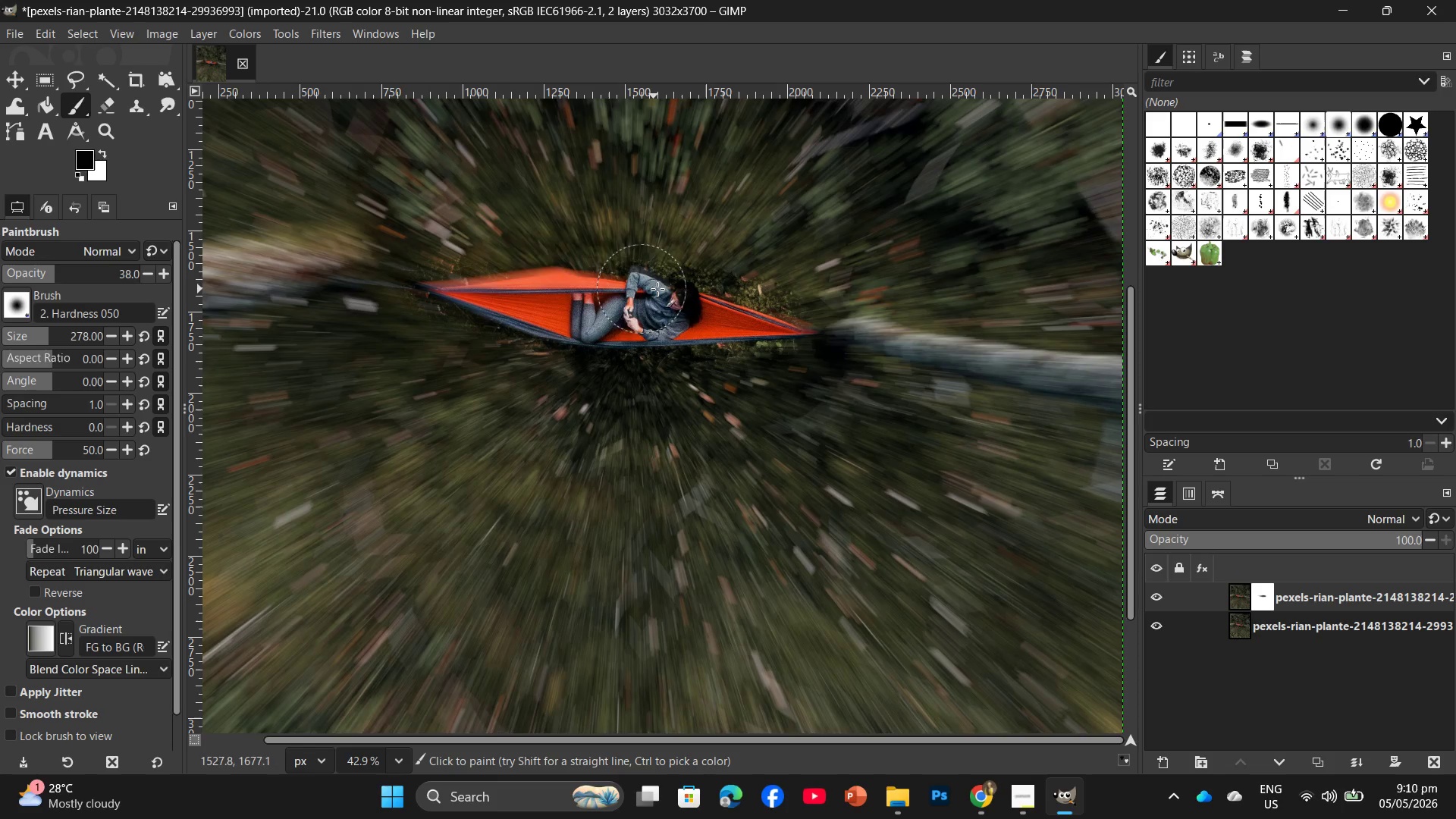 
left_click_drag(start_coordinate=[657, 289], to_coordinate=[555, 280])
 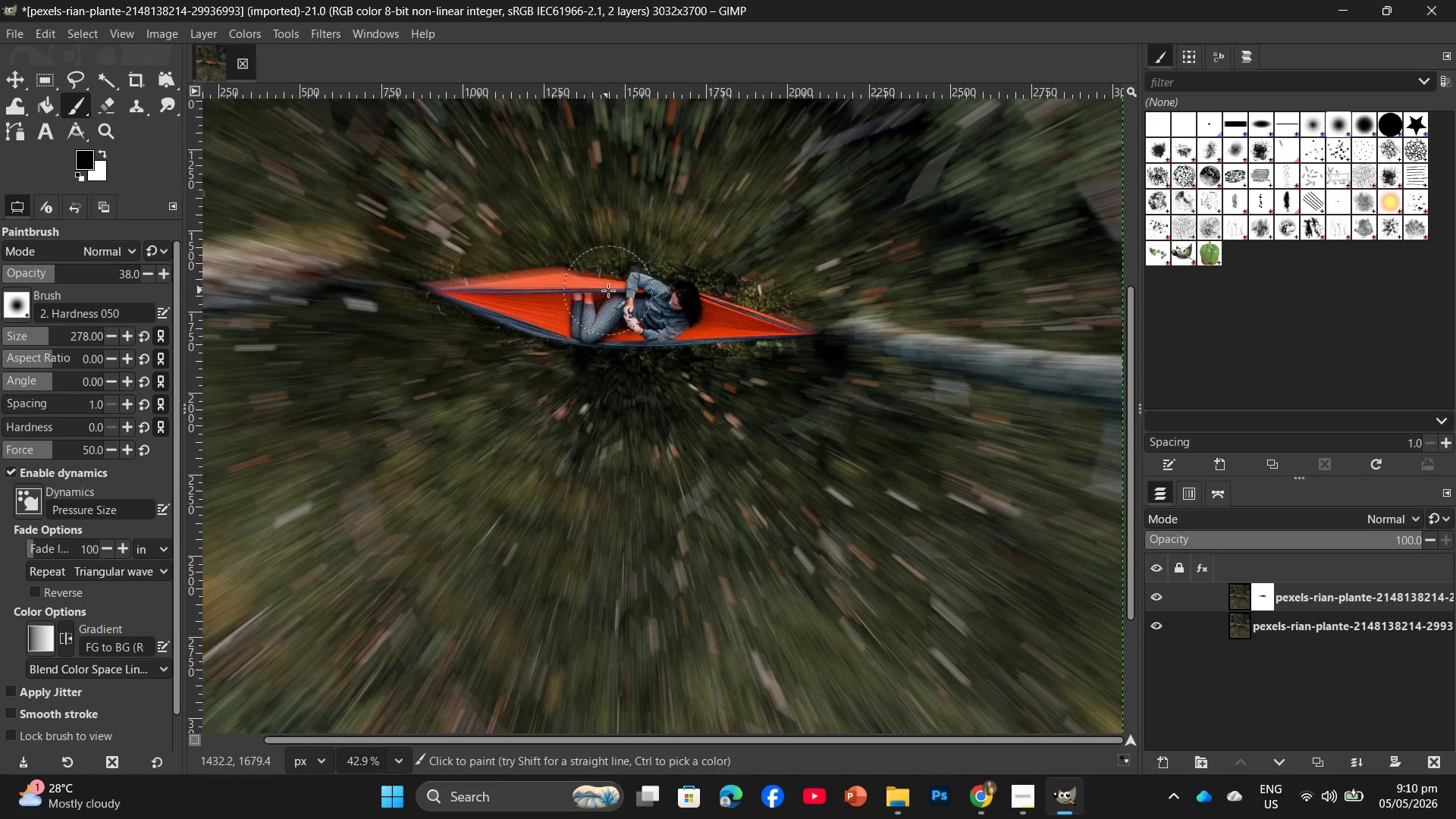 
left_click_drag(start_coordinate=[608, 290], to_coordinate=[482, 264])
 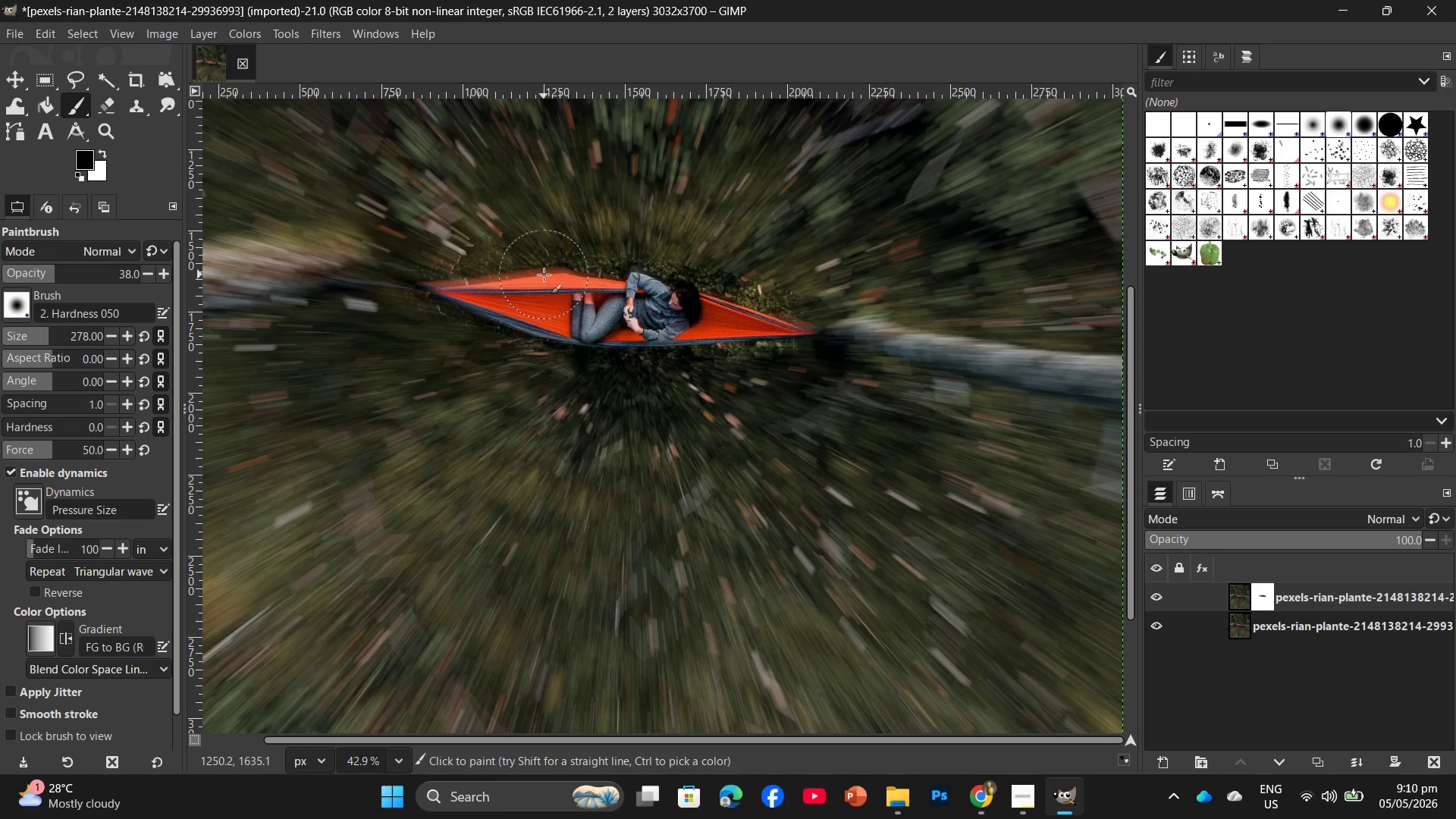 
left_click_drag(start_coordinate=[548, 275], to_coordinate=[444, 271])
 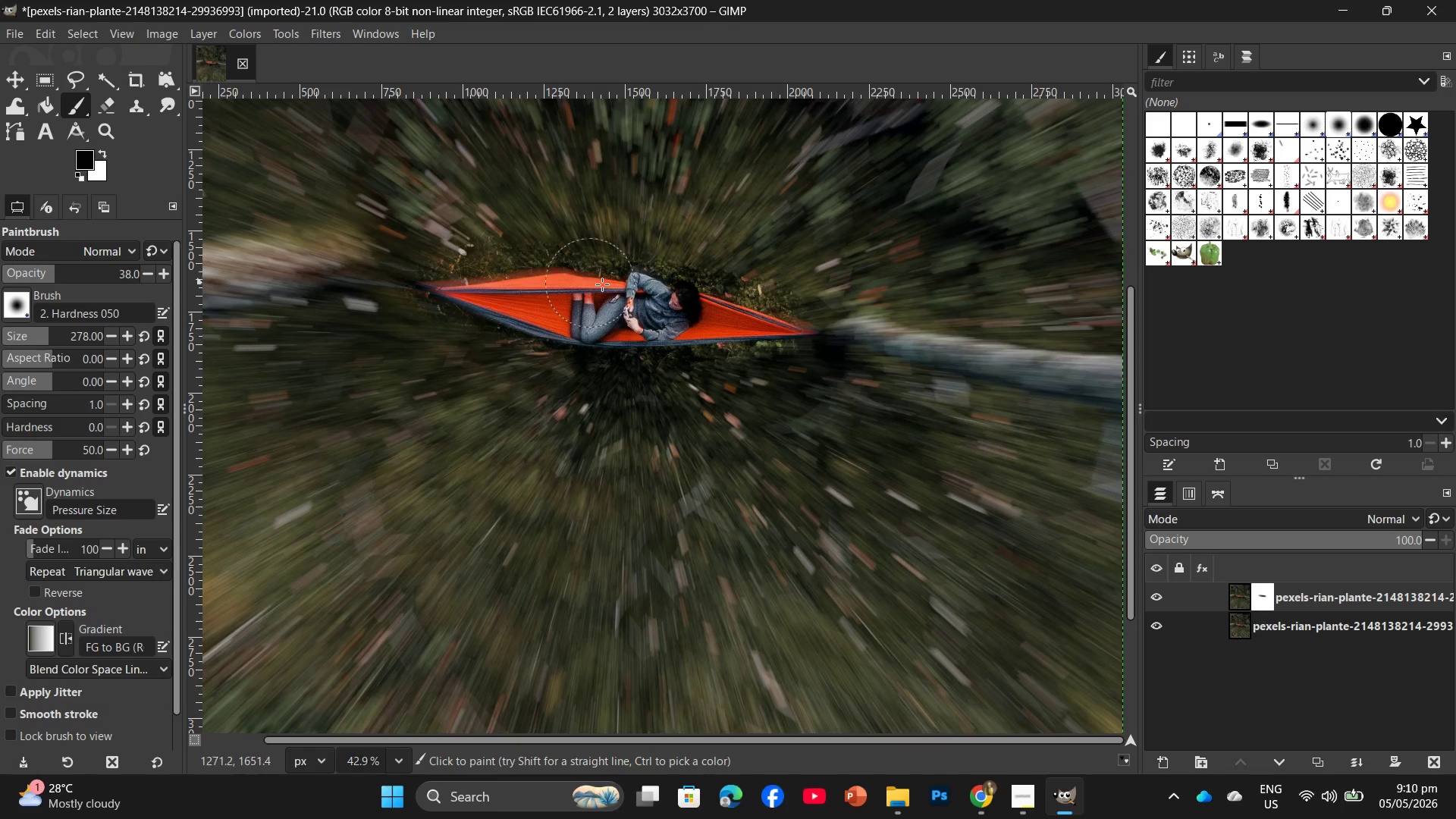 
left_click_drag(start_coordinate=[603, 285], to_coordinate=[418, 282])
 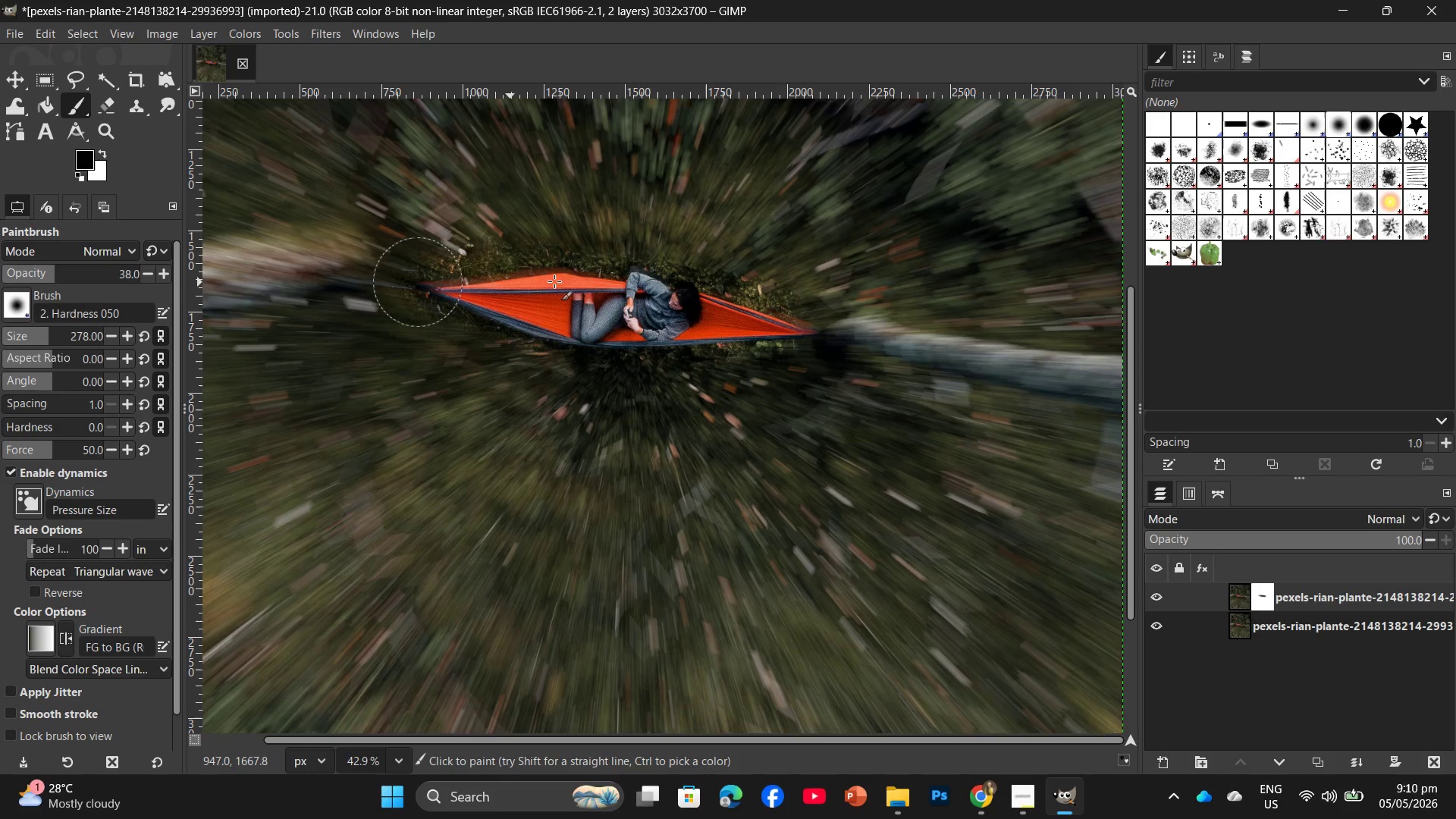 
left_click_drag(start_coordinate=[557, 283], to_coordinate=[479, 287])
 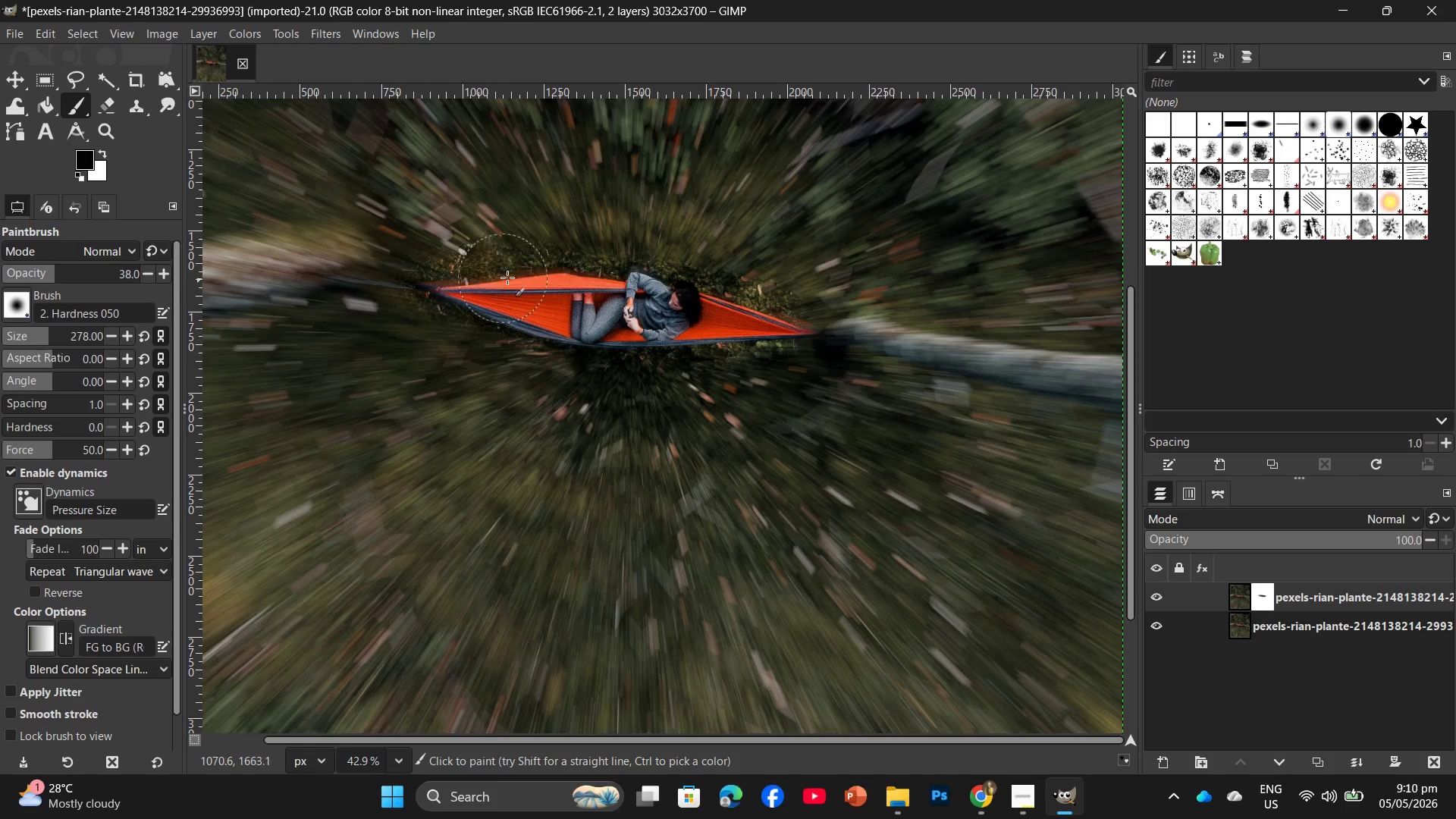 
left_click_drag(start_coordinate=[513, 276], to_coordinate=[427, 285])
 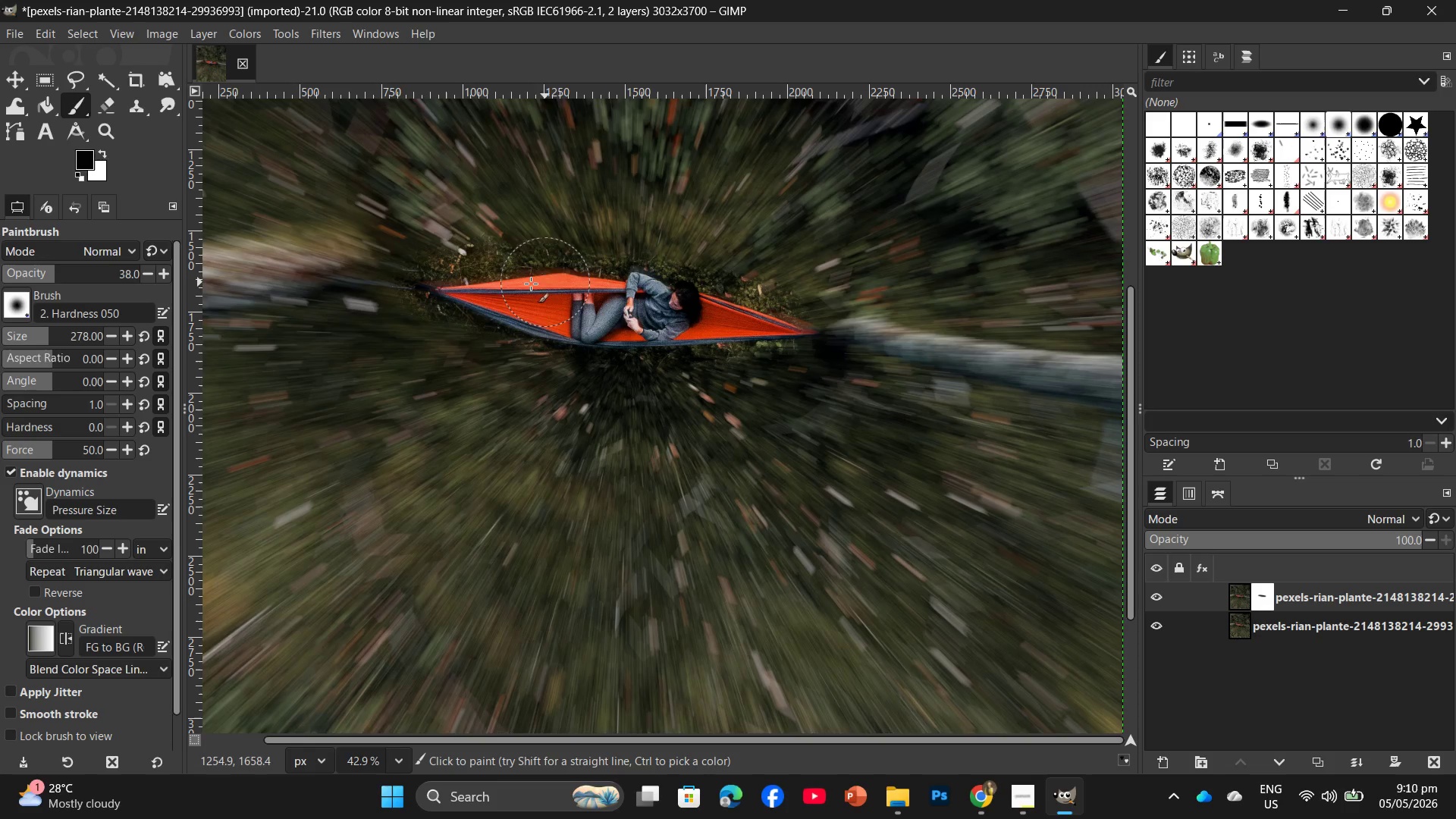 
left_click_drag(start_coordinate=[542, 282], to_coordinate=[437, 290])
 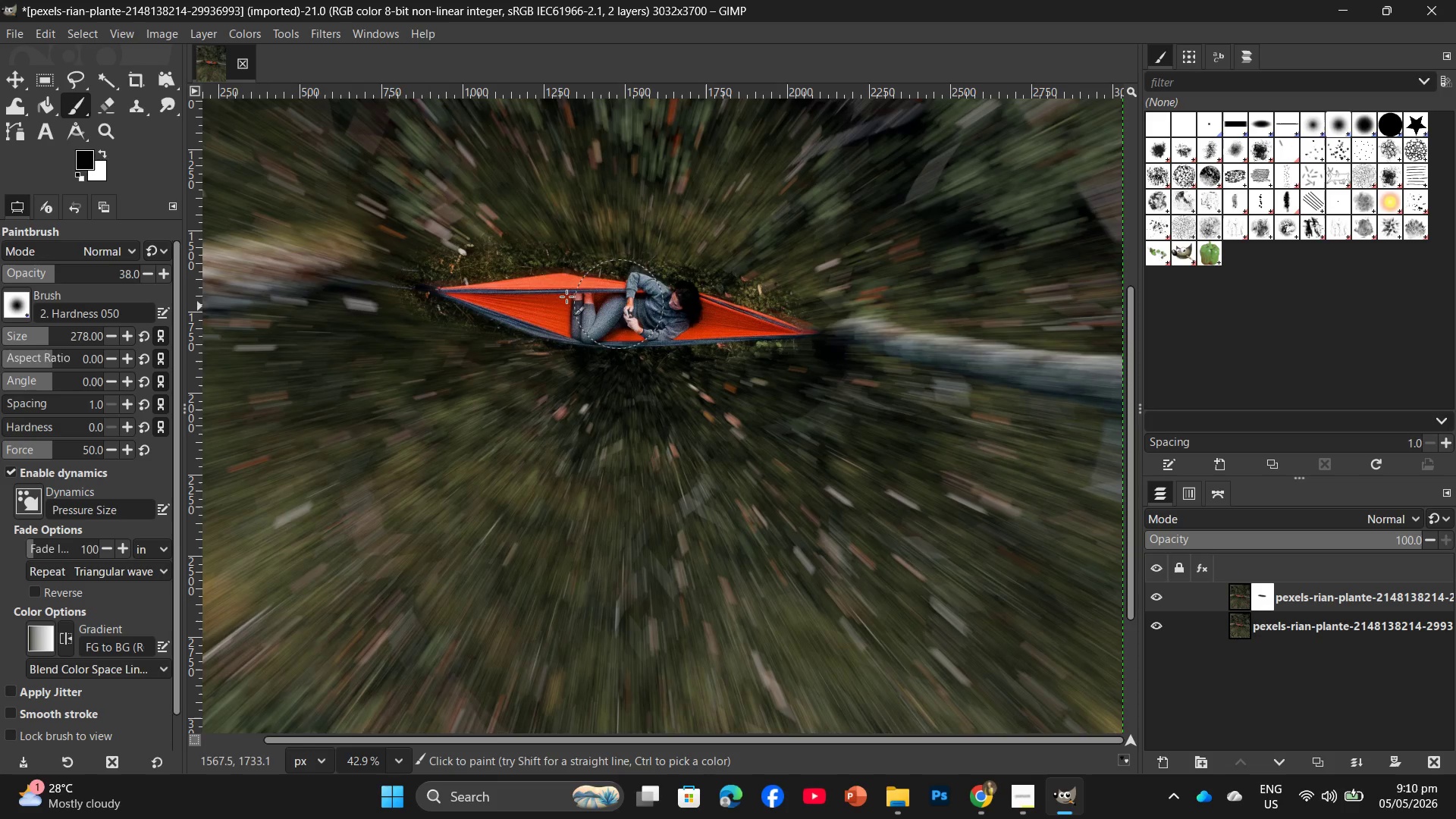 
left_click_drag(start_coordinate=[513, 285], to_coordinate=[581, 309])
 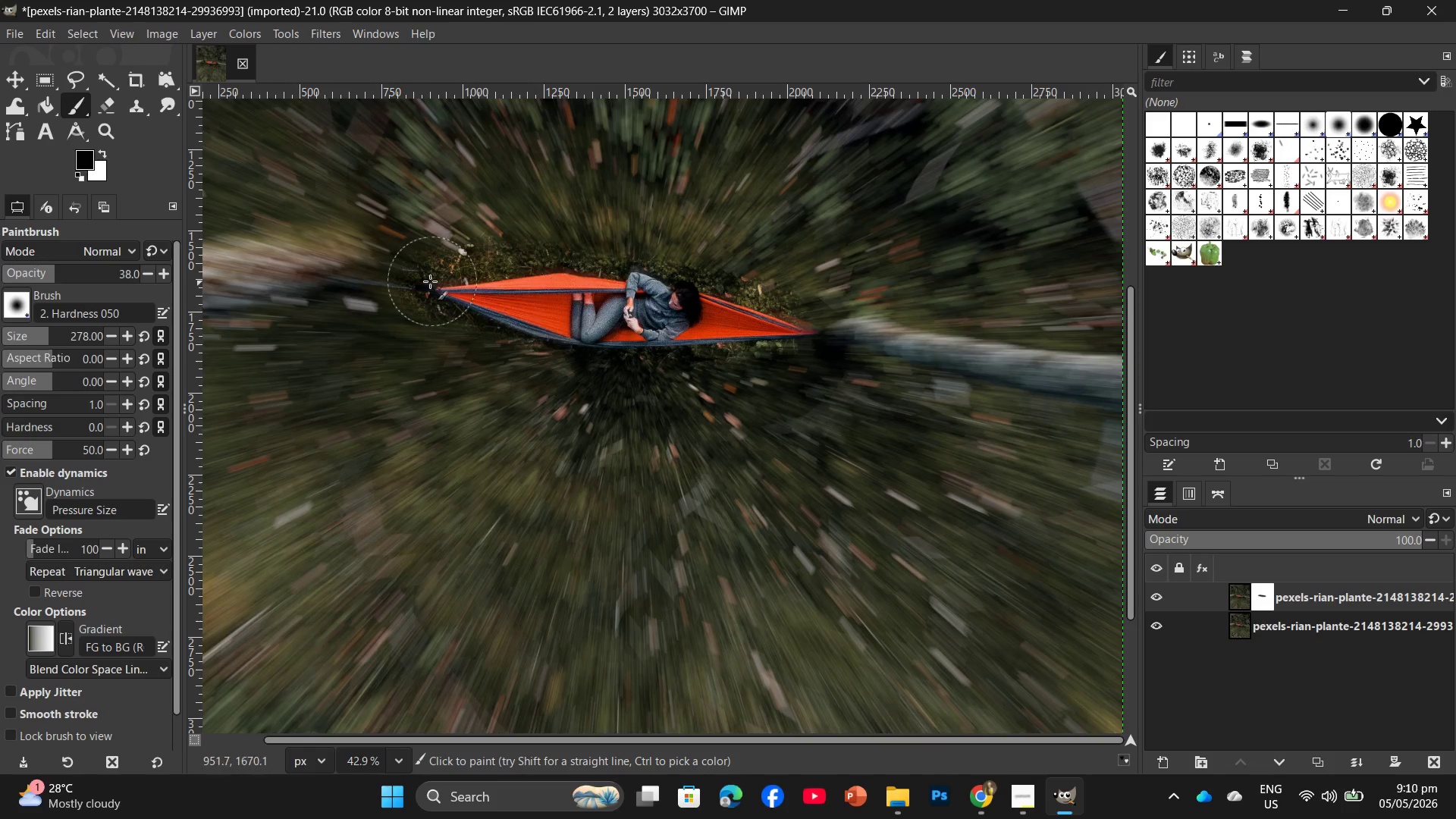 
left_click_drag(start_coordinate=[430, 281], to_coordinate=[618, 317])
 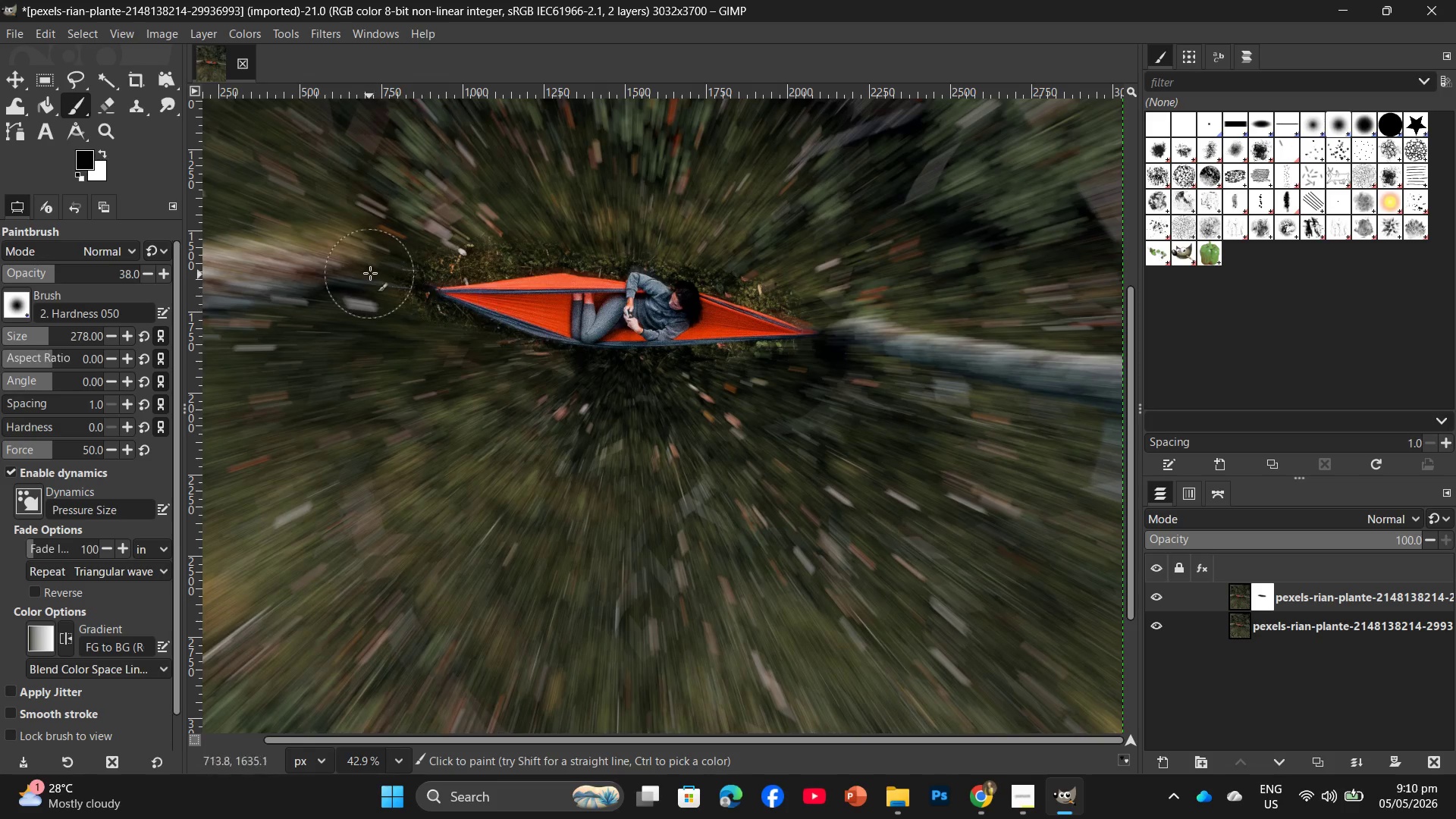 
left_click_drag(start_coordinate=[409, 278], to_coordinate=[314, 278])
 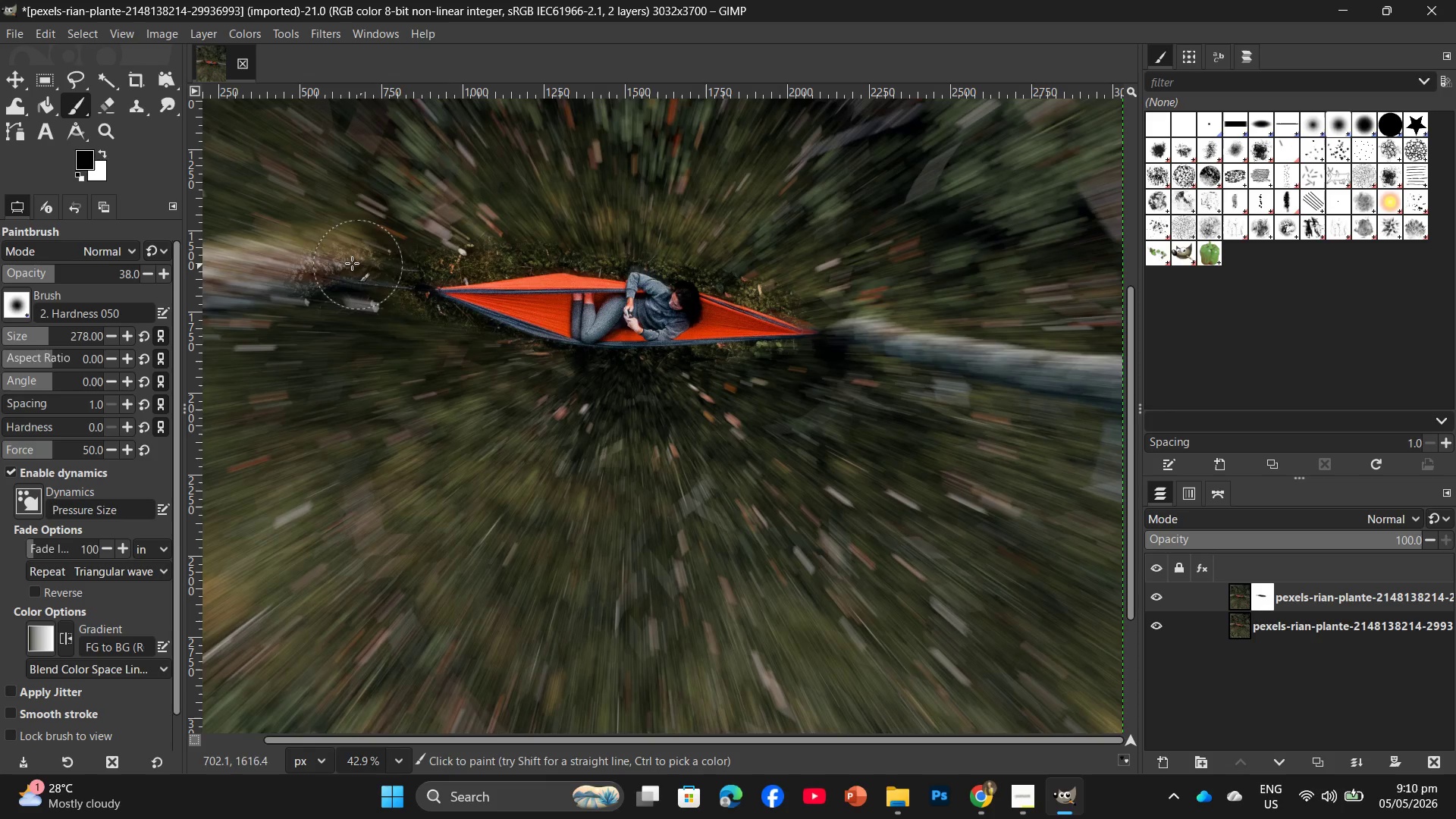 
left_click_drag(start_coordinate=[347, 258], to_coordinate=[189, 258])
 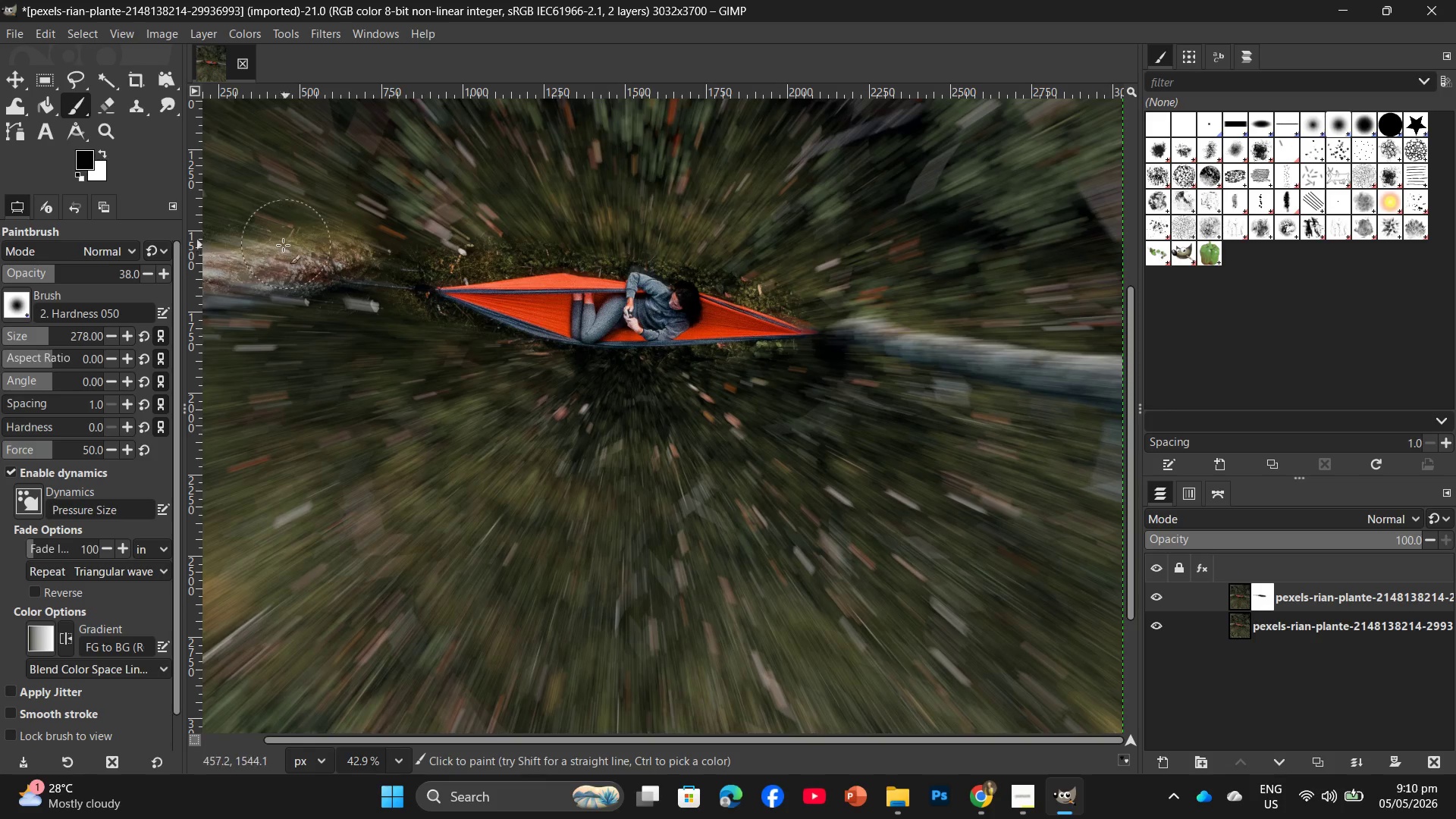 
left_click_drag(start_coordinate=[285, 244], to_coordinate=[210, 269])
 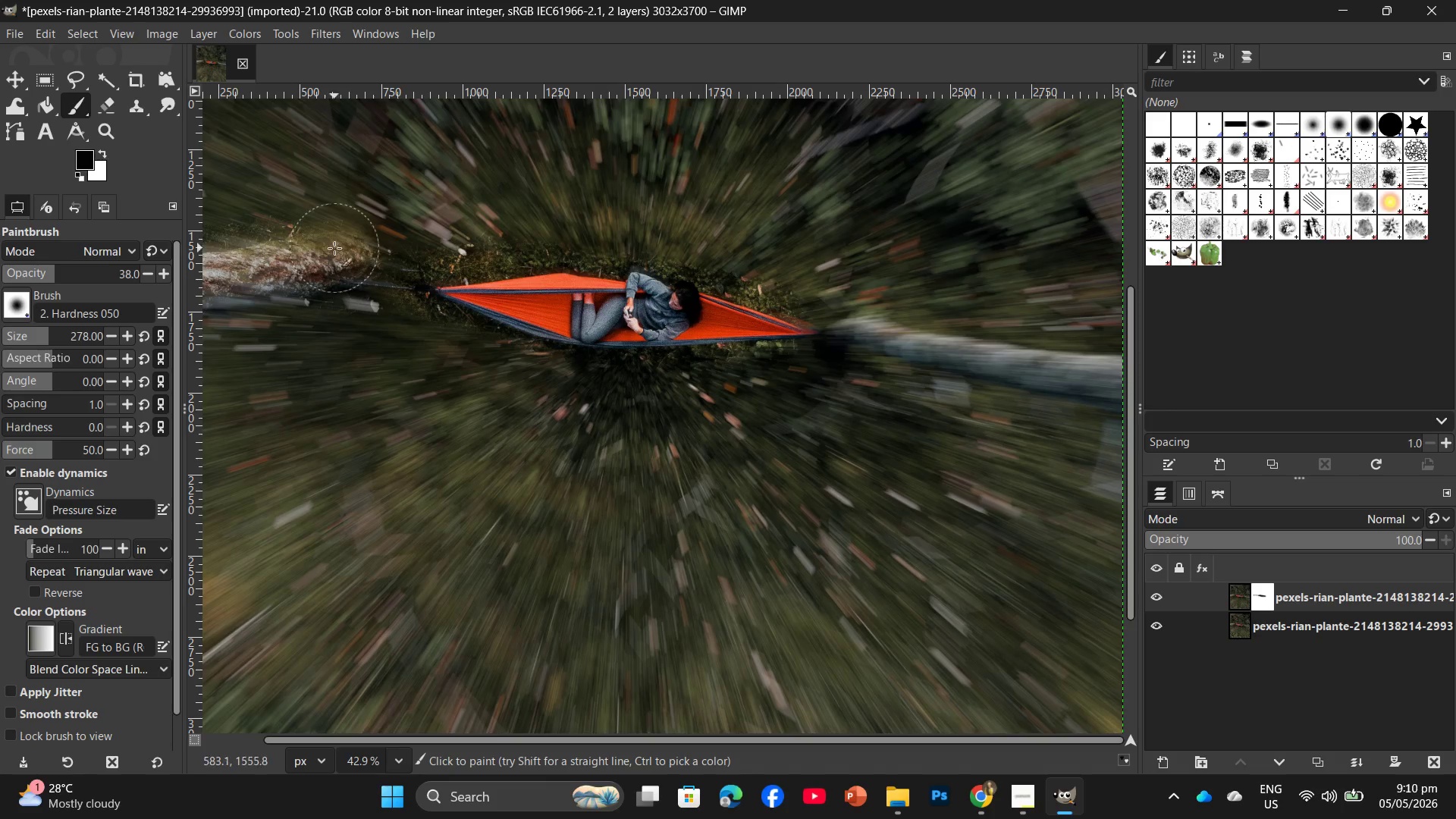 
left_click_drag(start_coordinate=[319, 253], to_coordinate=[215, 288])
 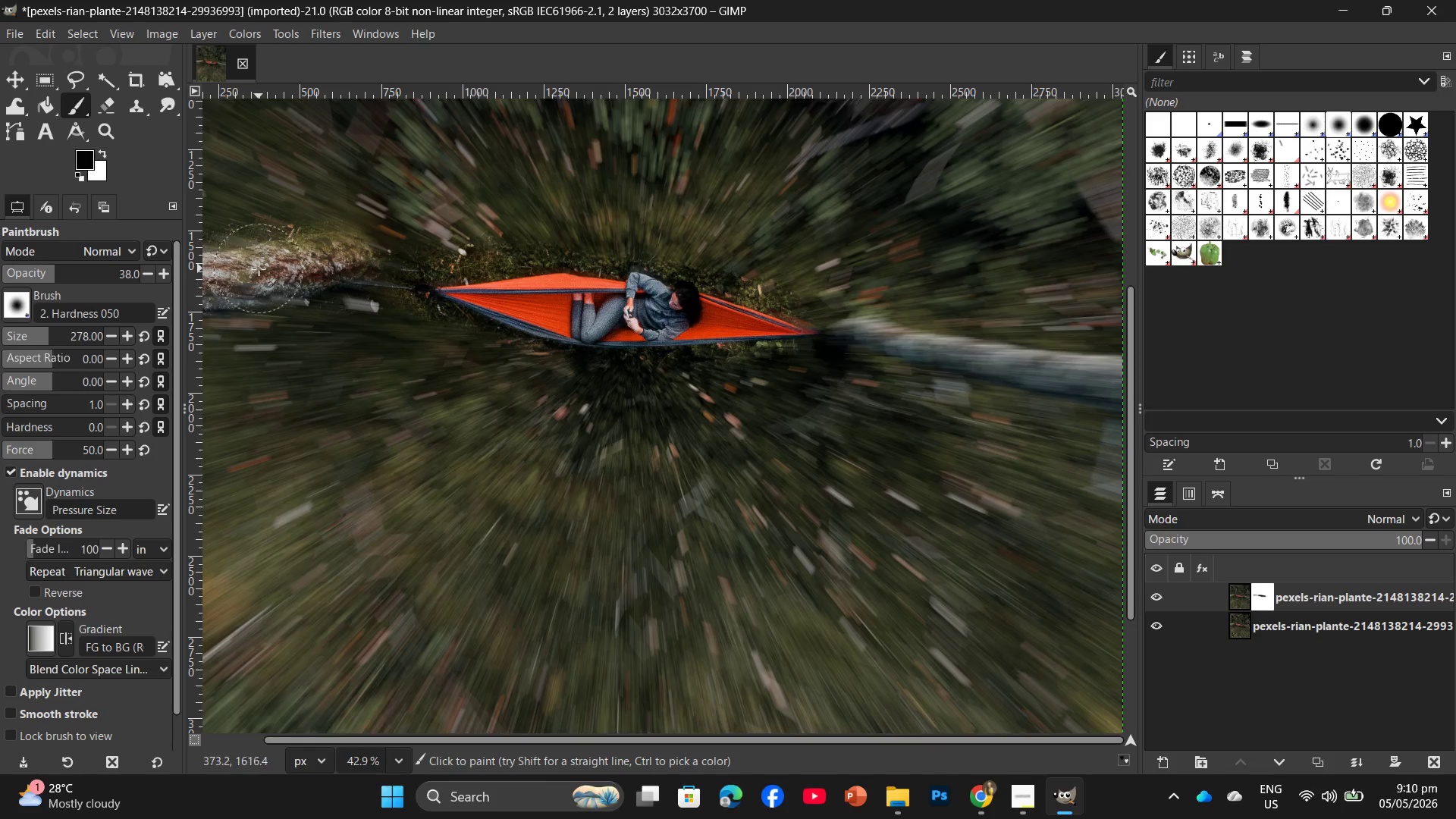 
left_click_drag(start_coordinate=[258, 269], to_coordinate=[206, 284])
 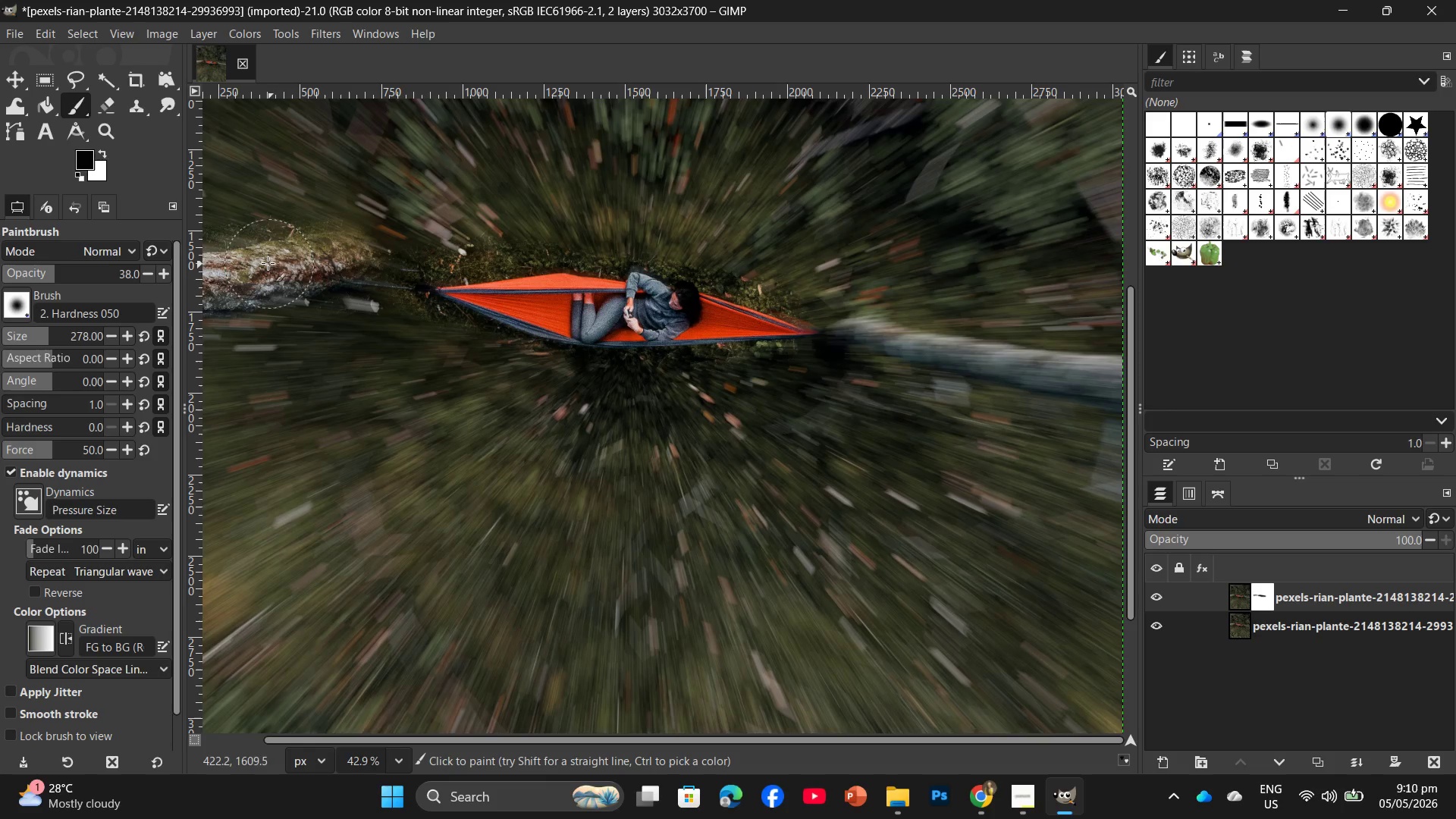 
left_click_drag(start_coordinate=[345, 243], to_coordinate=[355, 243])
 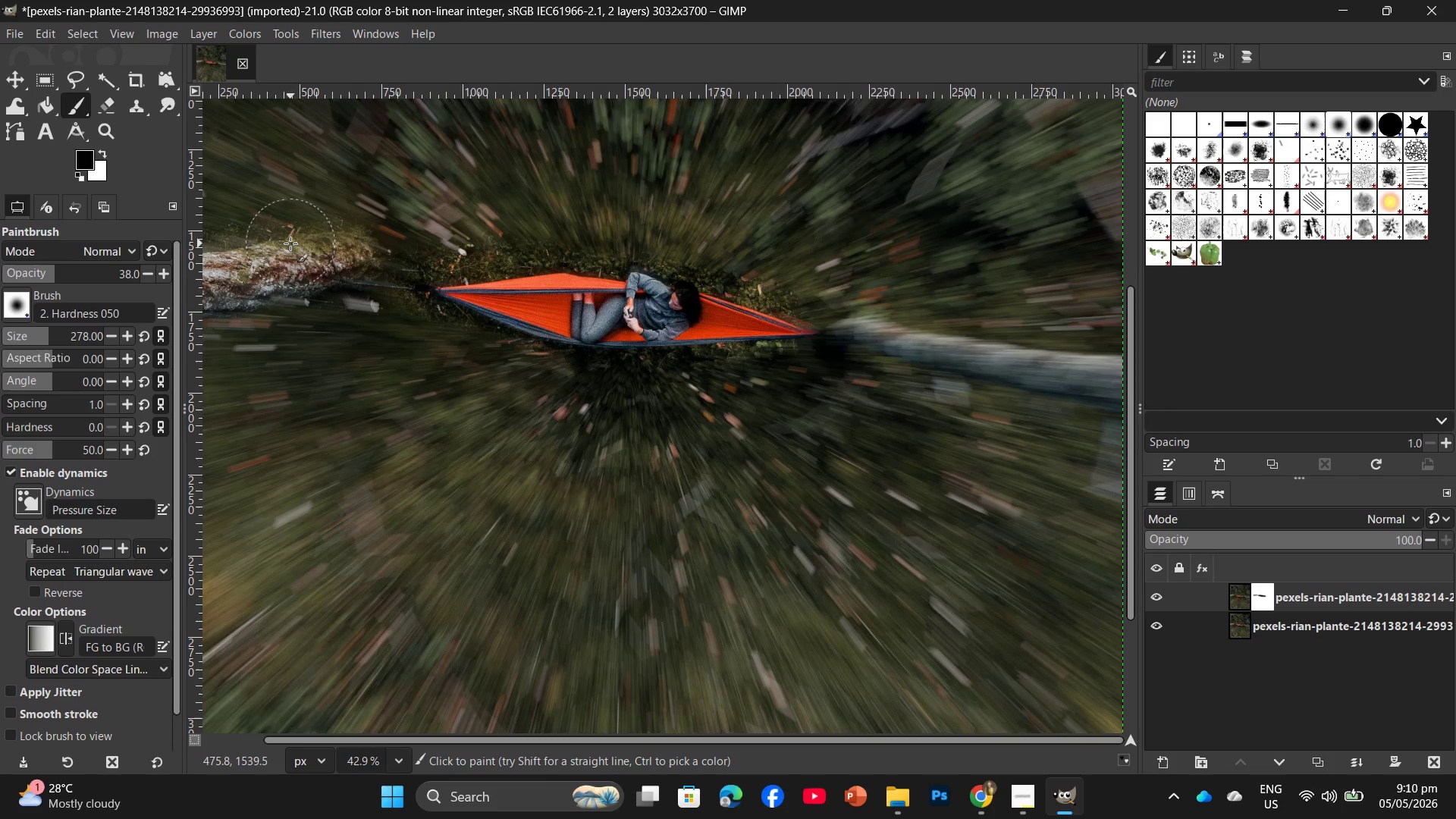 
left_click_drag(start_coordinate=[310, 243], to_coordinate=[371, 253])
 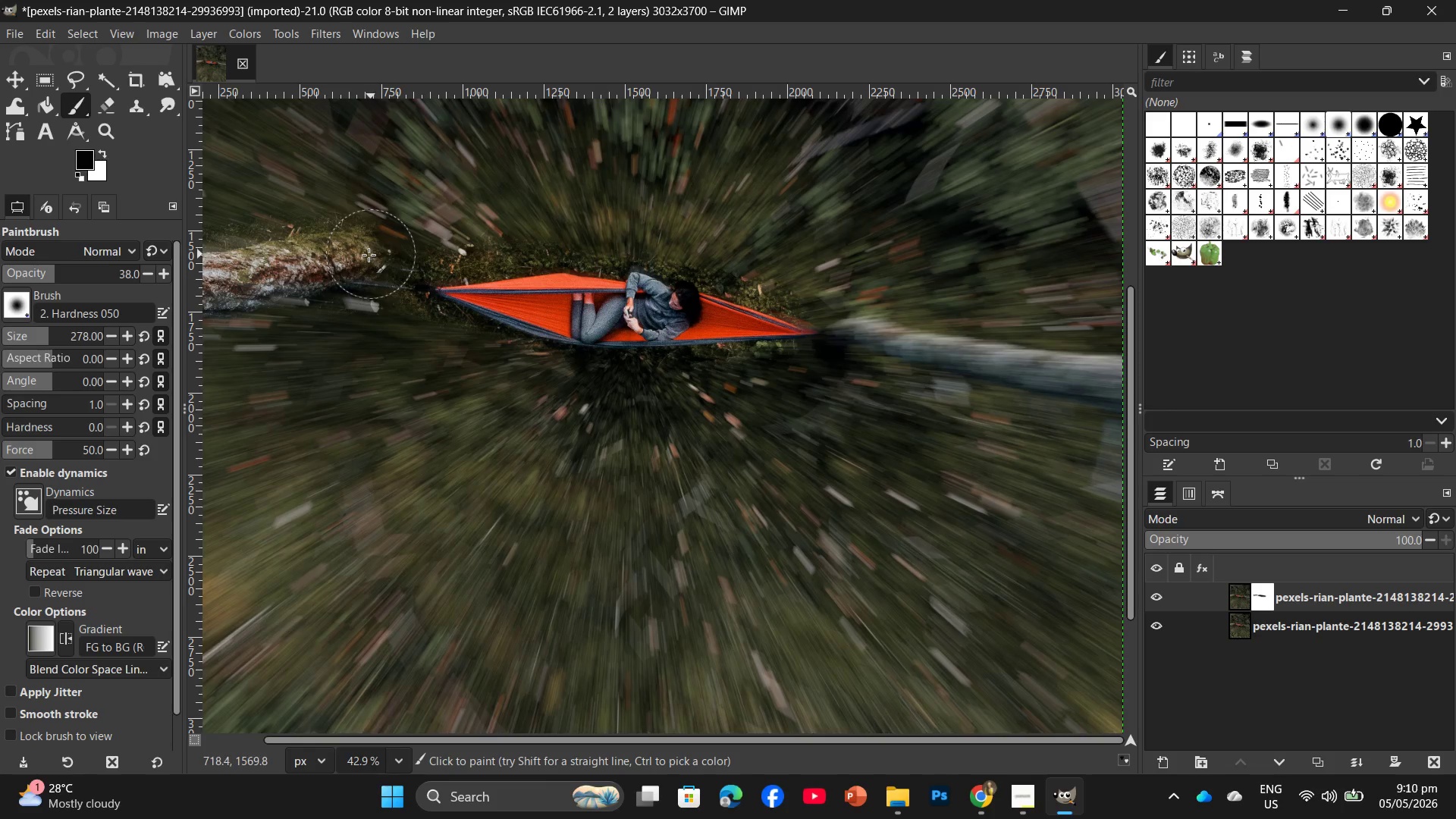 
left_click_drag(start_coordinate=[356, 256], to_coordinate=[259, 287])
 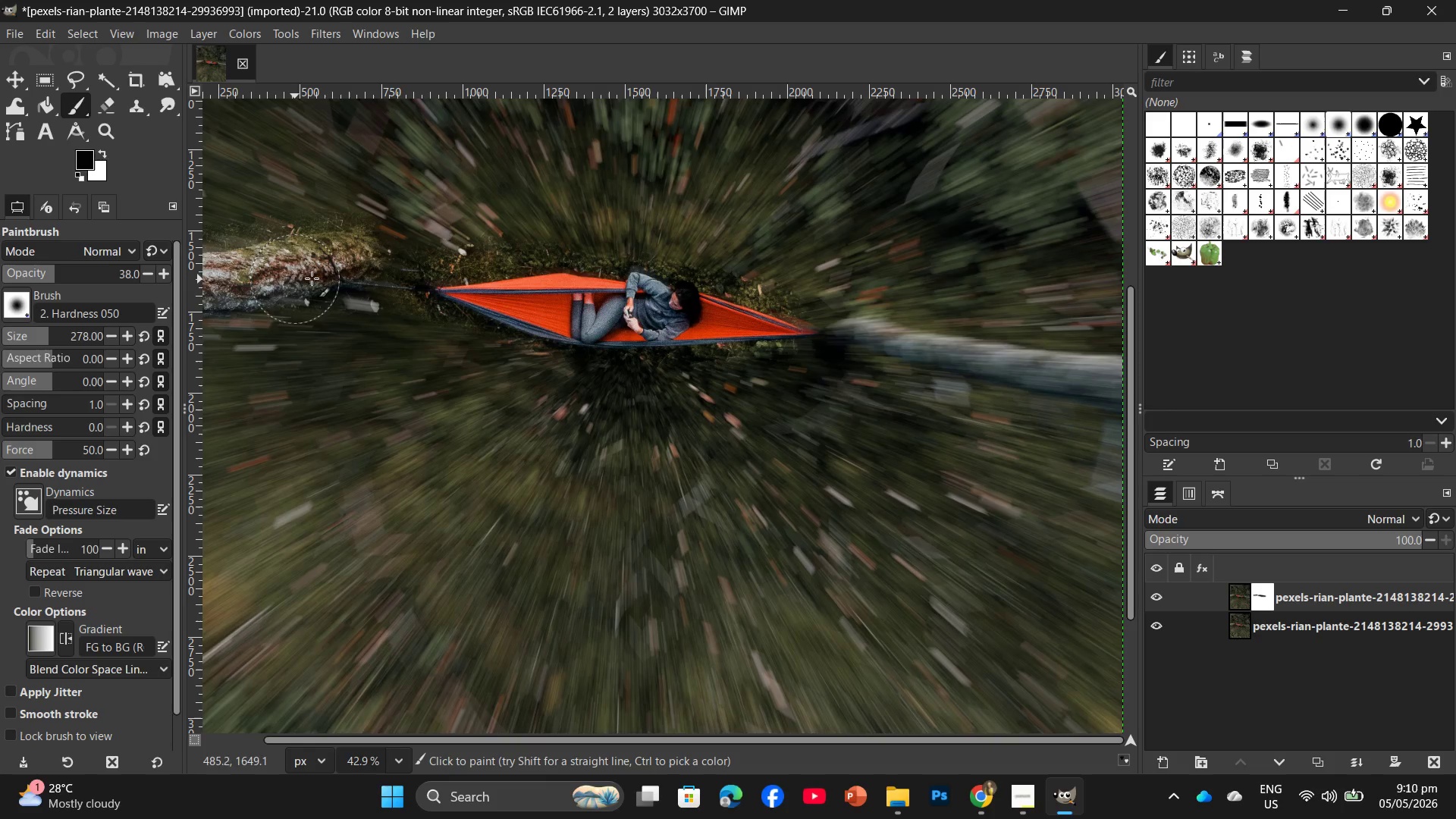 
left_click_drag(start_coordinate=[312, 278], to_coordinate=[268, 293])
 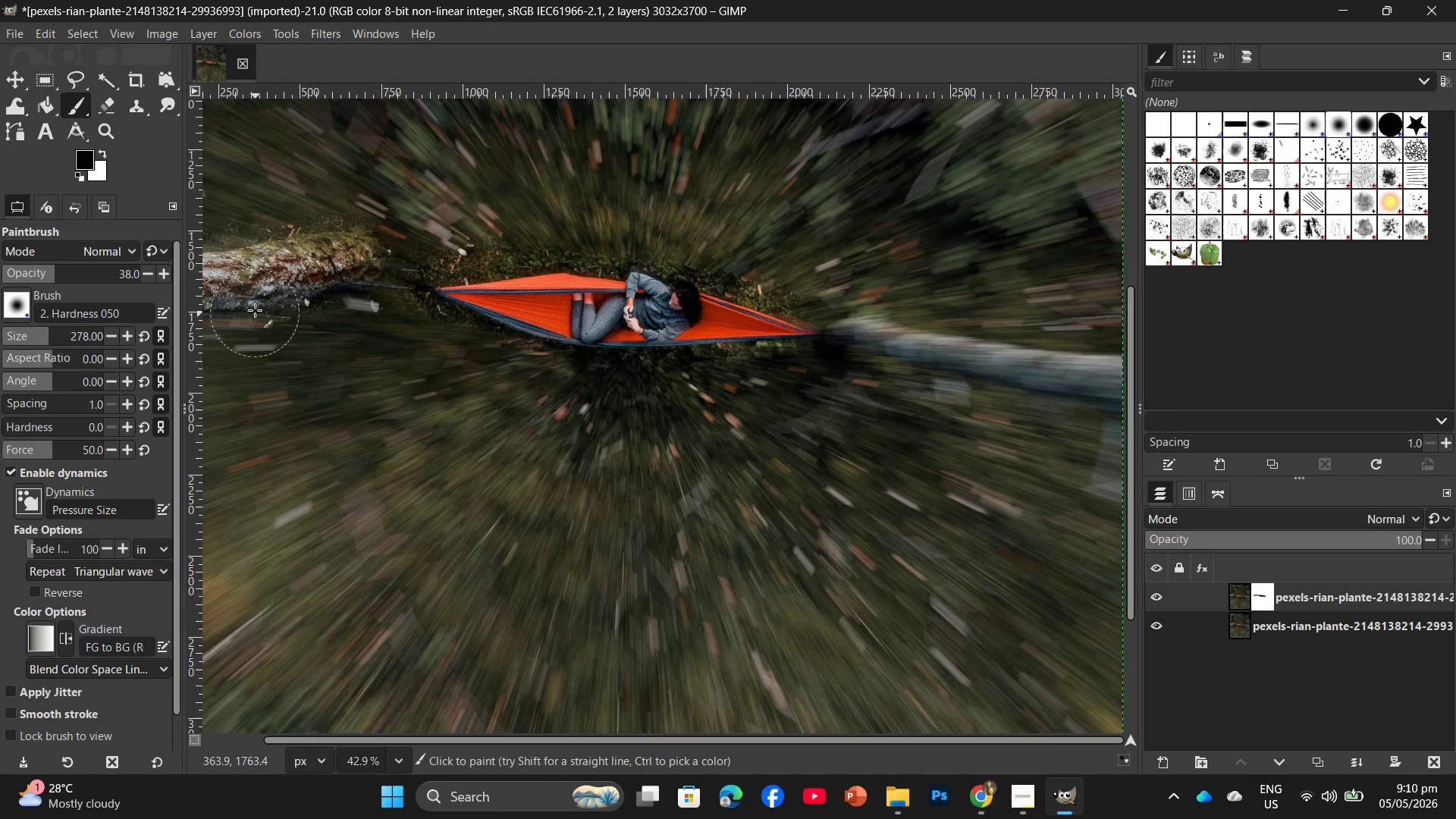 
left_click_drag(start_coordinate=[288, 280], to_coordinate=[201, 285])
 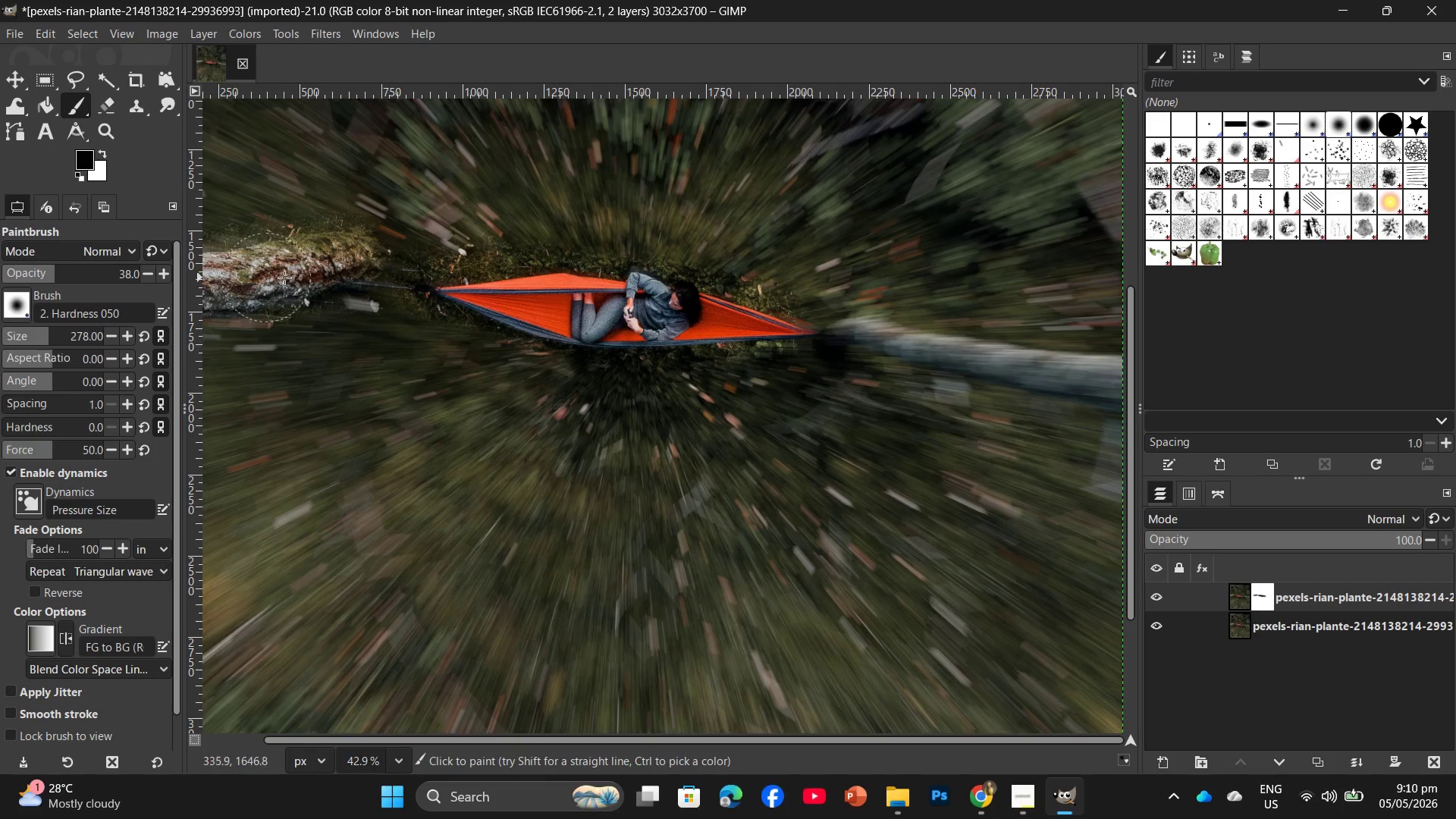 
left_click_drag(start_coordinate=[284, 278], to_coordinate=[256, 289])
 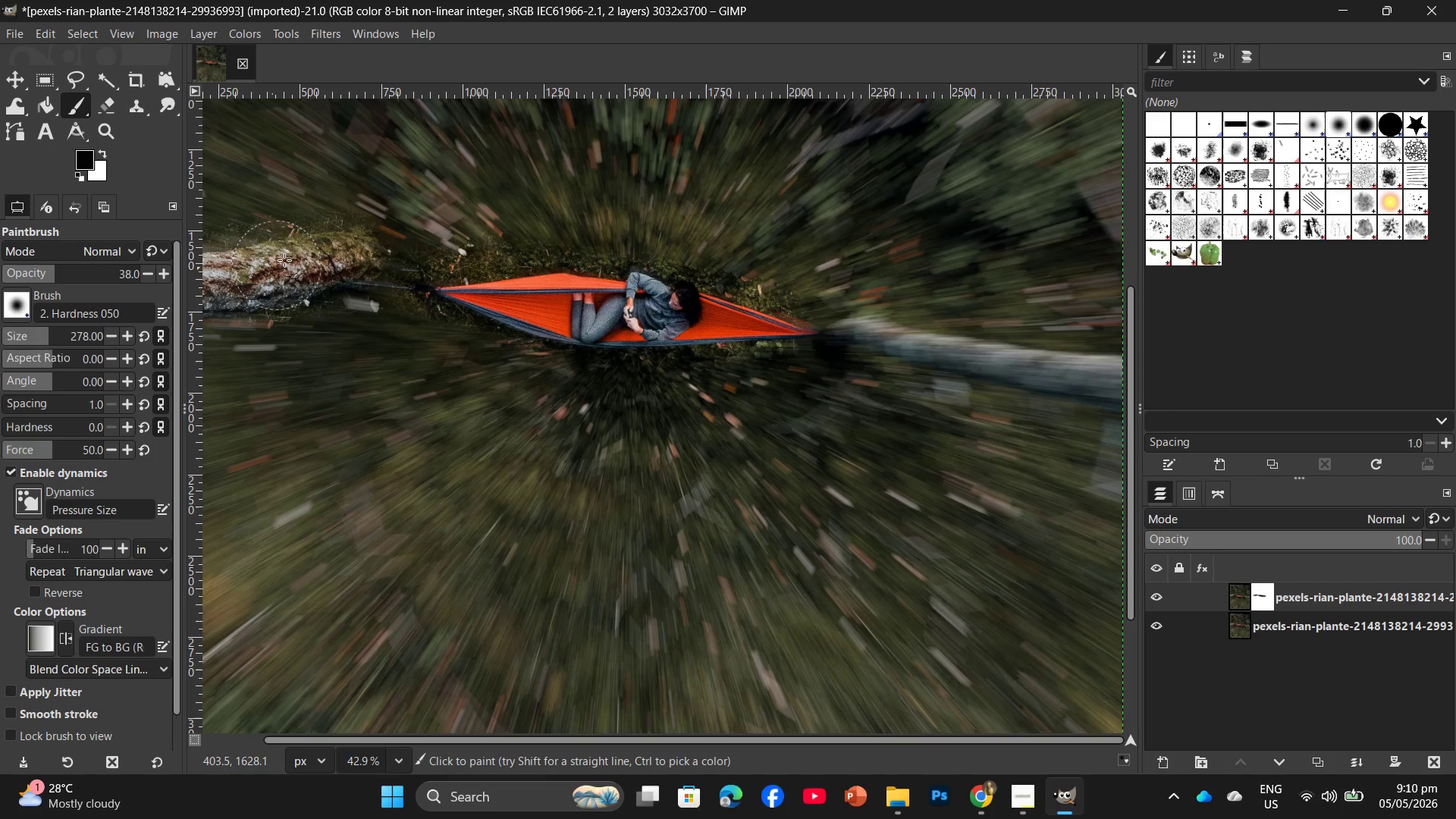 
left_click_drag(start_coordinate=[323, 259], to_coordinate=[546, 318])
 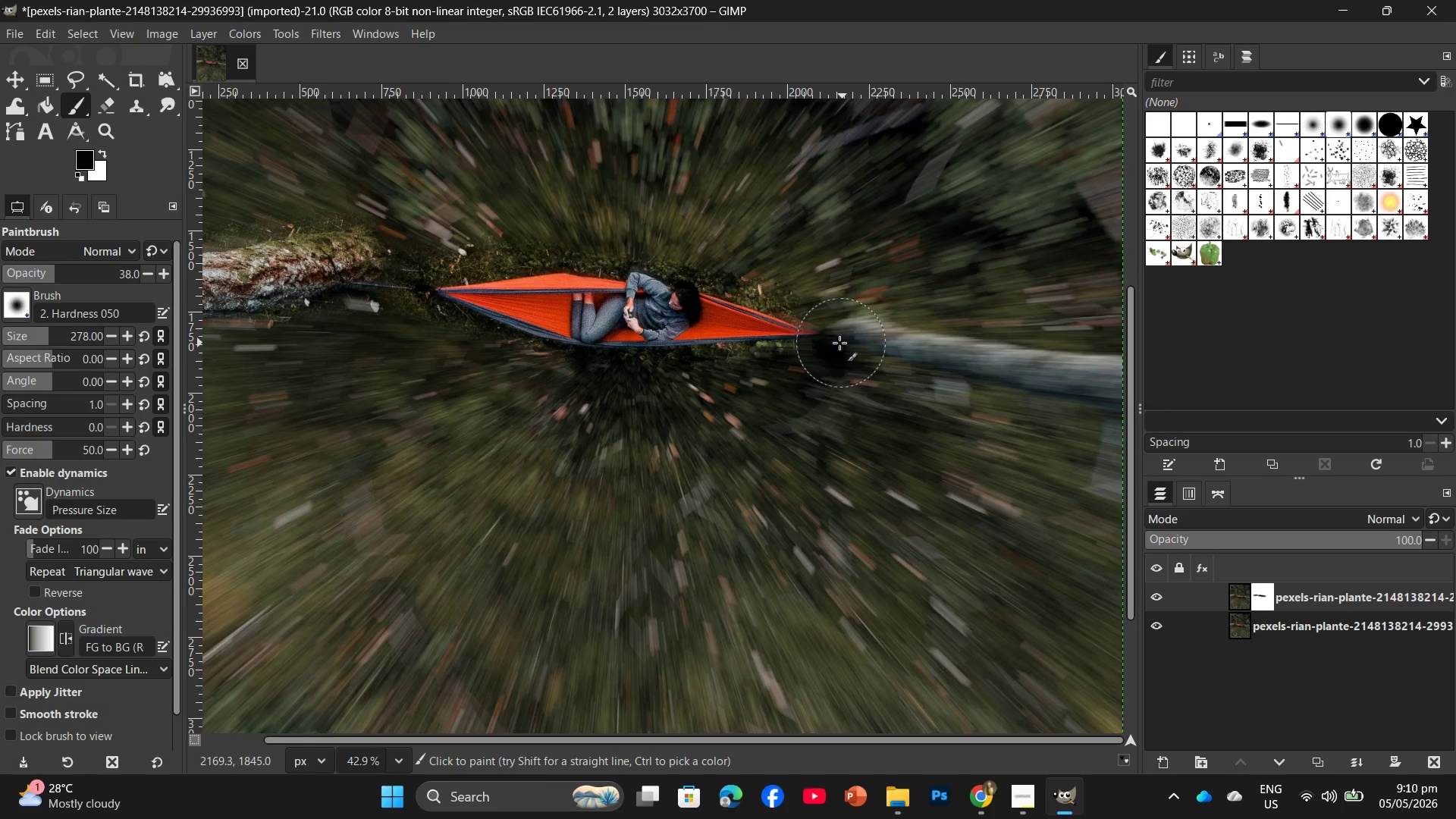 
left_click_drag(start_coordinate=[823, 334], to_coordinate=[1123, 364])
 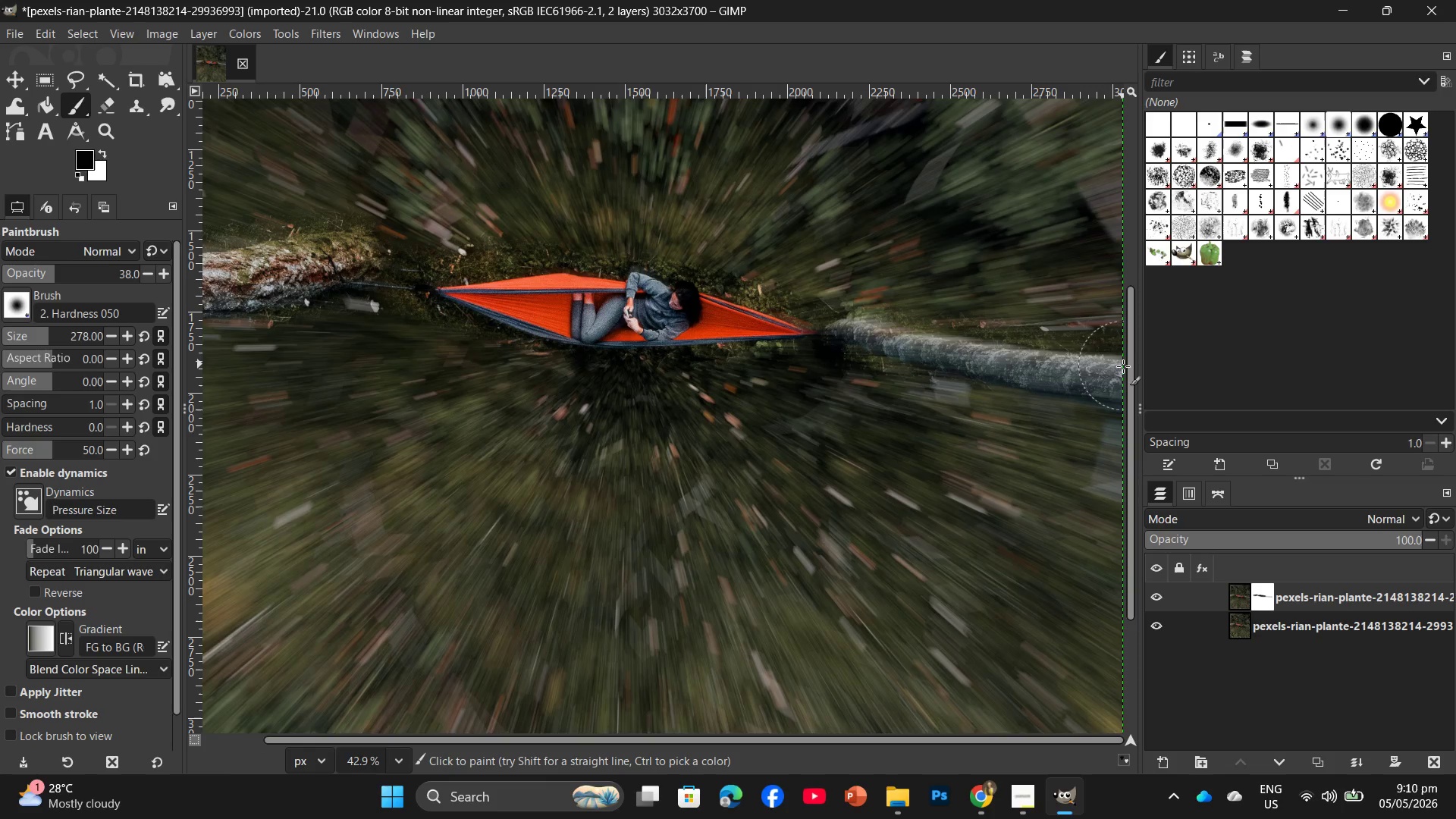 
left_click_drag(start_coordinate=[1123, 366], to_coordinate=[852, 325])
 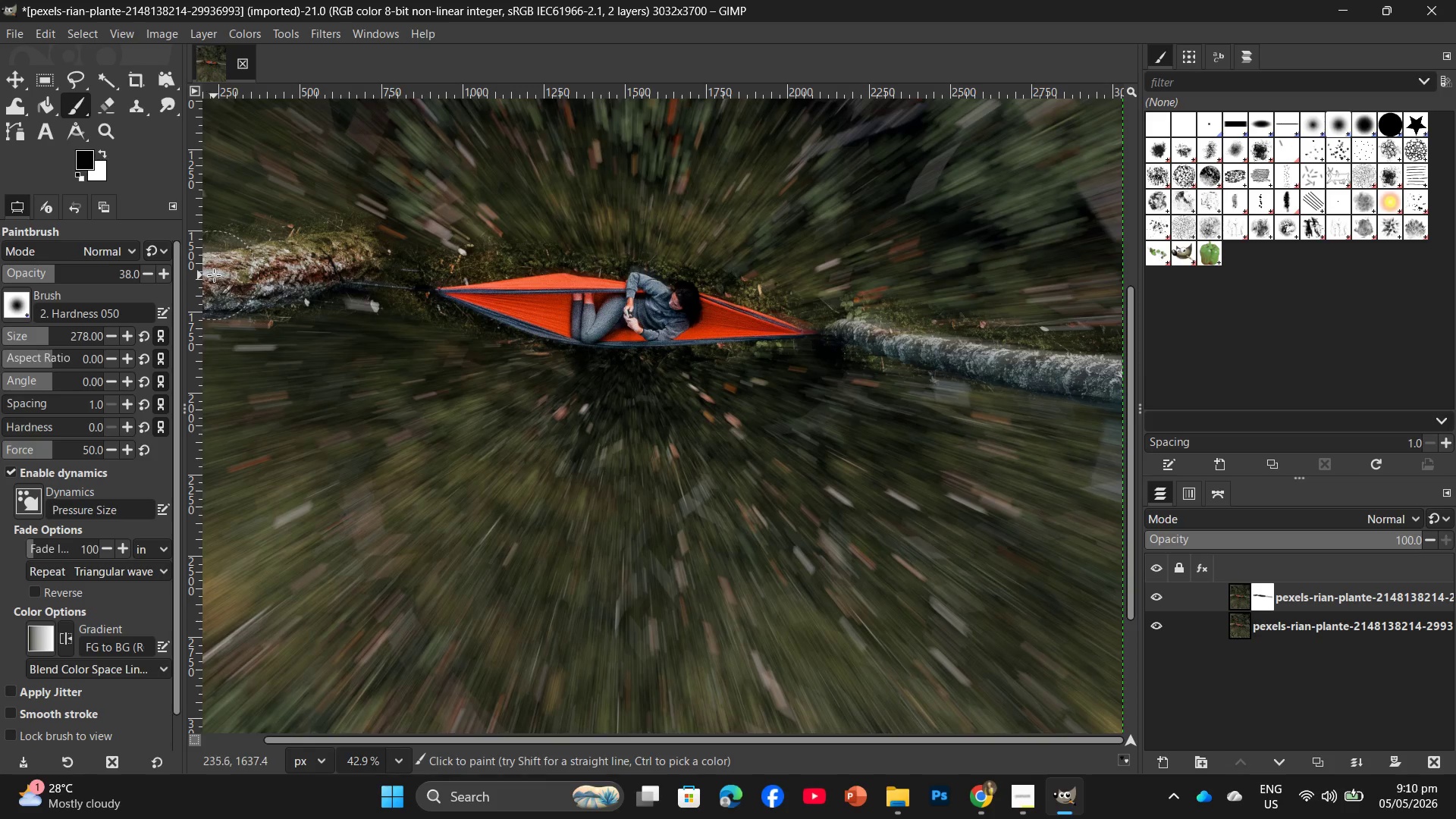 
hold_key(key=ControlLeft, duration=0.33)
 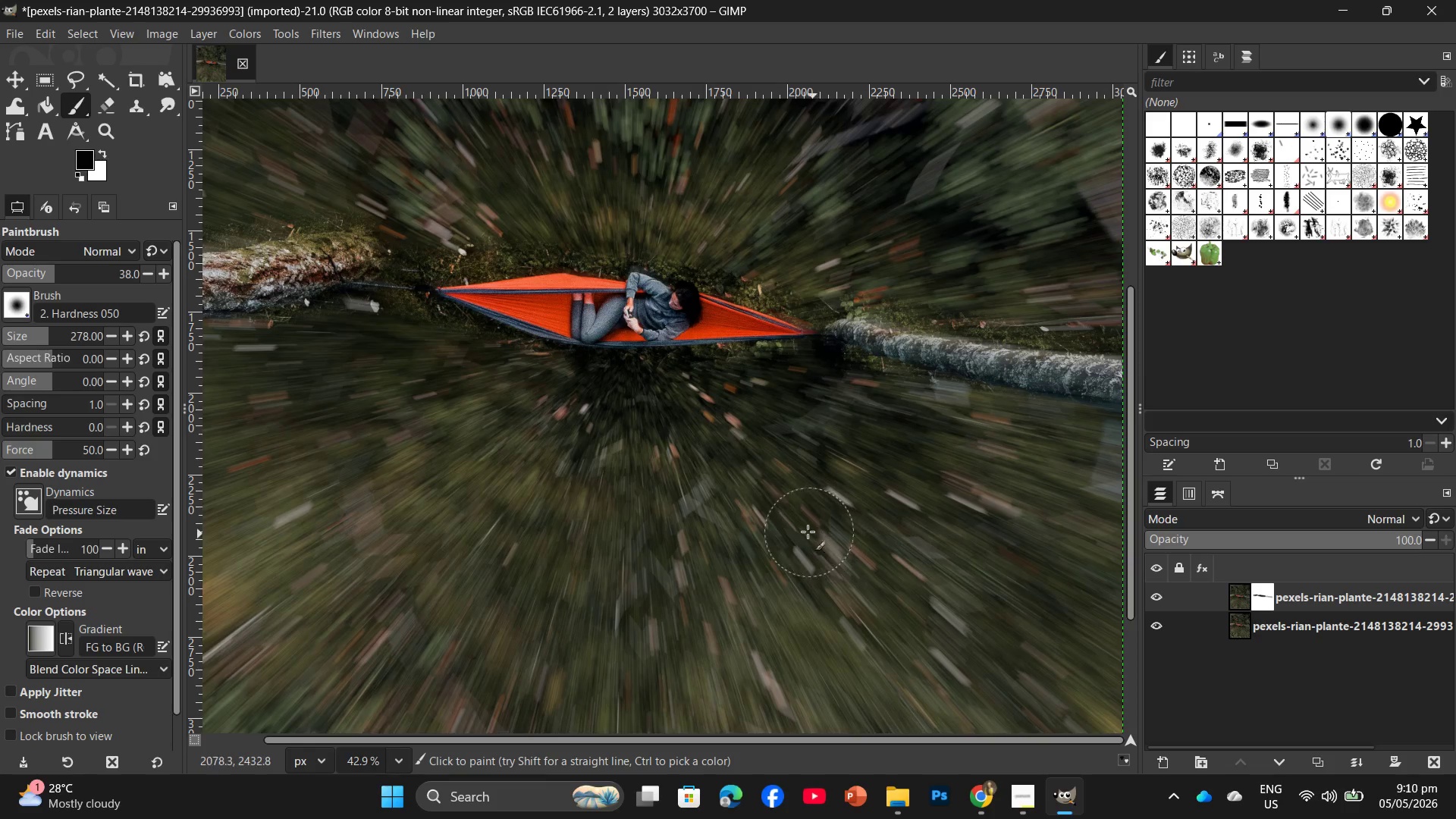 
hold_key(key=AltLeft, duration=0.39)
scroll: coordinate [780, 516], scroll_direction: down, amount: 4.0
 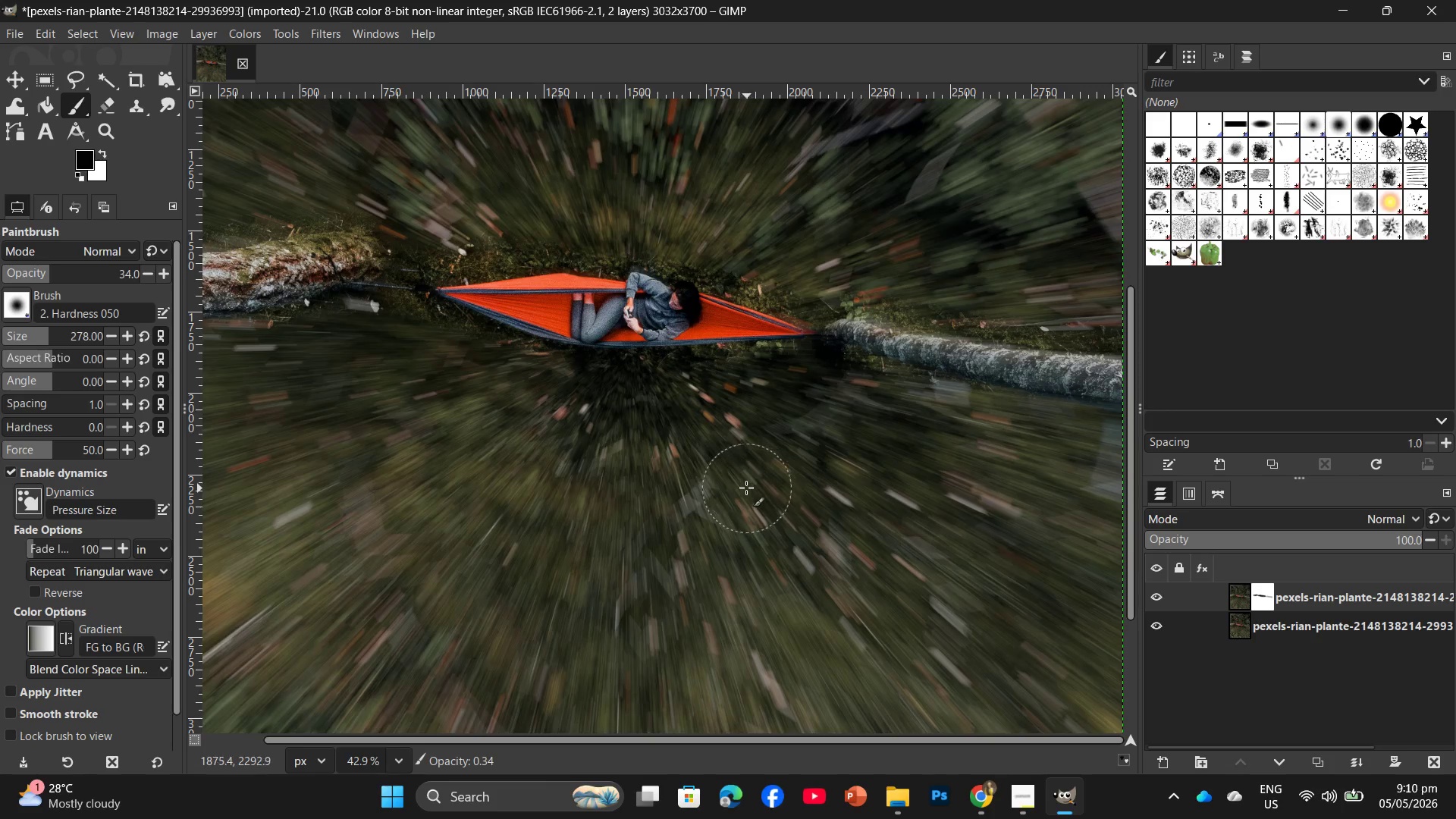 
hold_key(key=ControlLeft, duration=0.66)
scroll: coordinate [730, 481], scroll_direction: down, amount: 8.0
 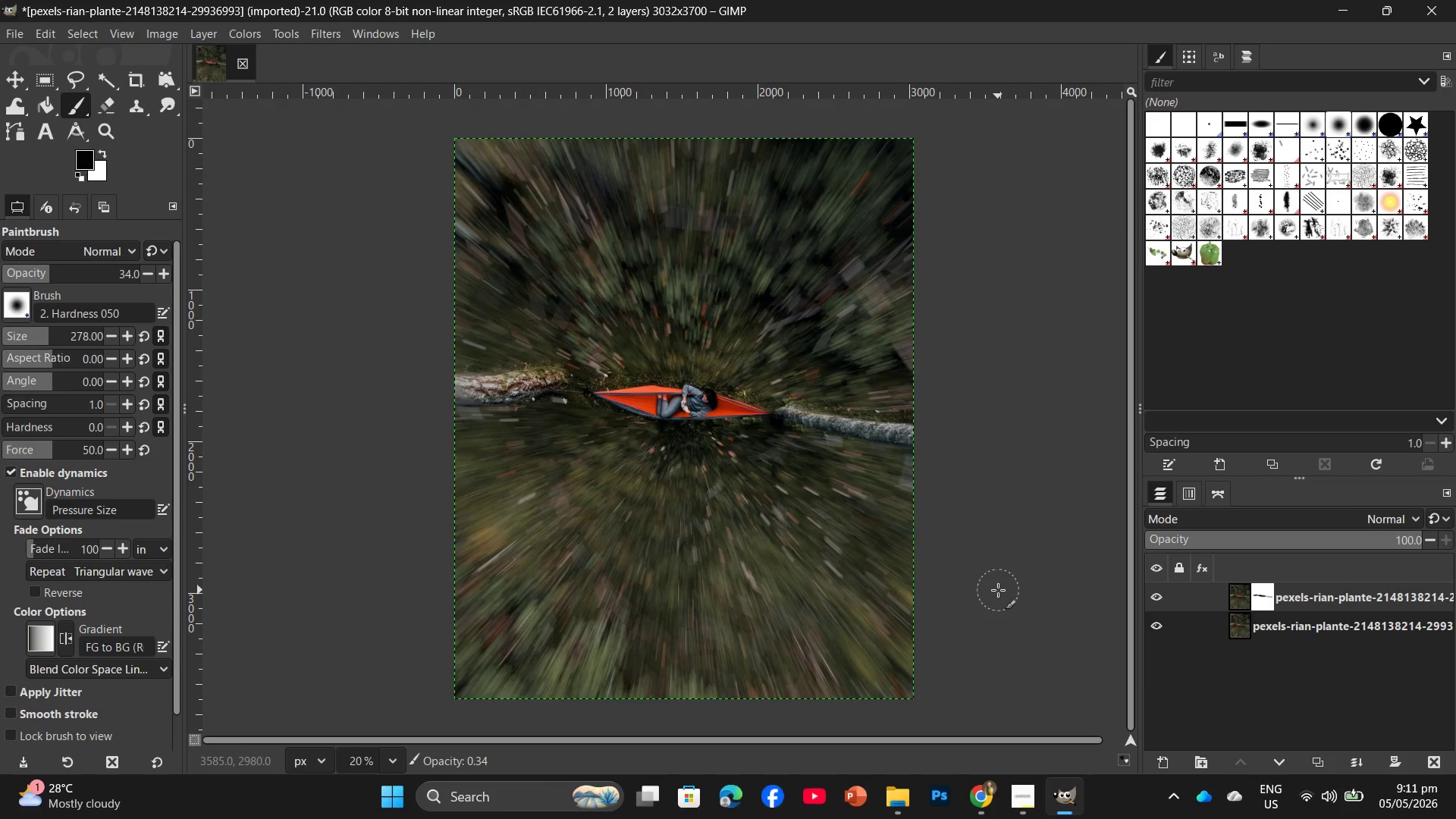 
key(Control+ControlLeft)
 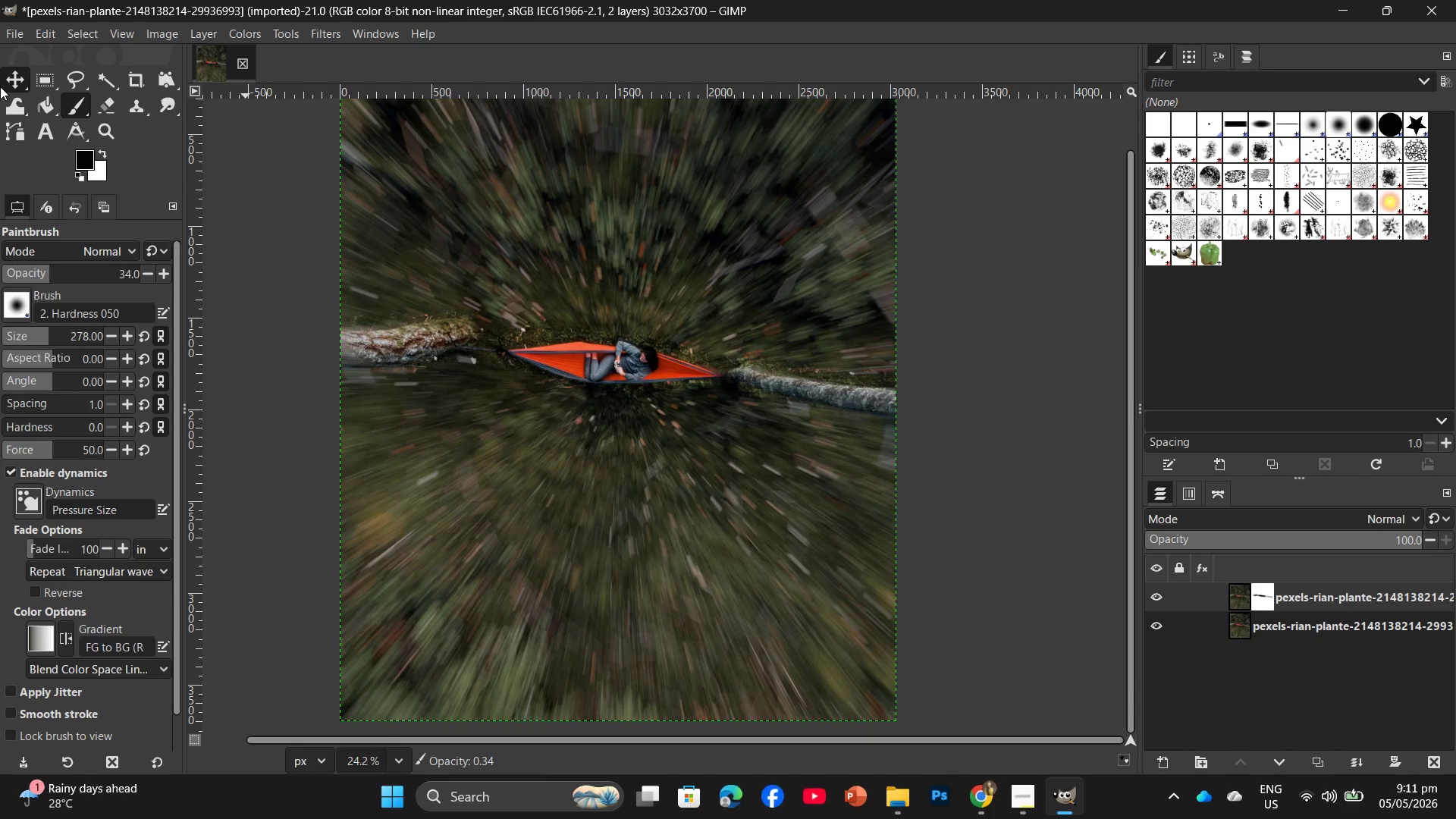 
scroll: coordinate [998, 590], scroll_direction: up, amount: 3.0
 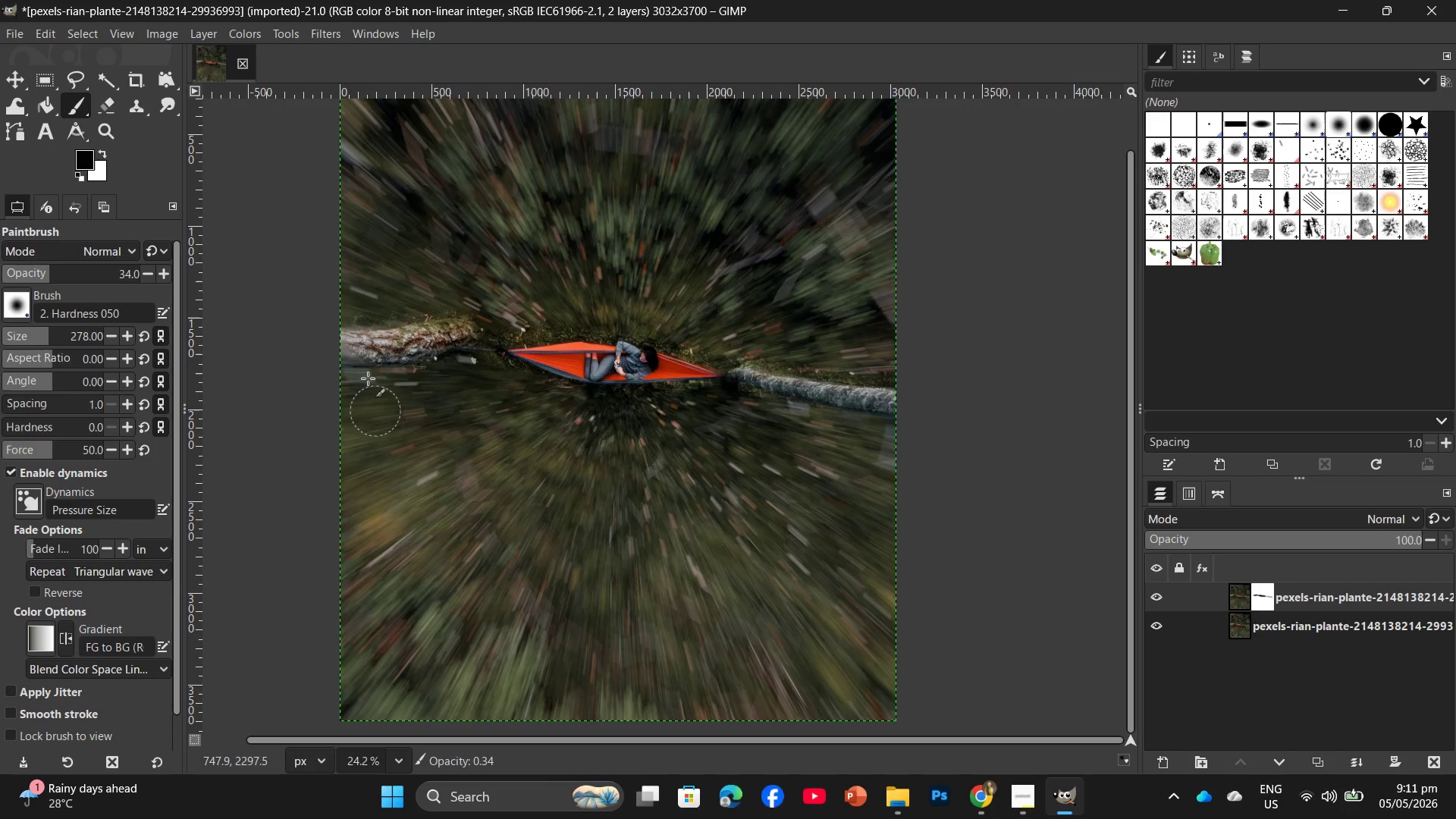 
left_click([10, 36])
 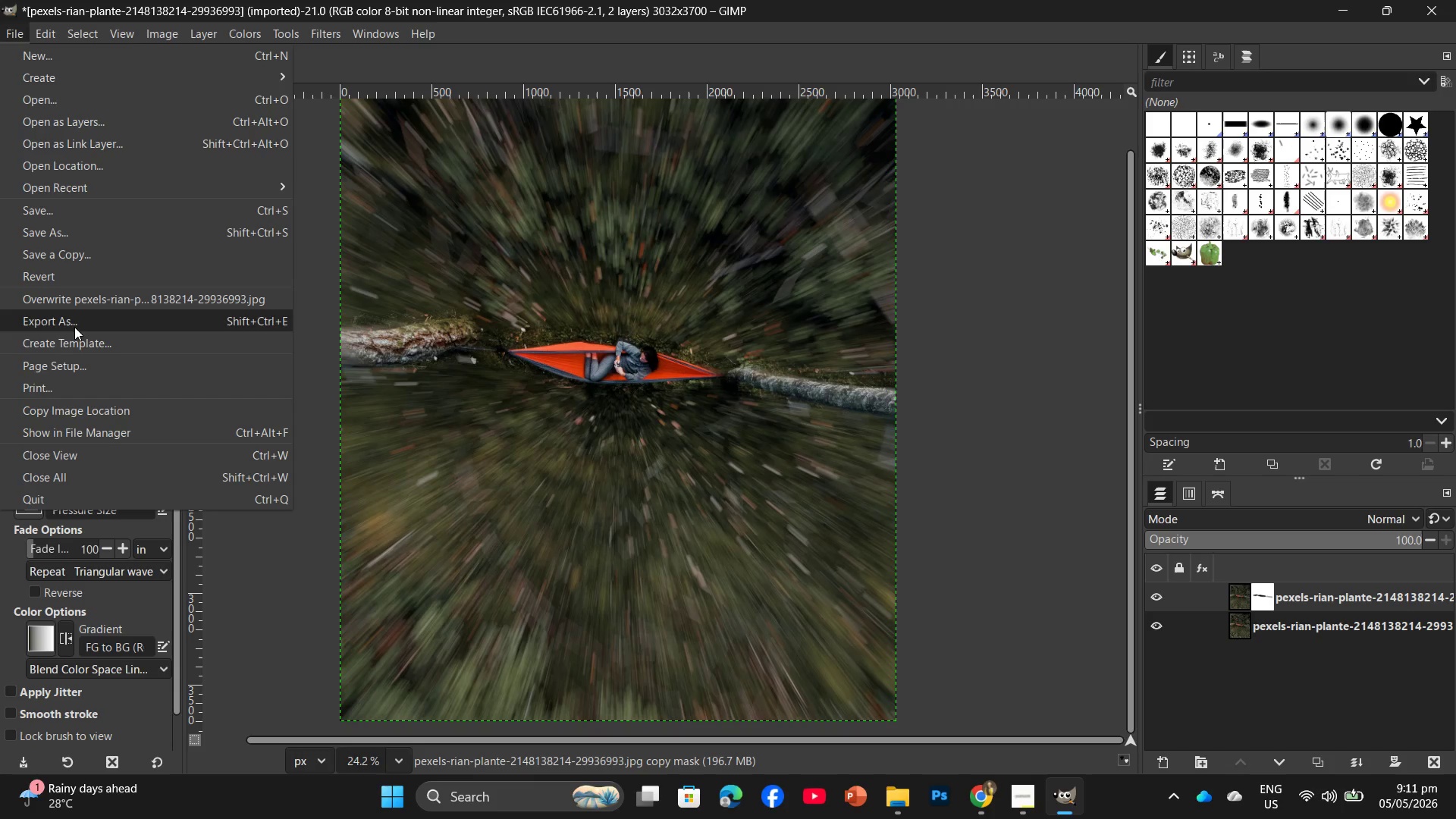 
left_click([168, 33])
 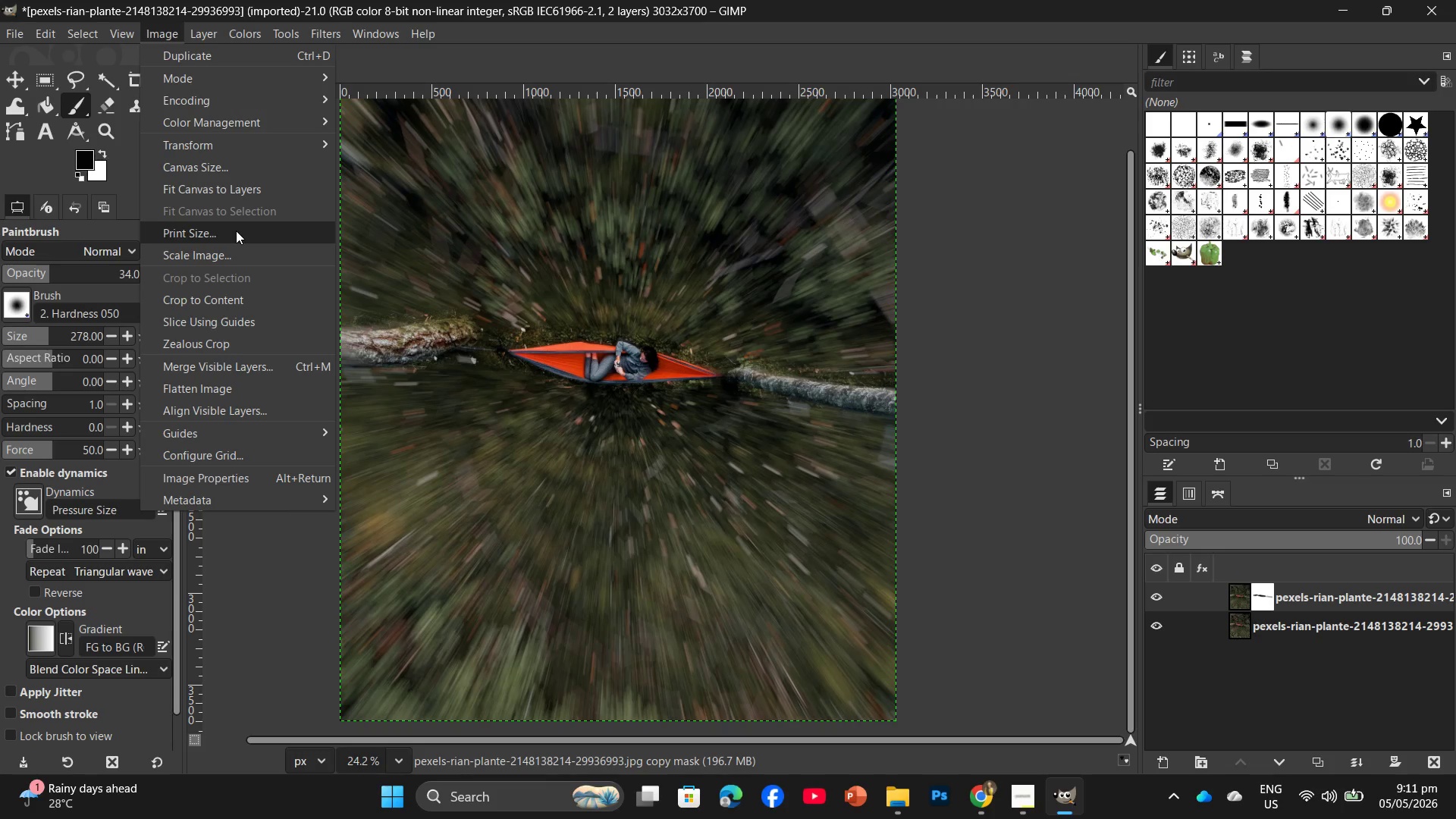 
left_click([229, 250])
 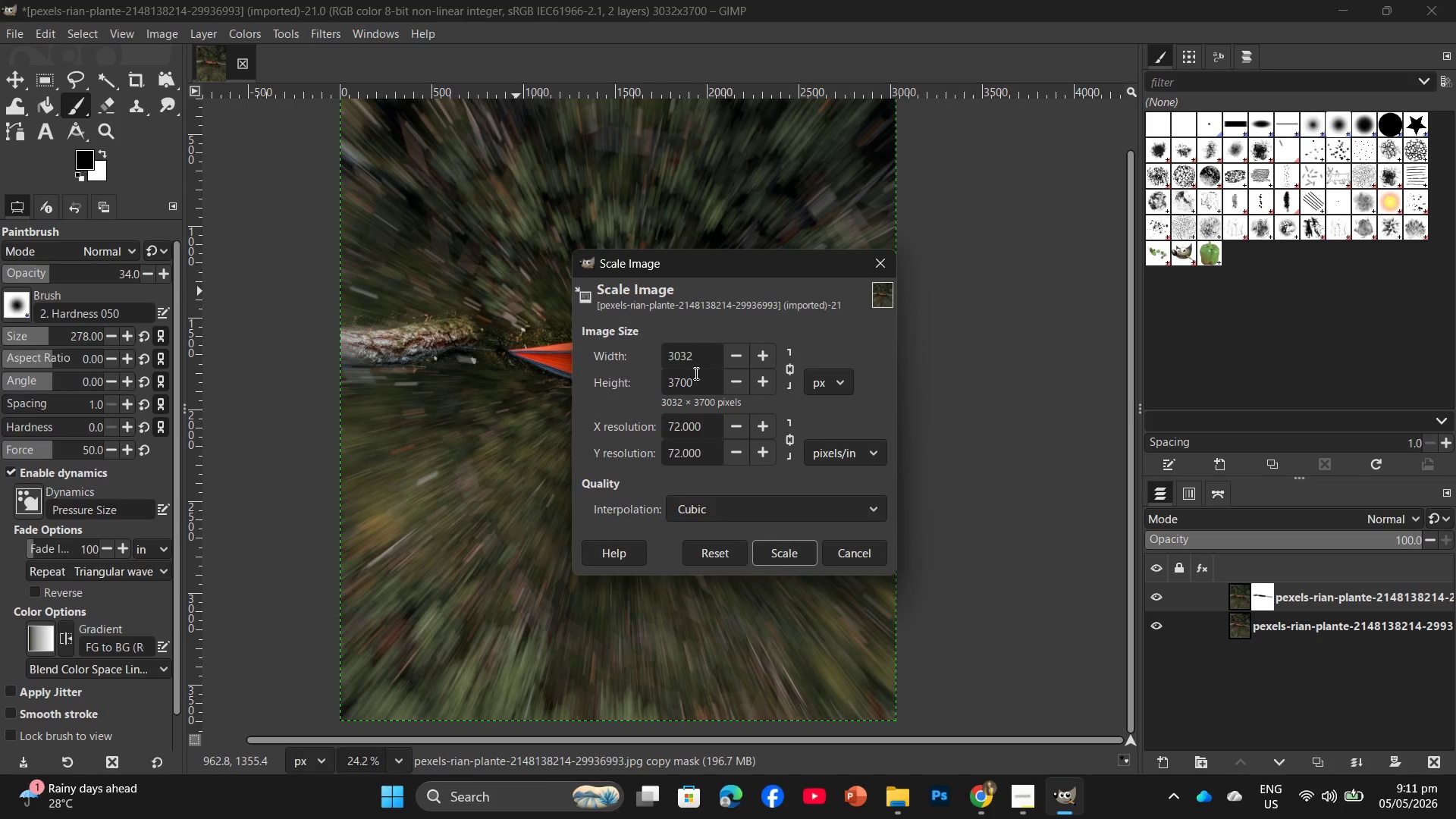 
left_click_drag(start_coordinate=[695, 378], to_coordinate=[608, 391])
 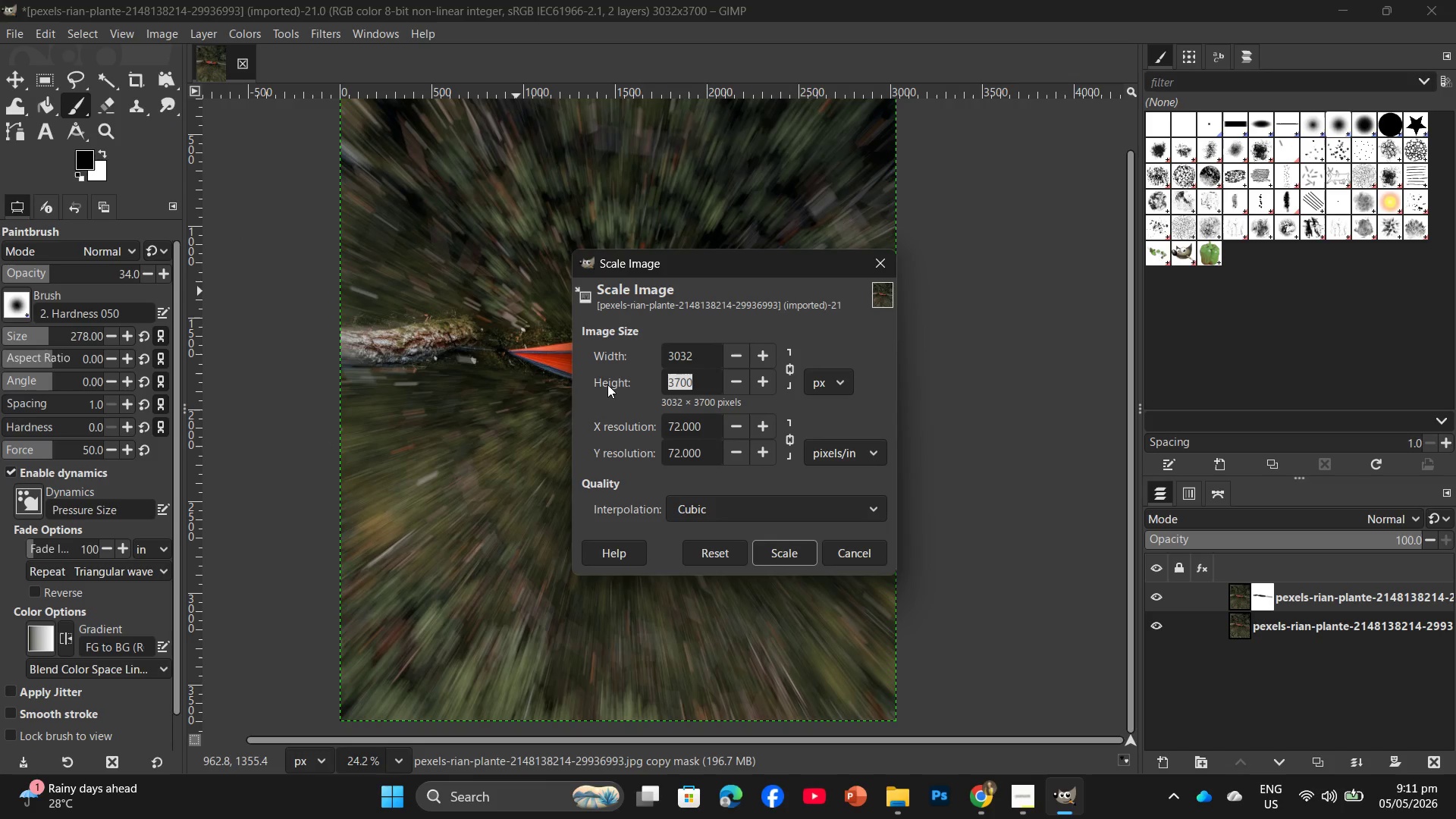 
key(Numpad2)
 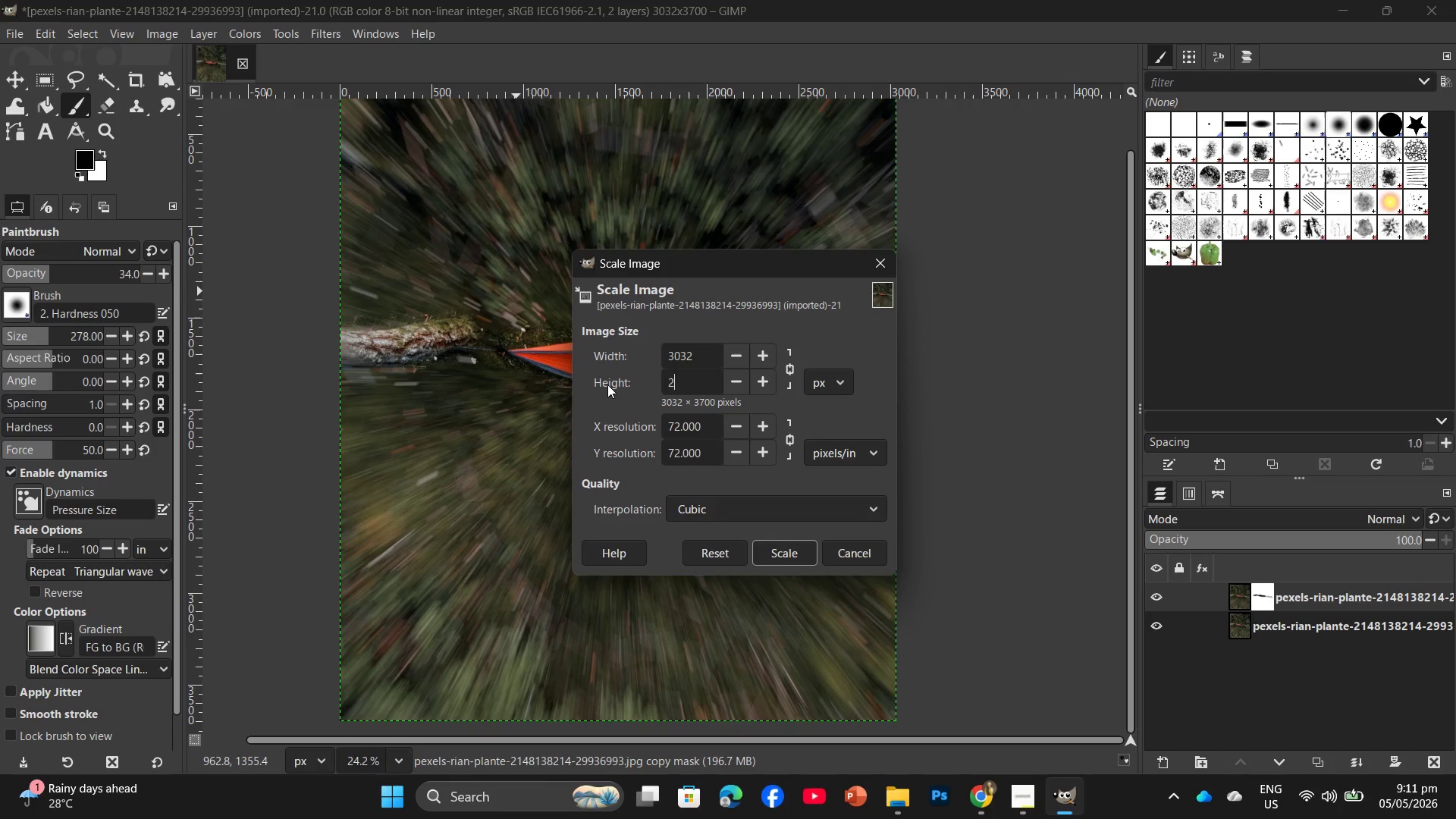 
key(Numpad0)
 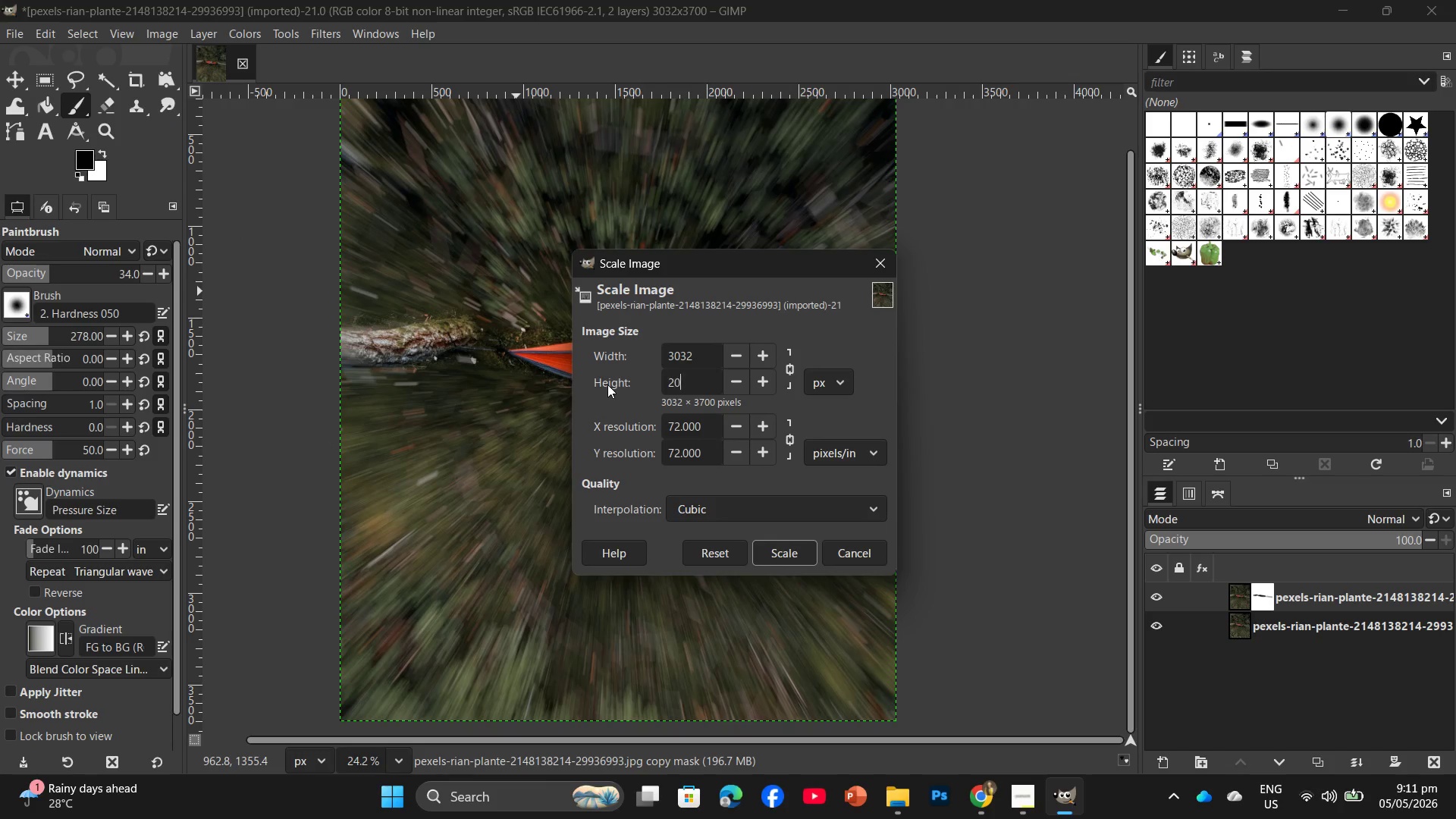 
key(Numpad0)
 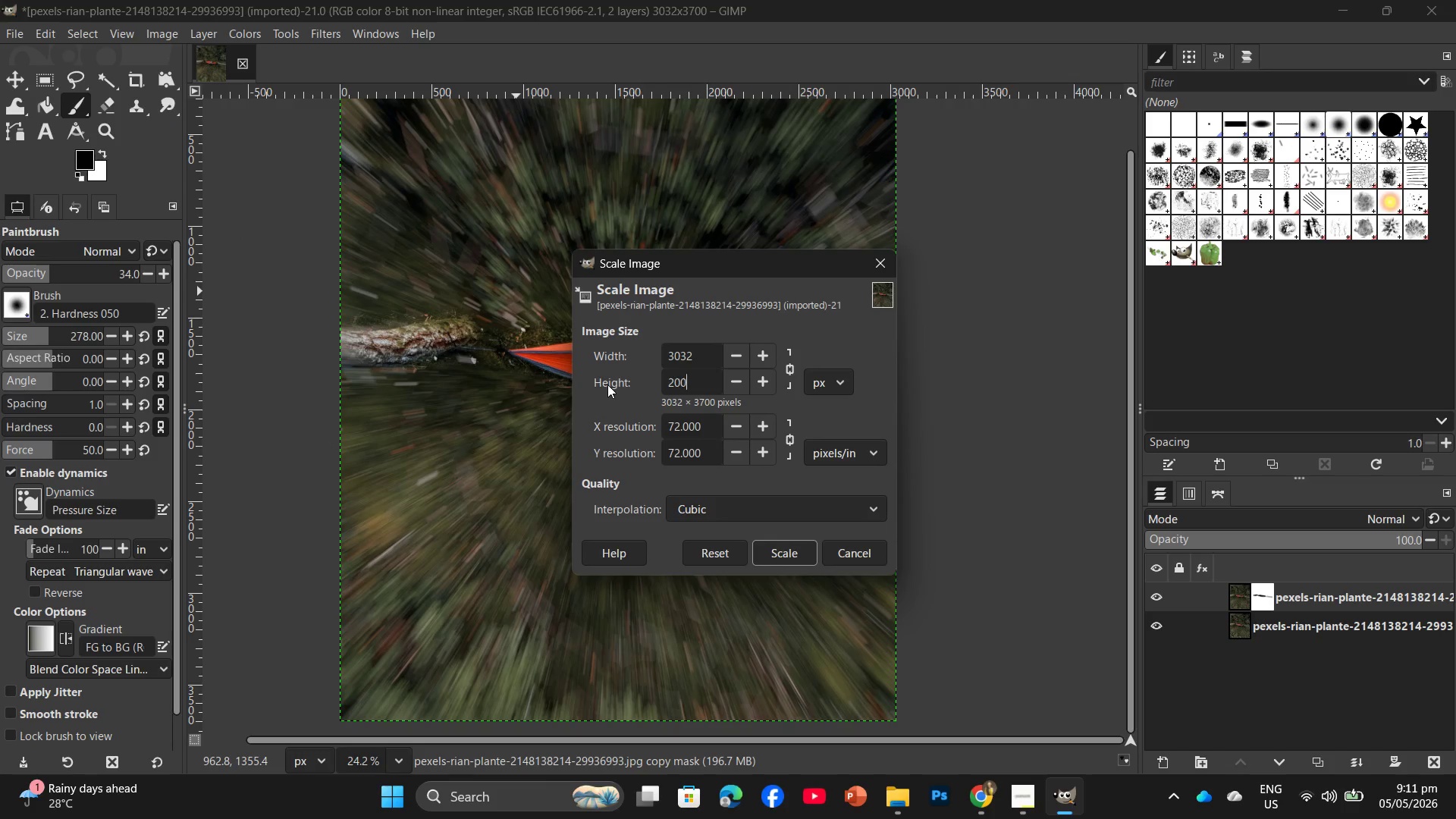 
key(Numpad0)
 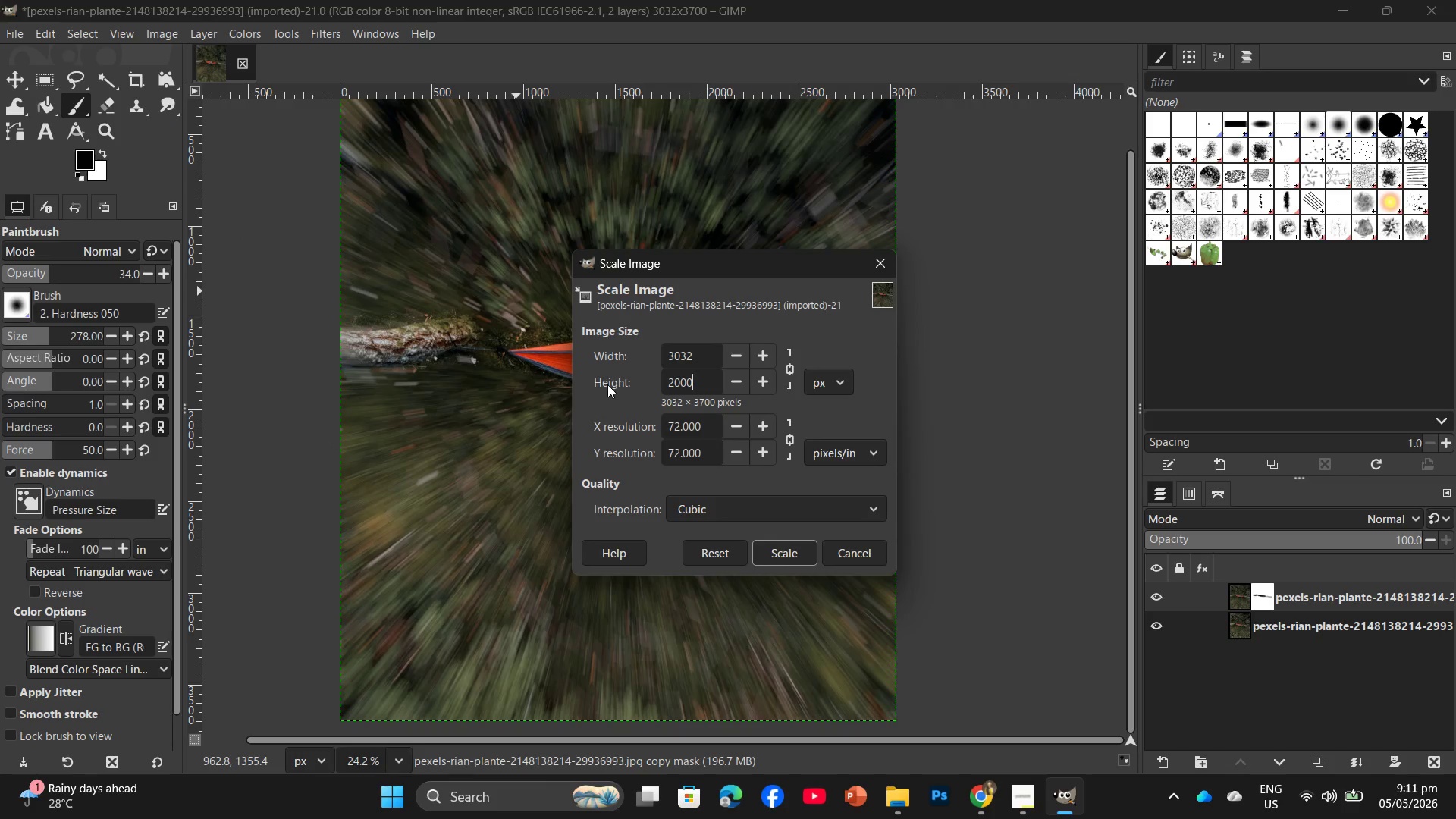 
key(Enter)
 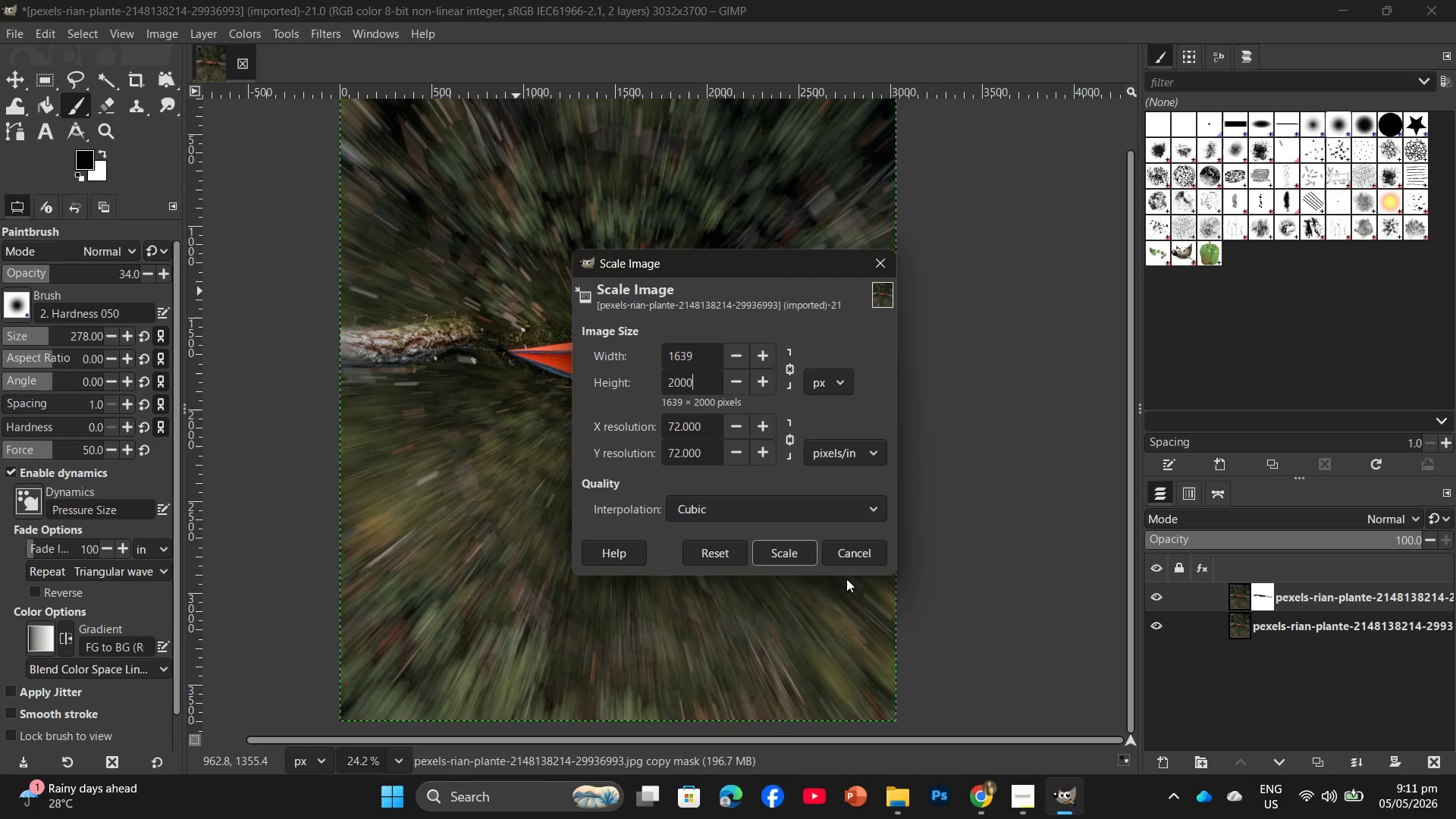 
left_click([774, 556])
 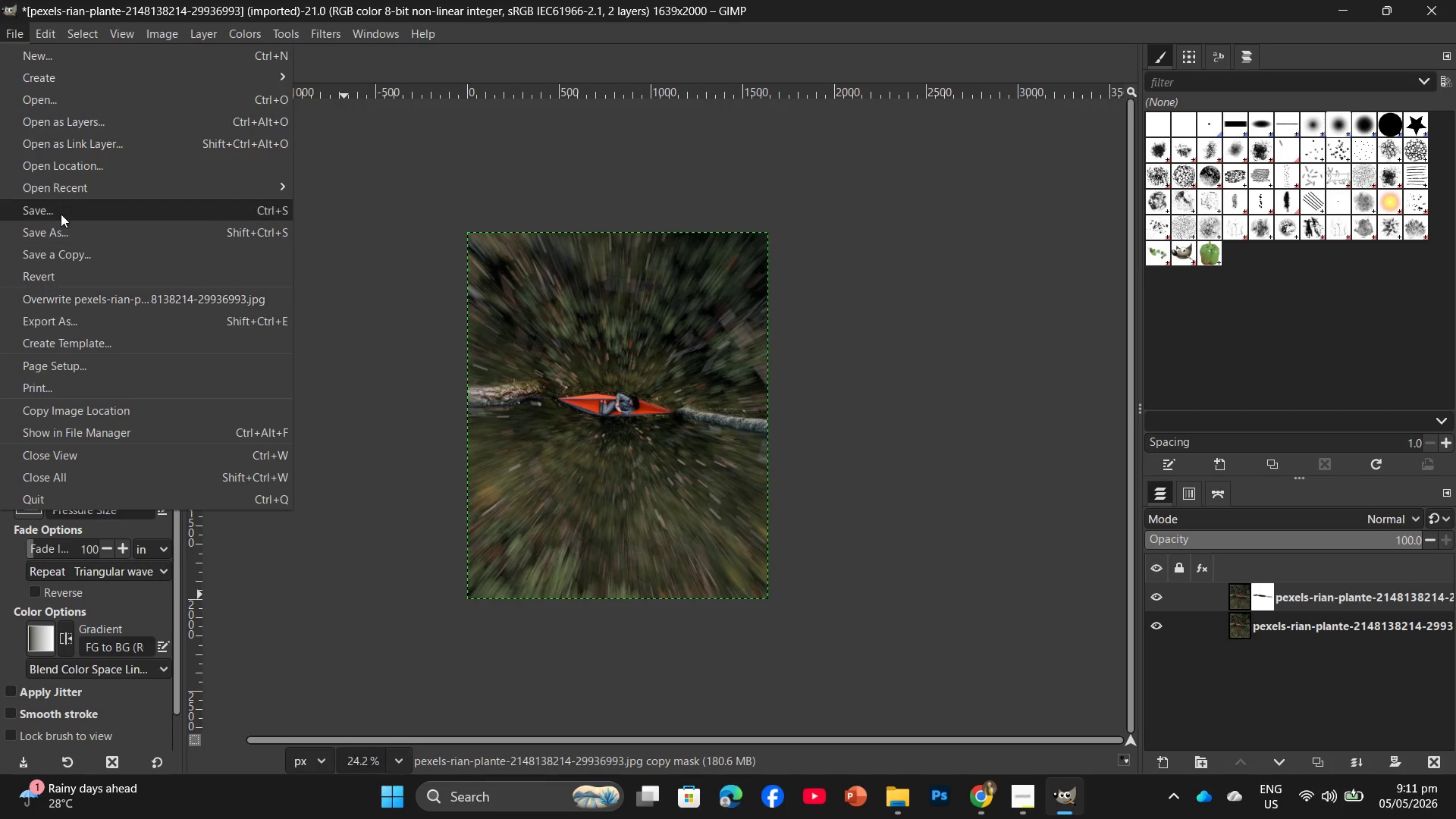 
left_click([48, 331])
 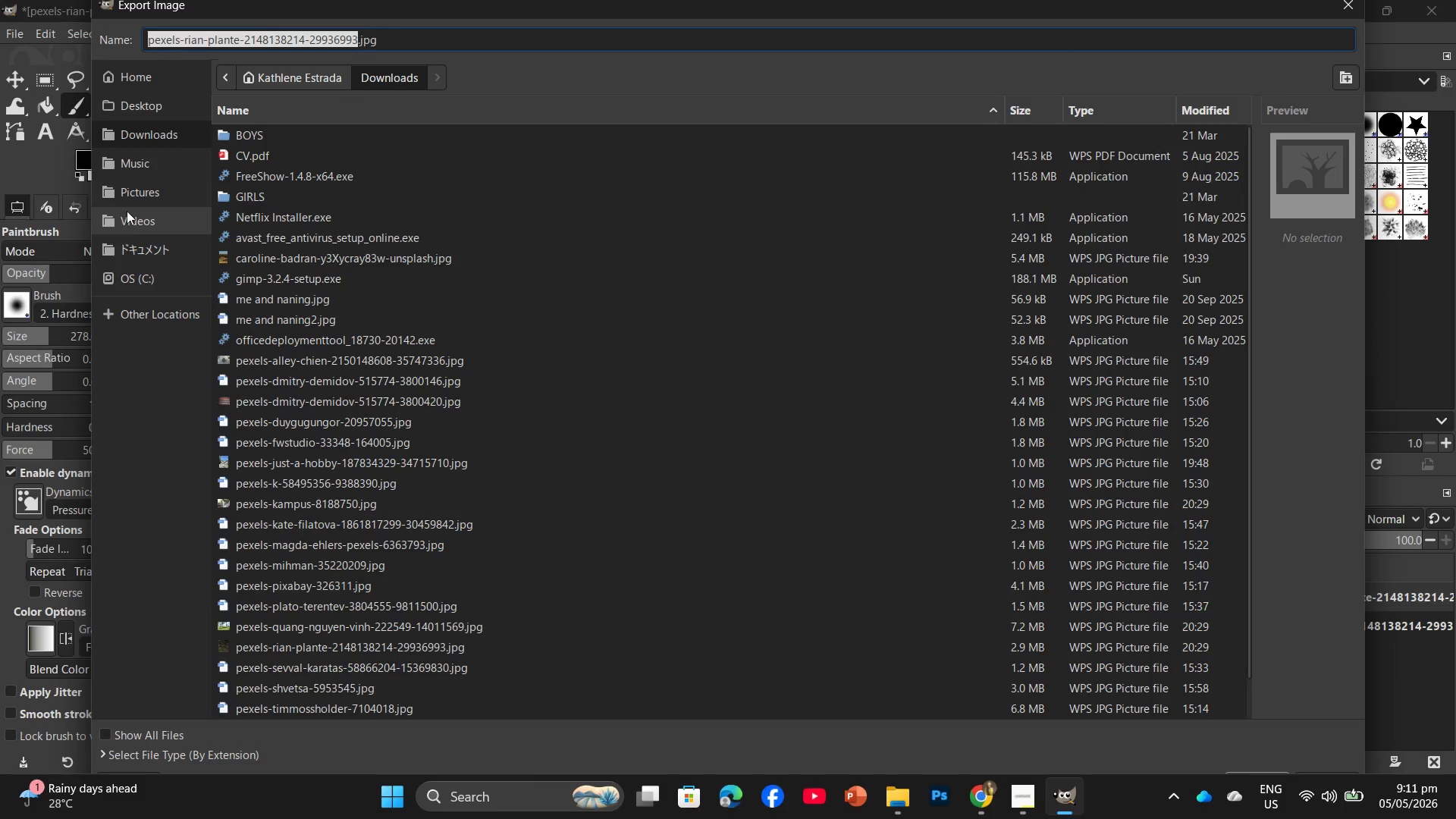 
left_click([157, 97])
 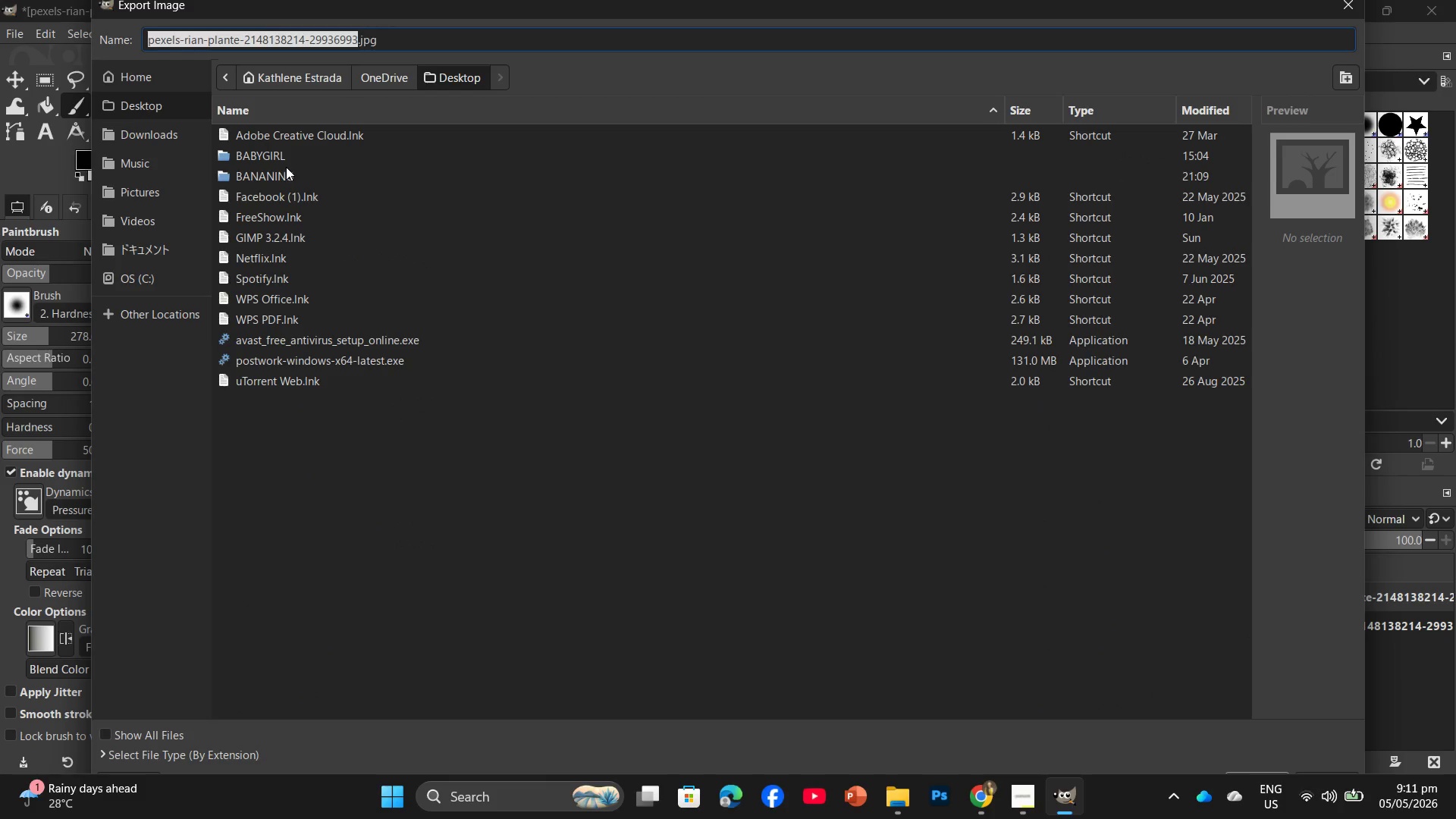 
left_click([287, 157])
 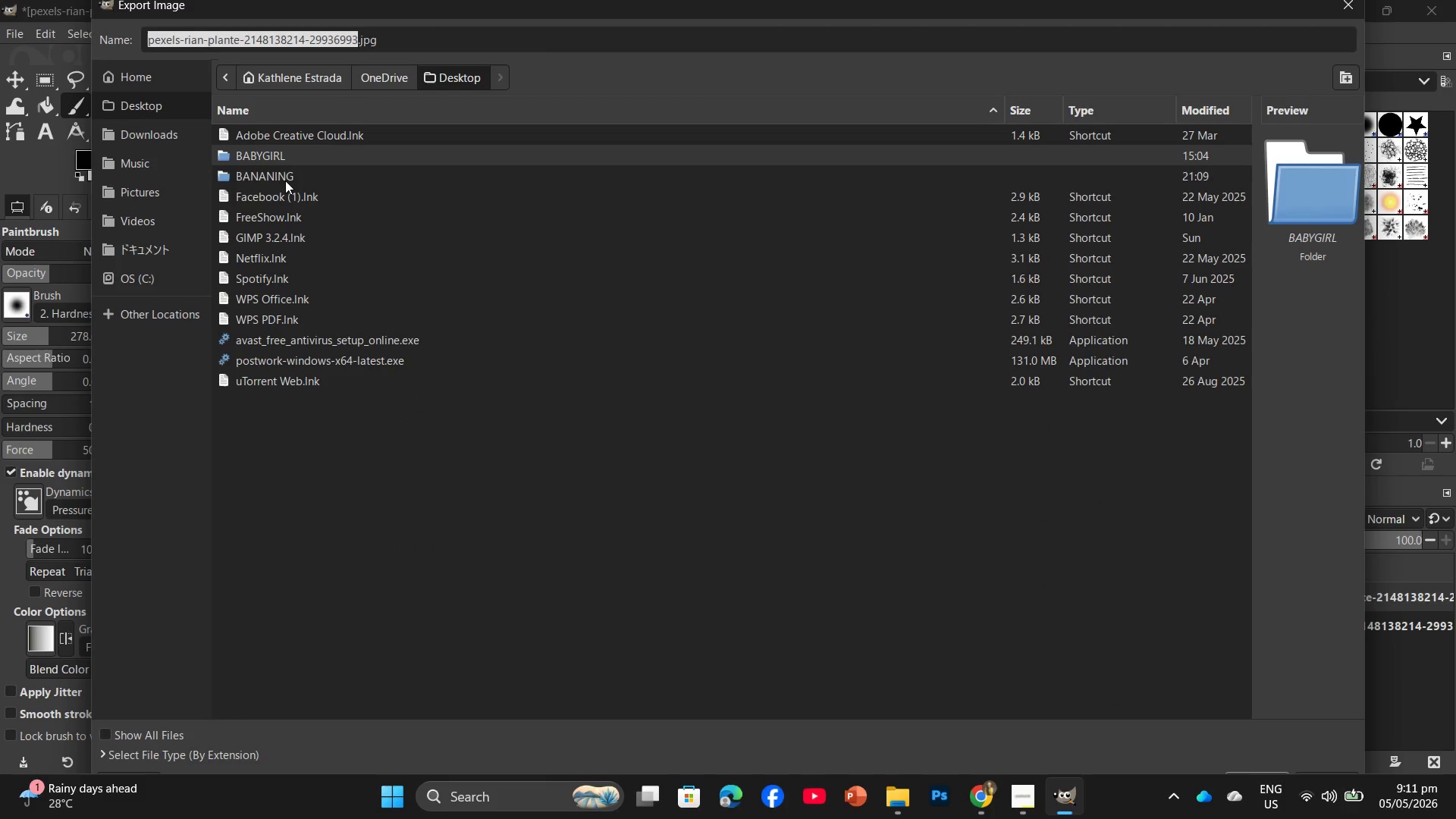 
double_click([286, 177])
 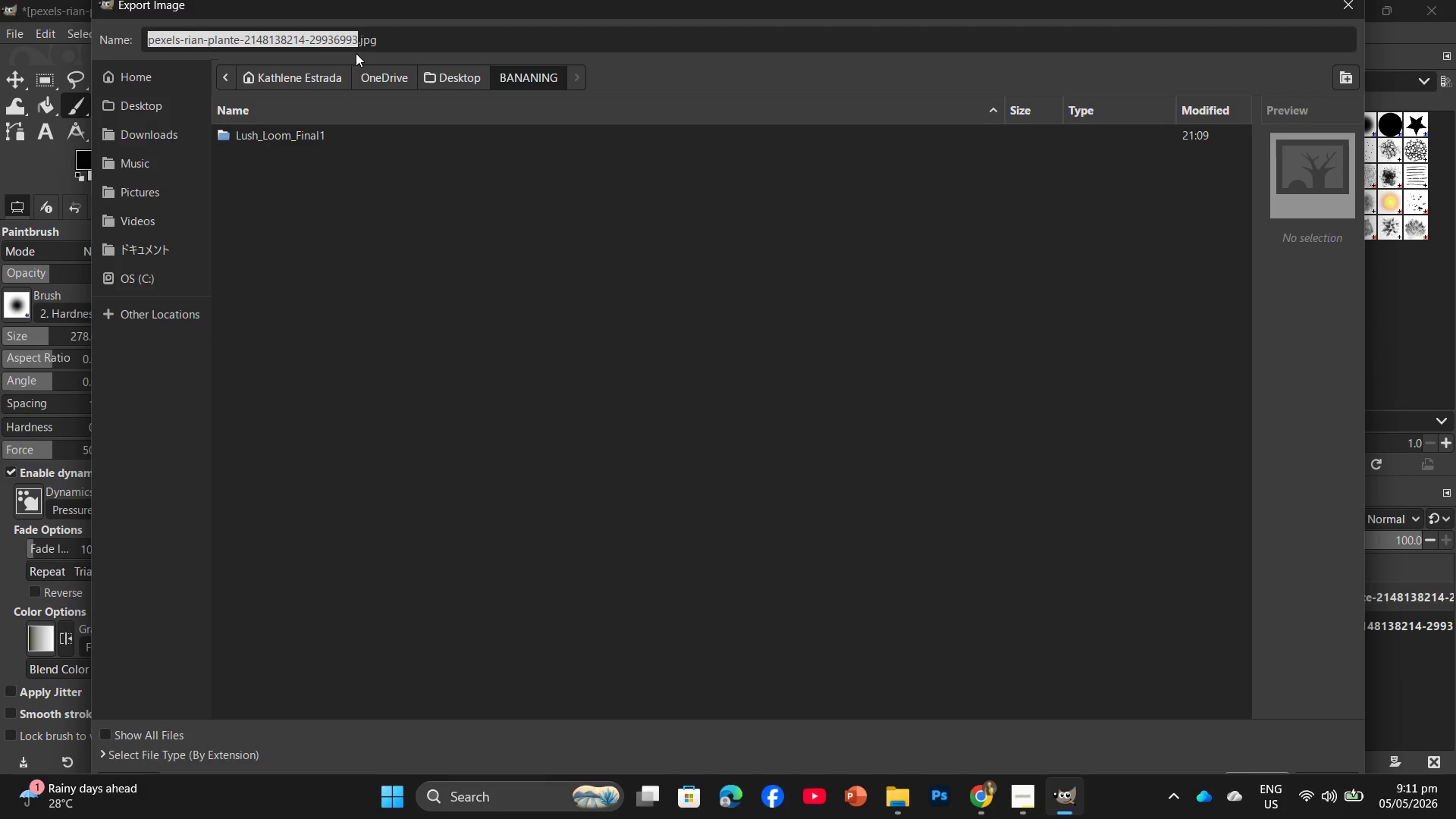 
left_click_drag(start_coordinate=[356, 39], to_coordinate=[218, 36])
 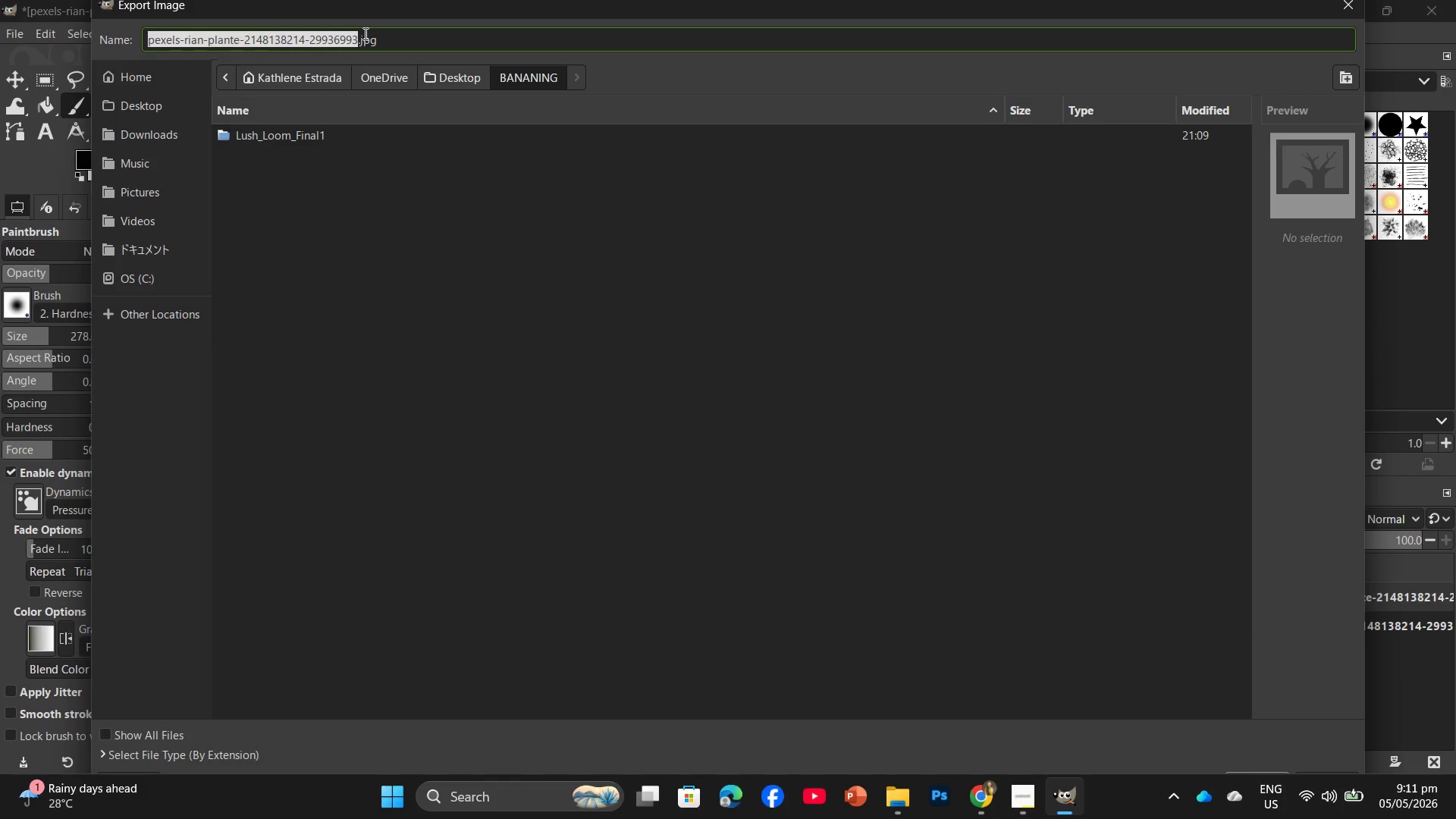 
left_click_drag(start_coordinate=[360, 36], to_coordinate=[130, 51])
 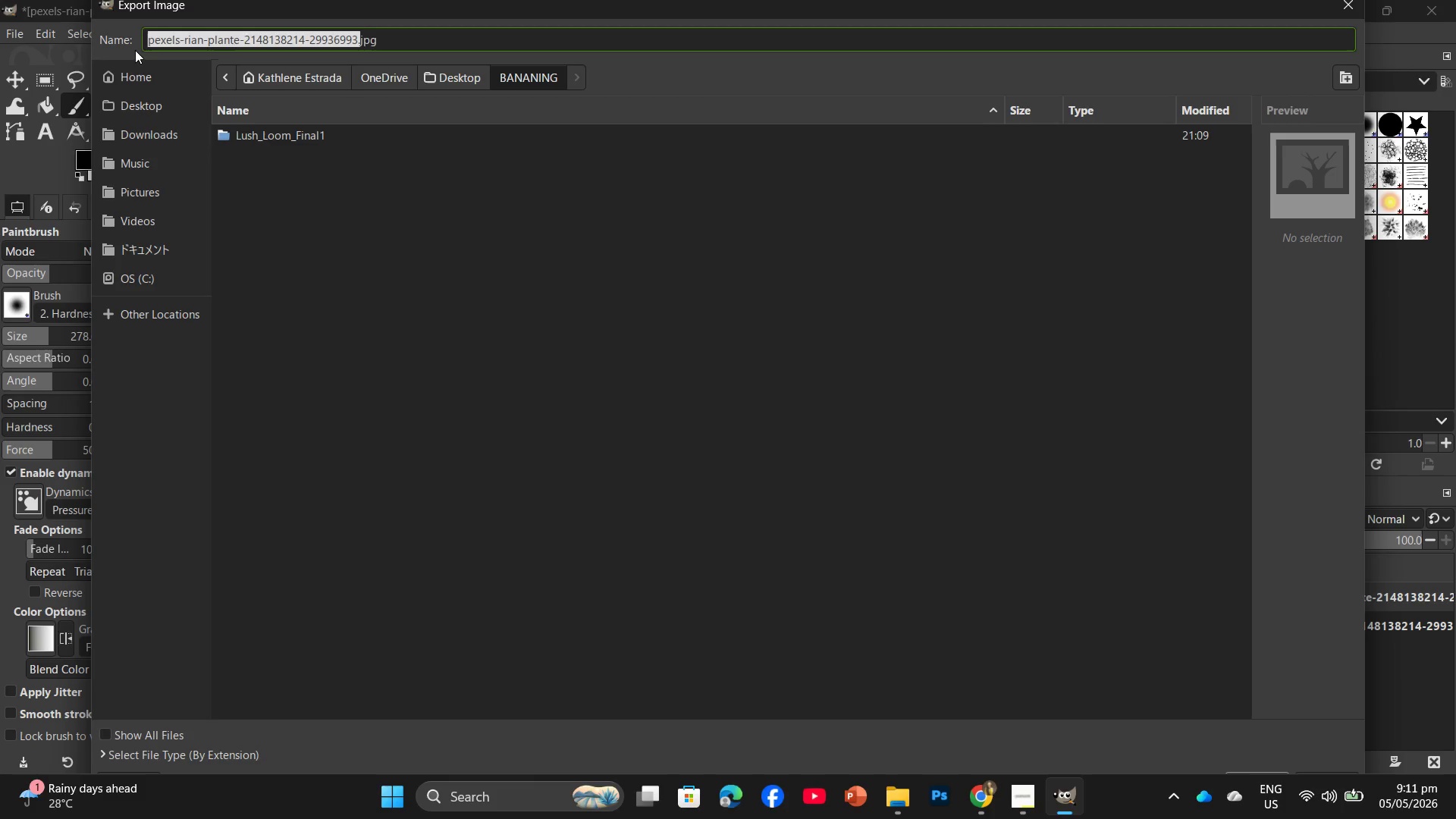 
key(Numpad4)
 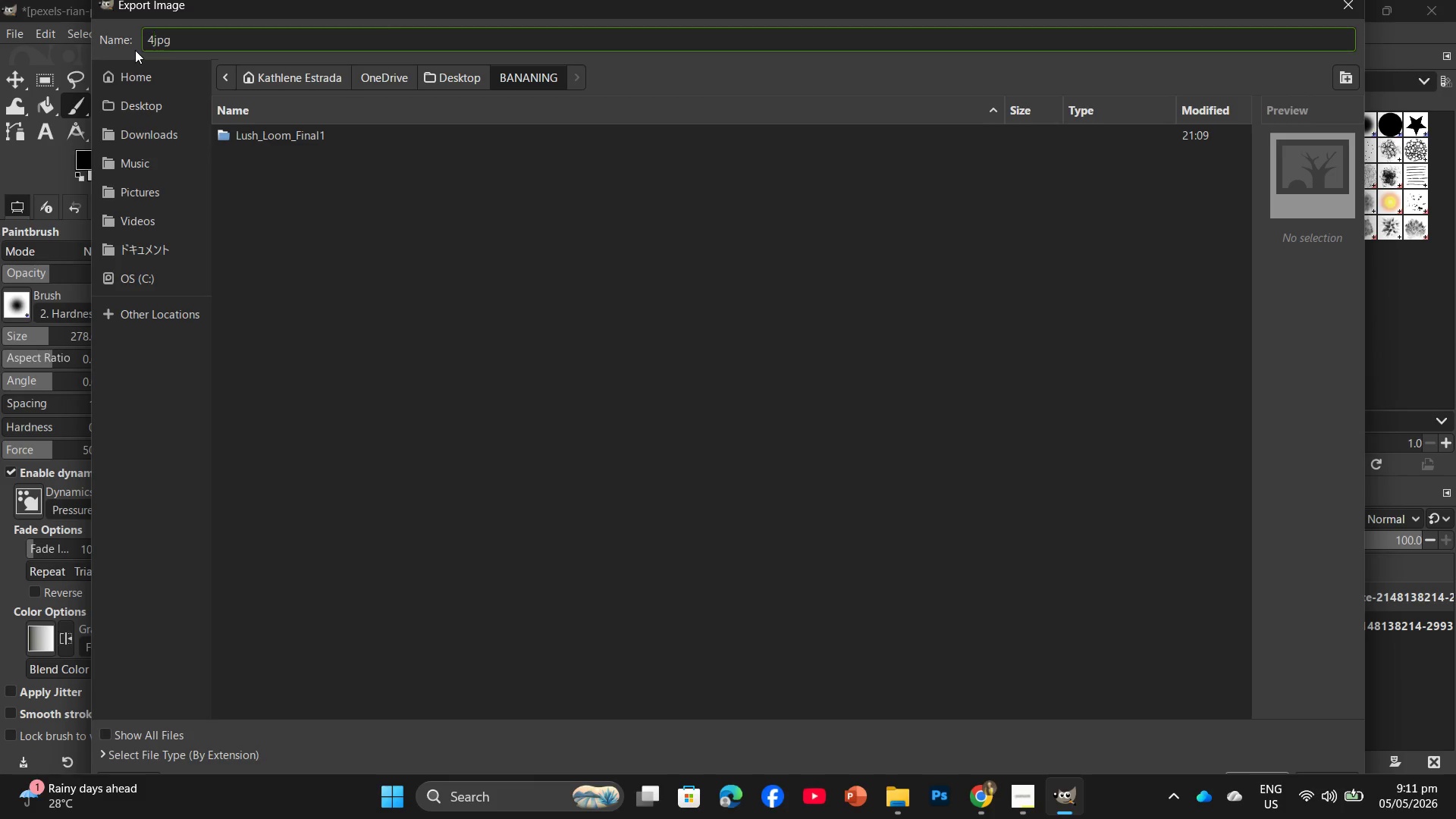 
key(NumpadDecimal)
 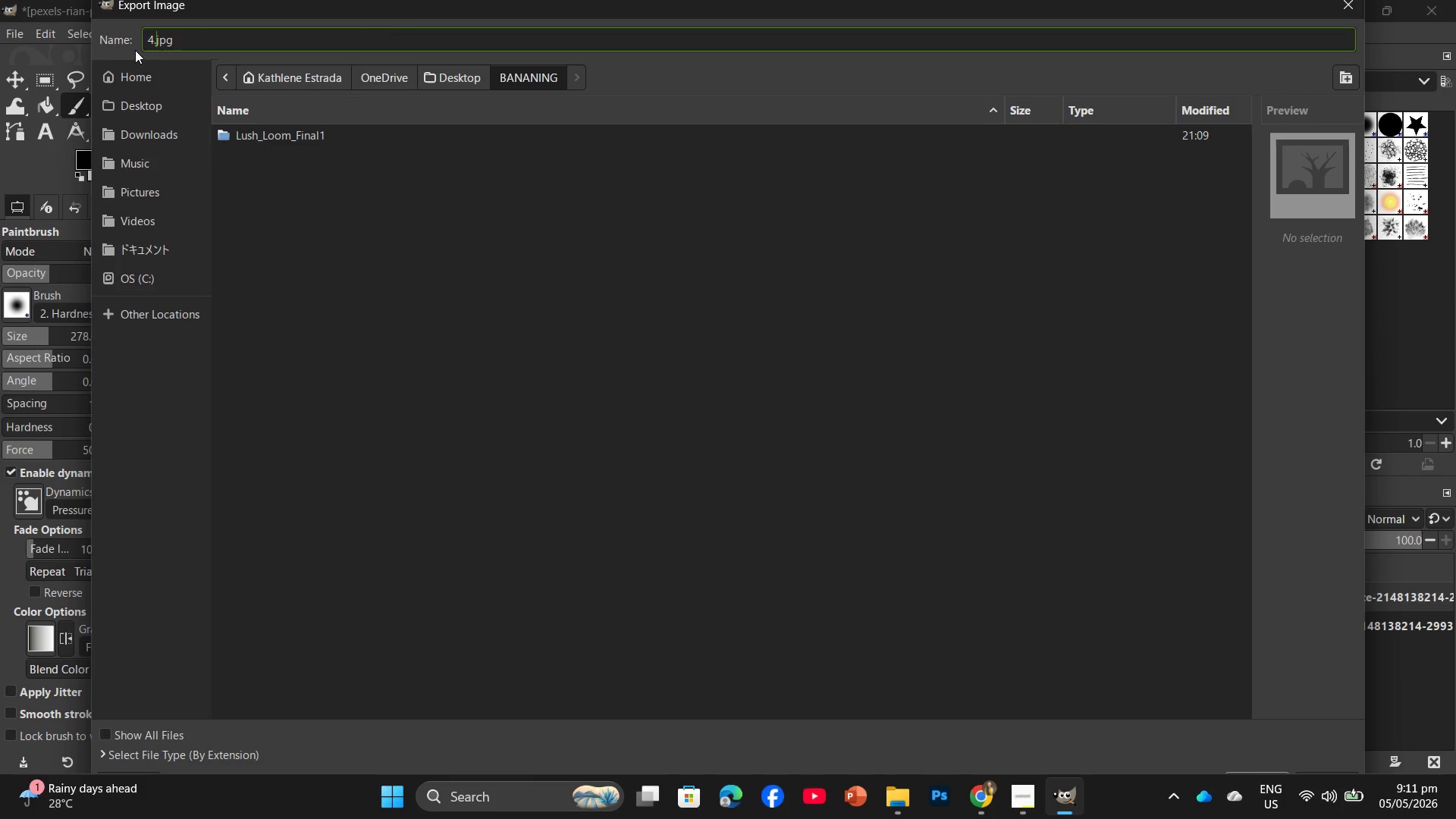 
key(Enter)
 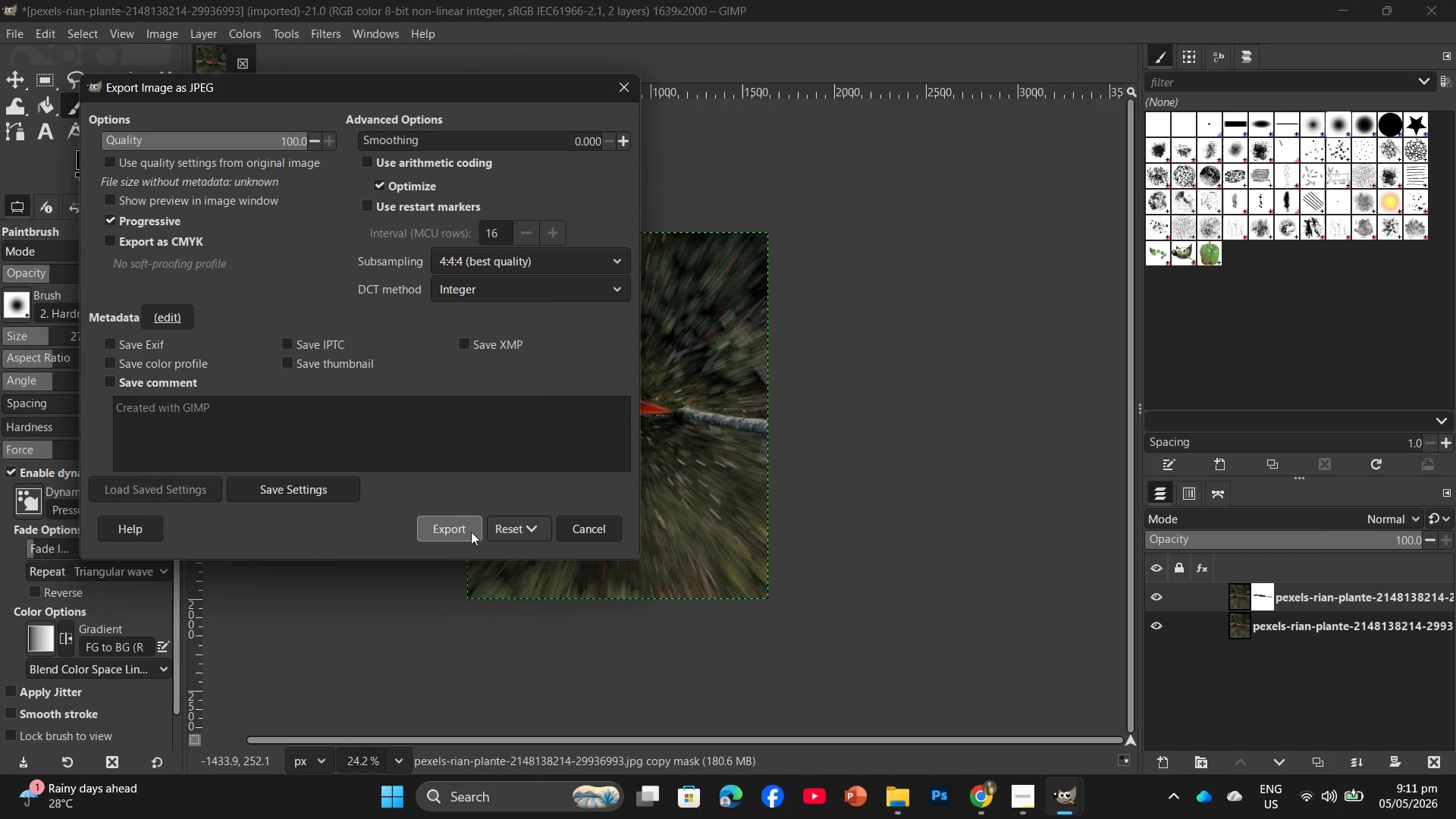 
left_click([471, 532])
 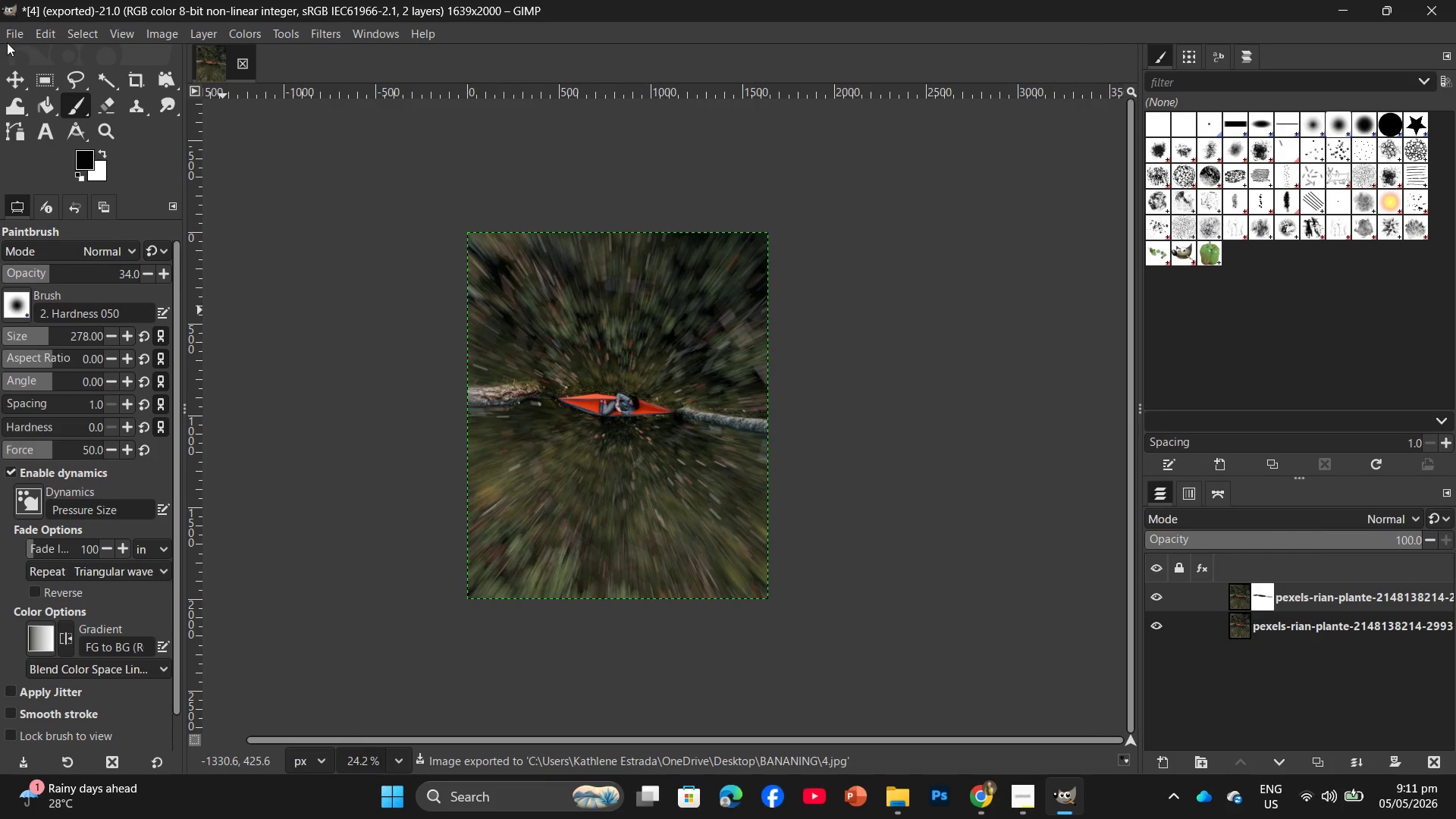 
left_click([7, 41])
 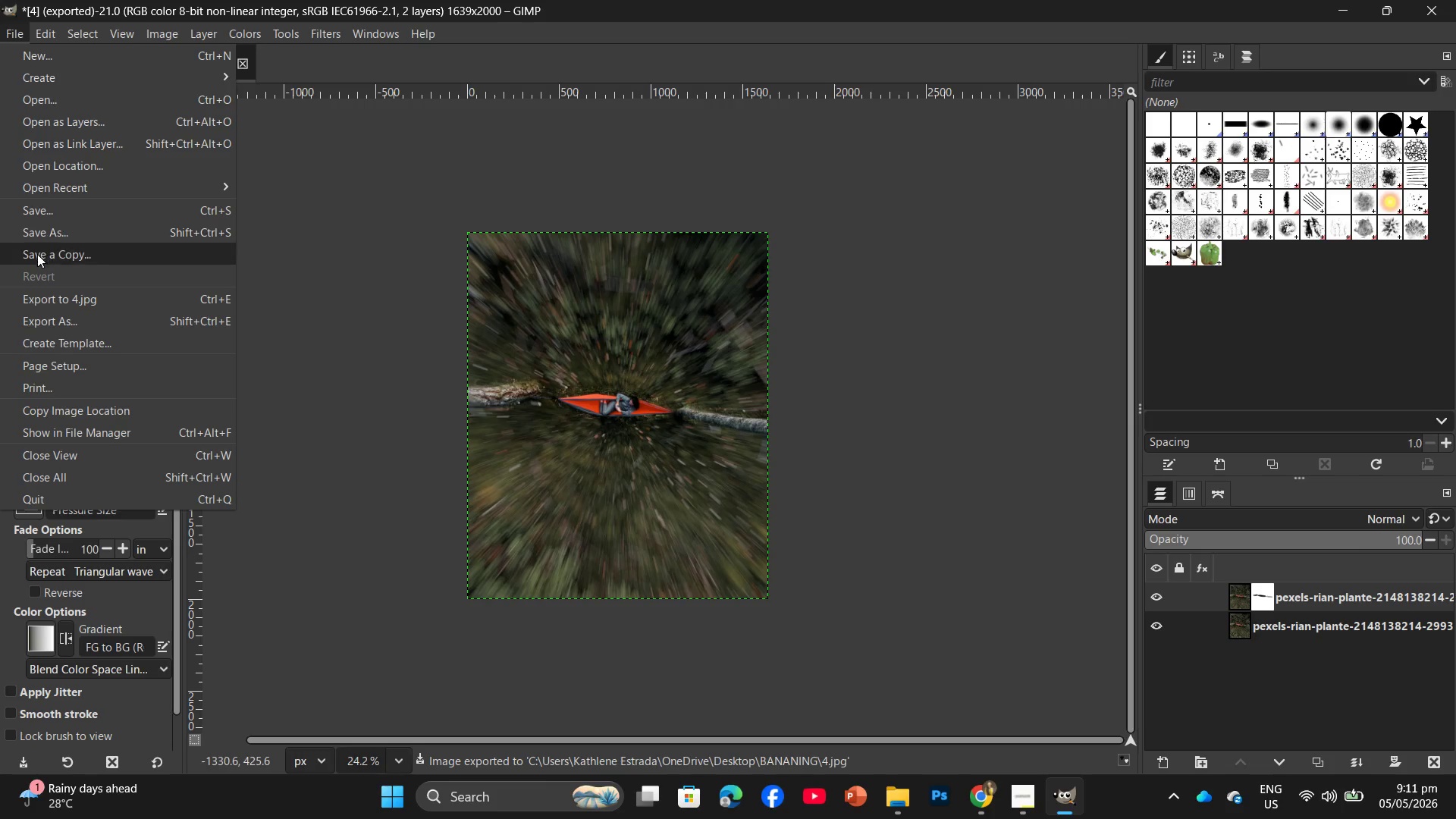 
left_click([64, 228])
 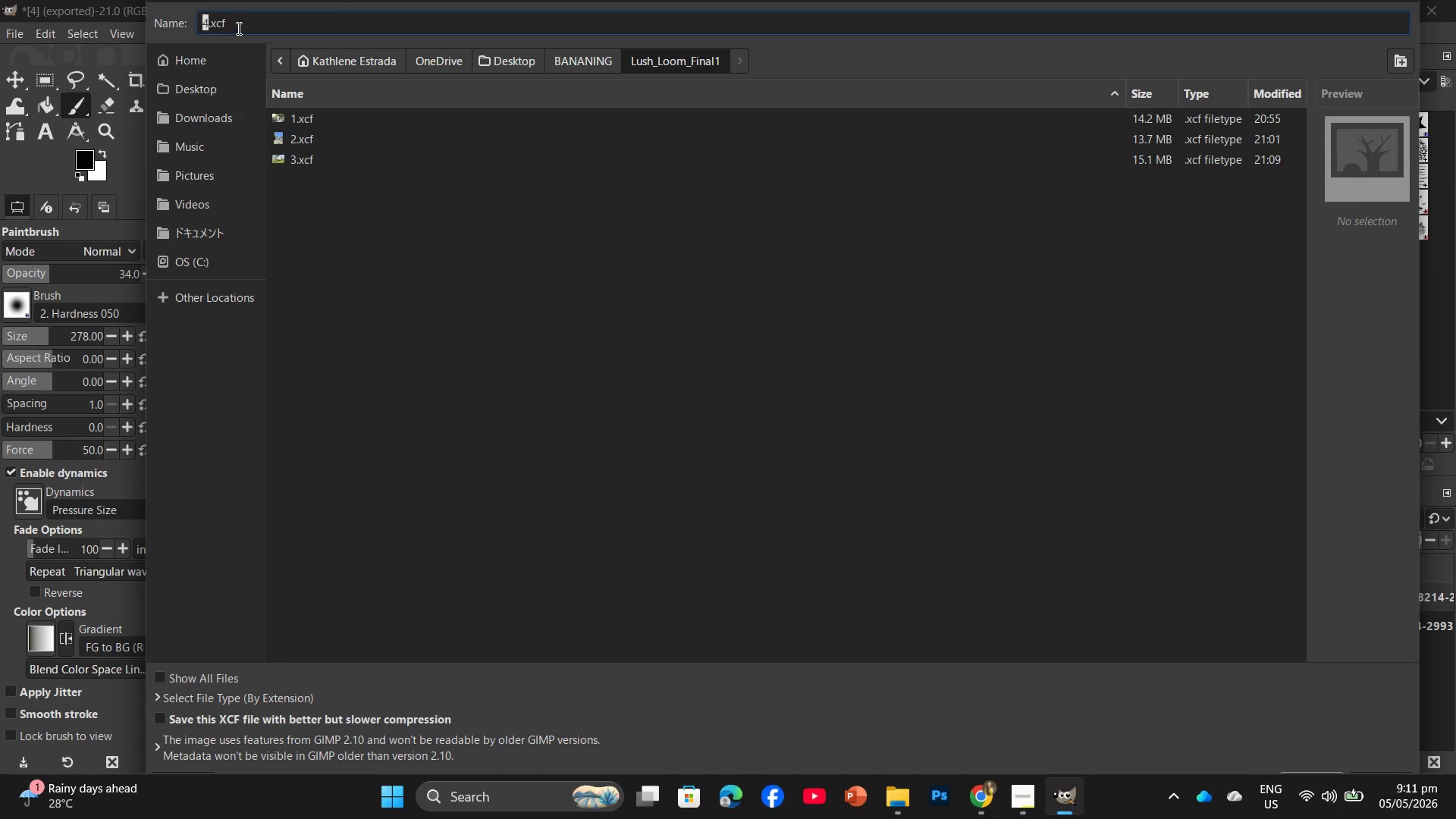 
key(Enter)
 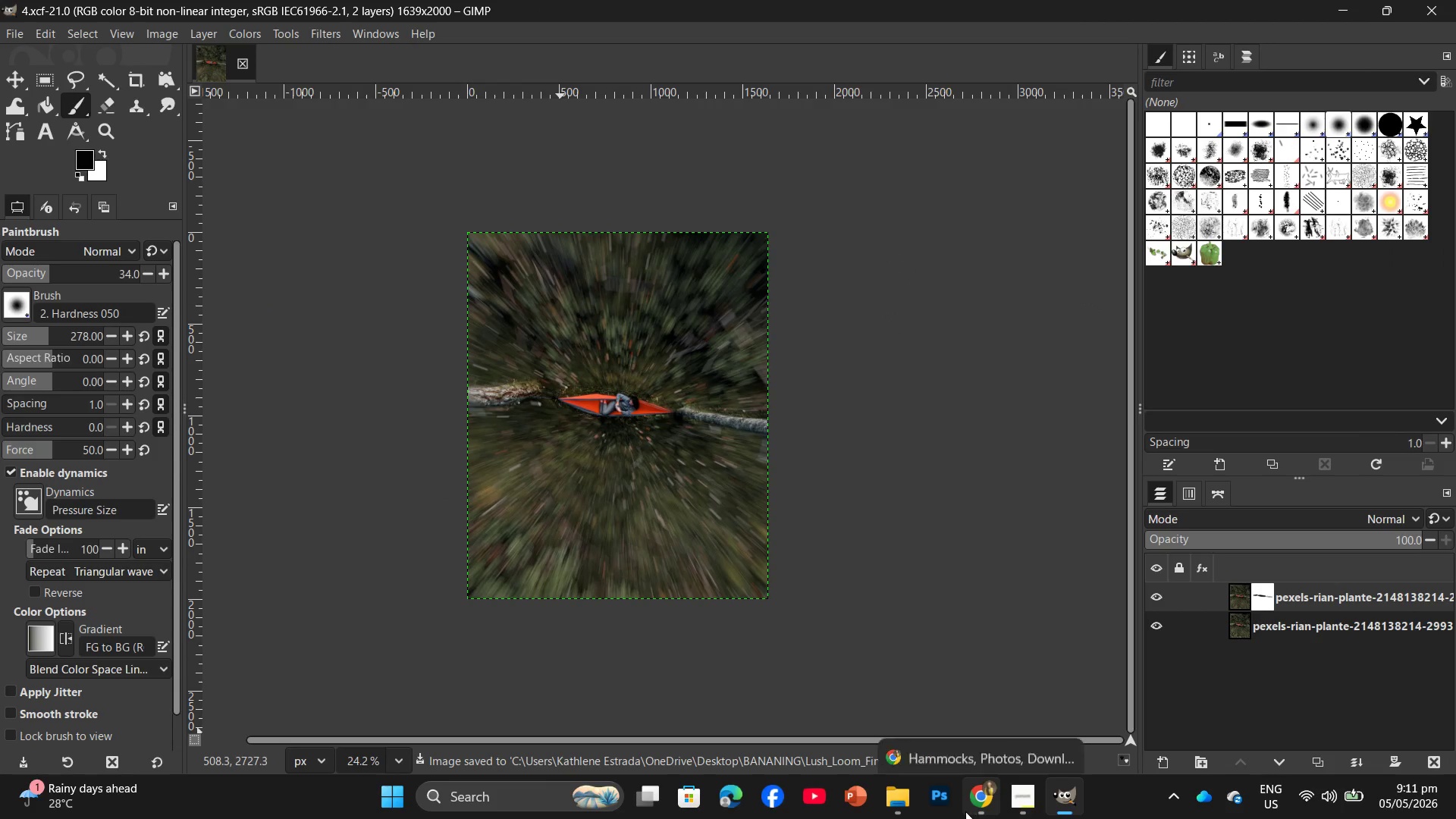 
left_click([896, 736])
 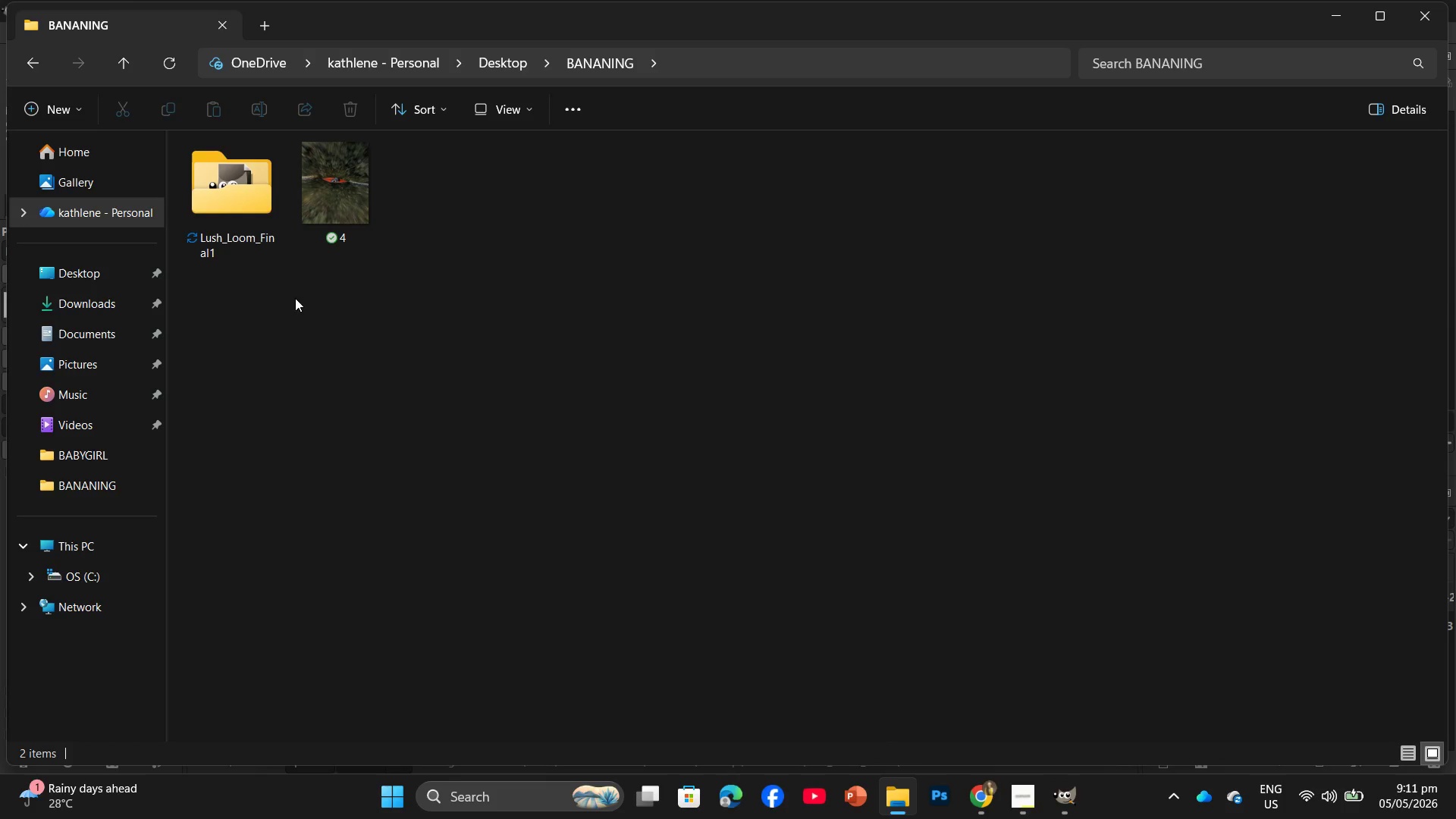 
left_click_drag(start_coordinate=[361, 200], to_coordinate=[206, 179])
 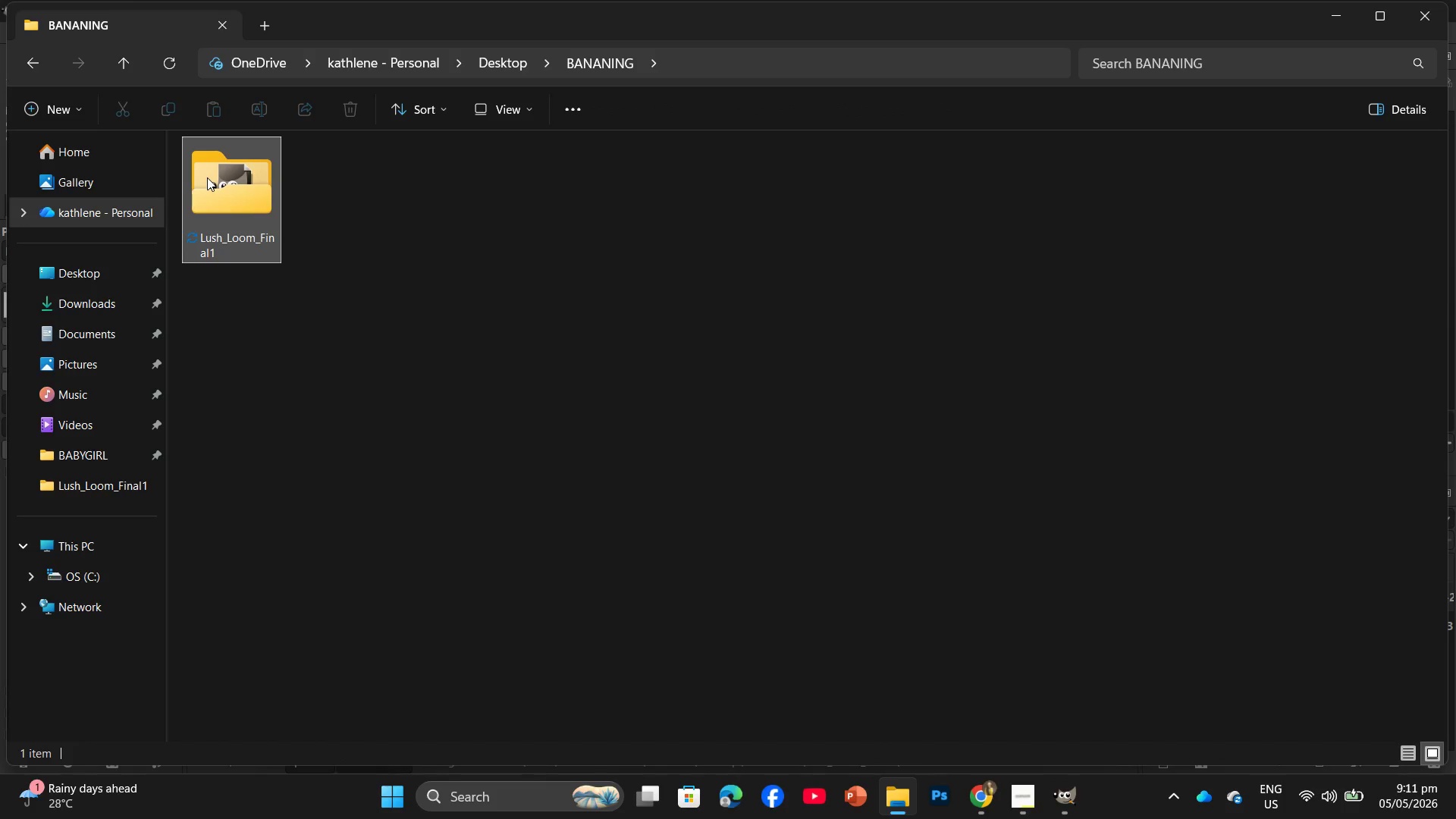 
scroll: coordinate [458, 327], scroll_direction: up, amount: 2.0
 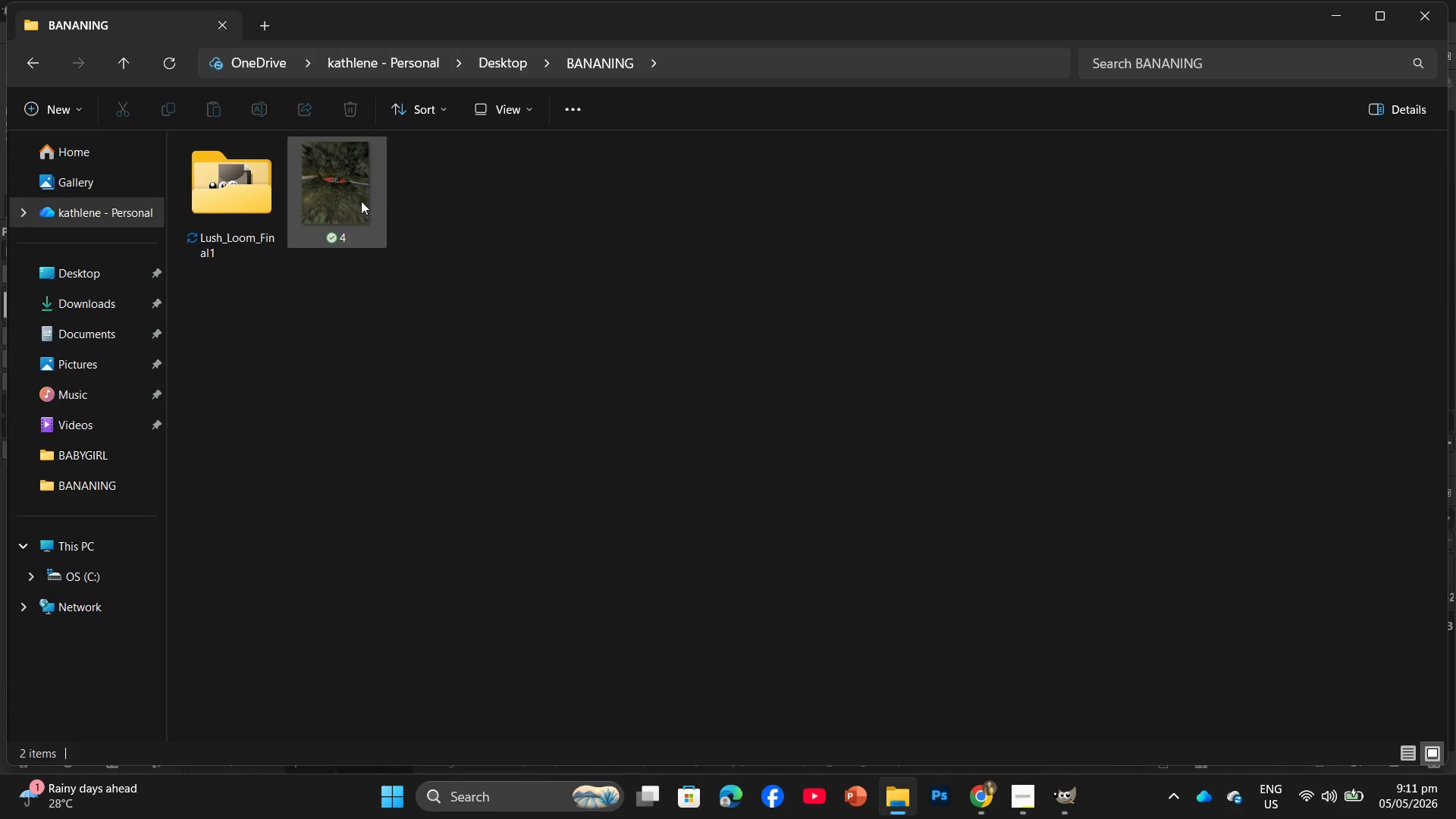 
double_click([207, 177])
 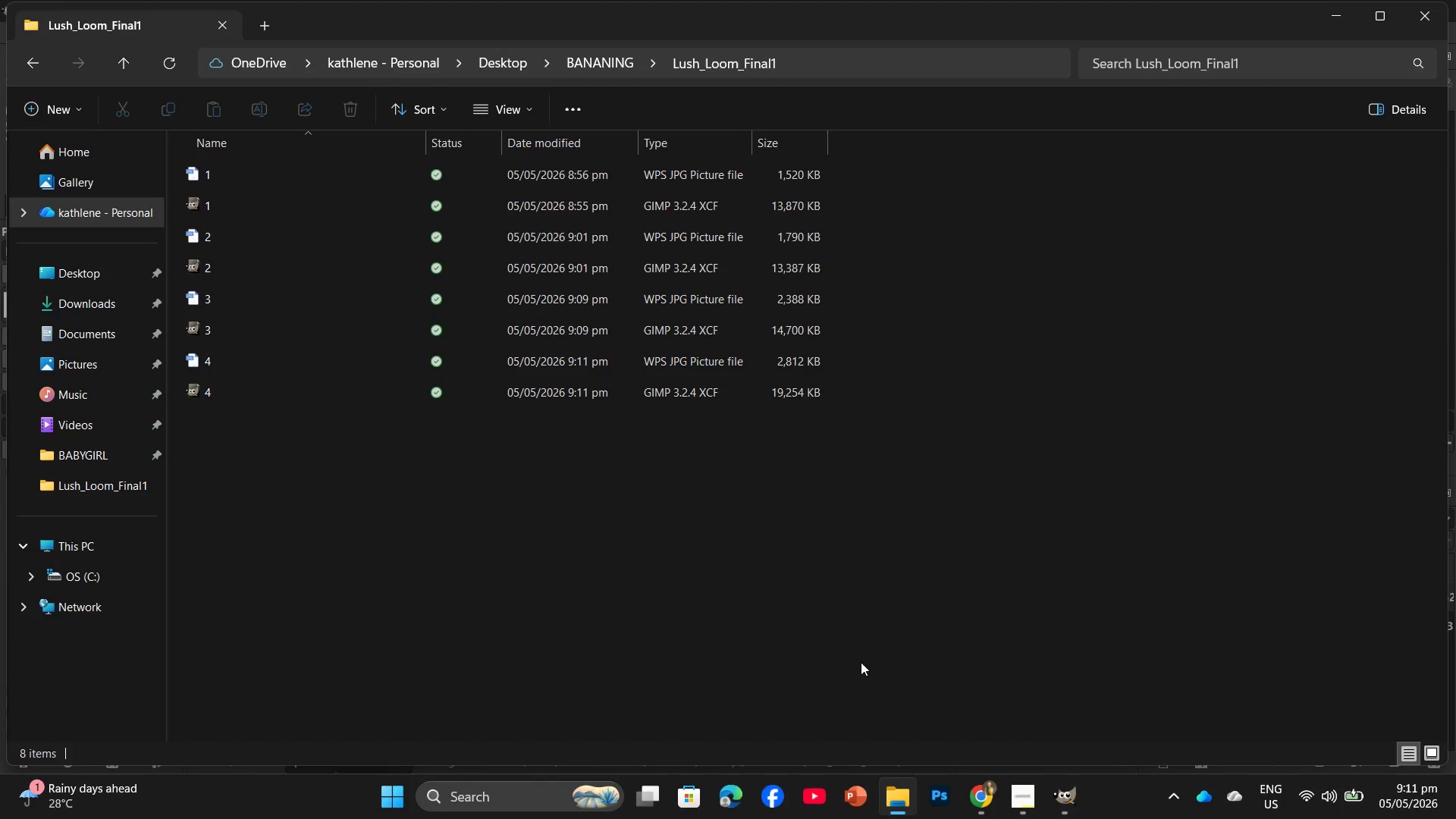 
mouse_move([1012, 791])
 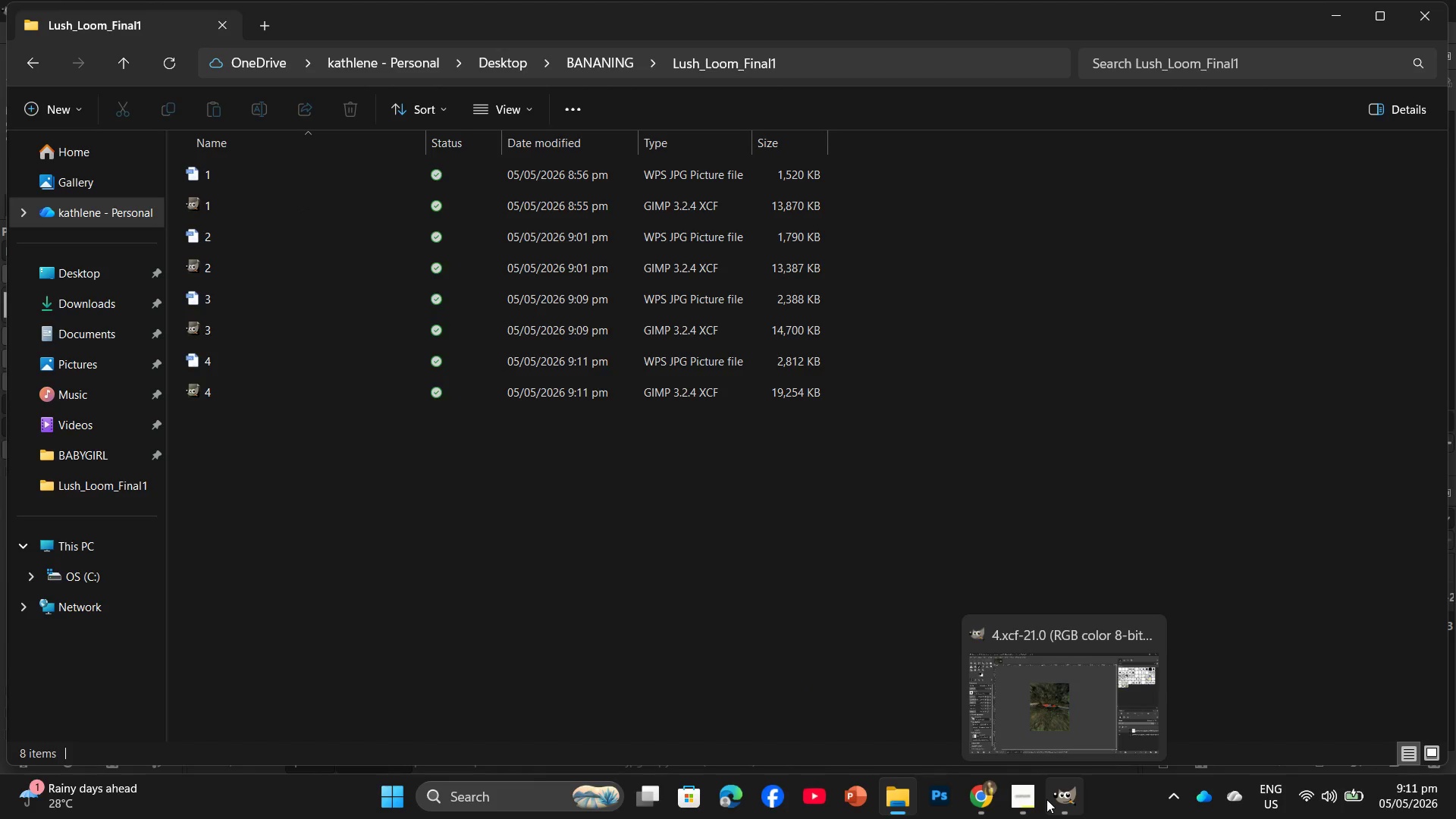 
left_click([981, 802])
 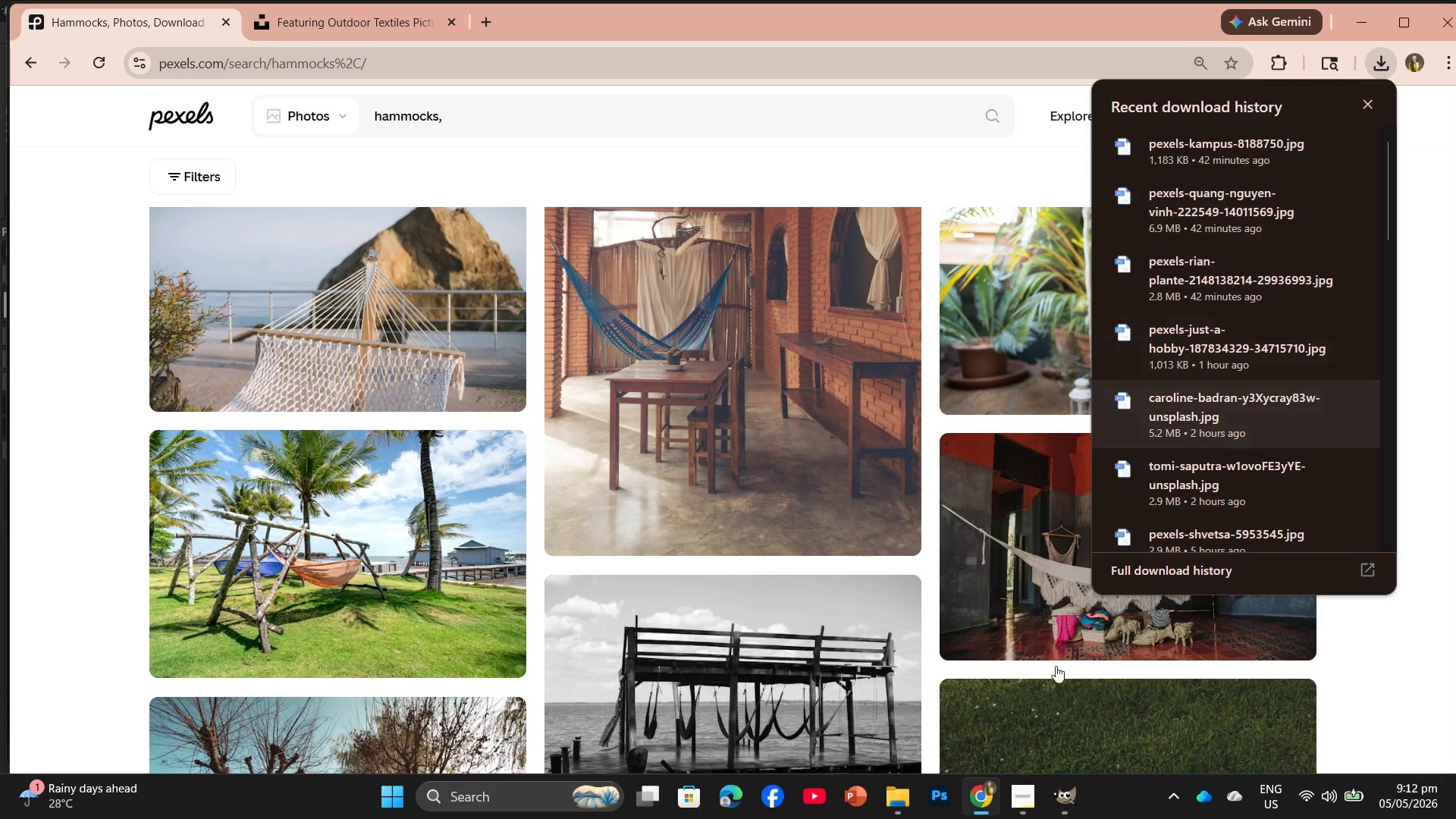 
left_click([891, 797])
 